 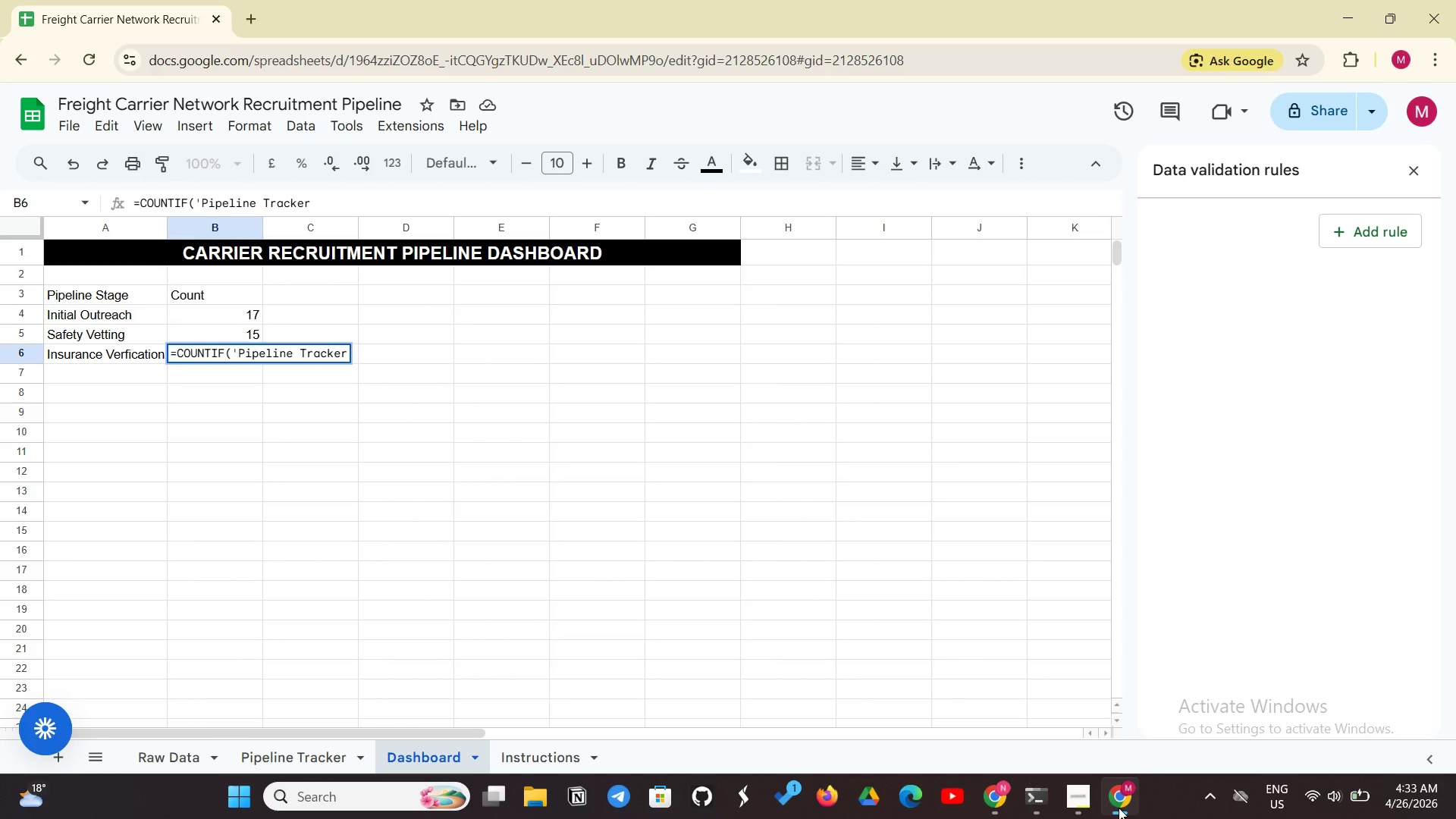 
type('!H:H, )
 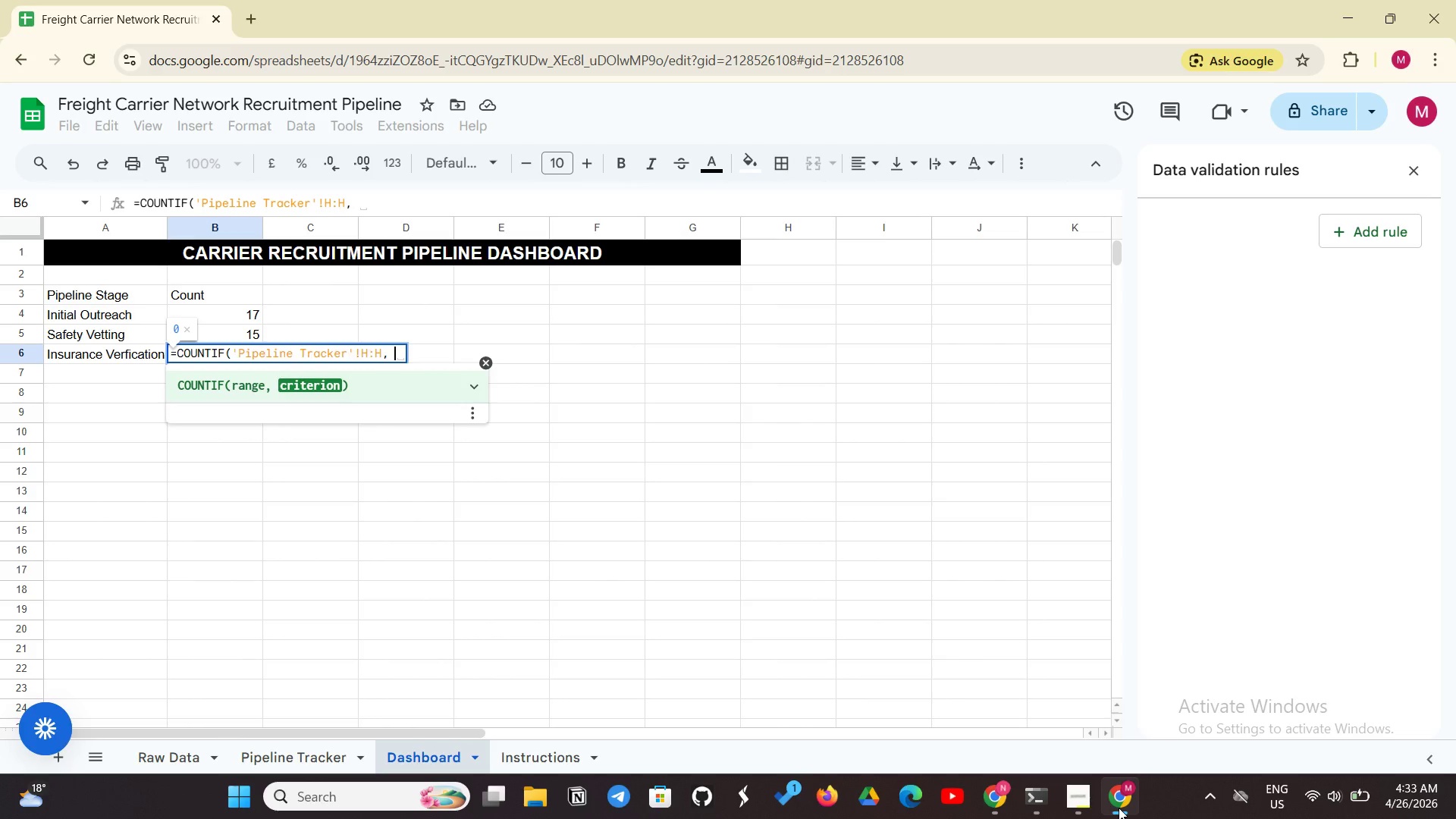 
type("Insurance Verfication"))
 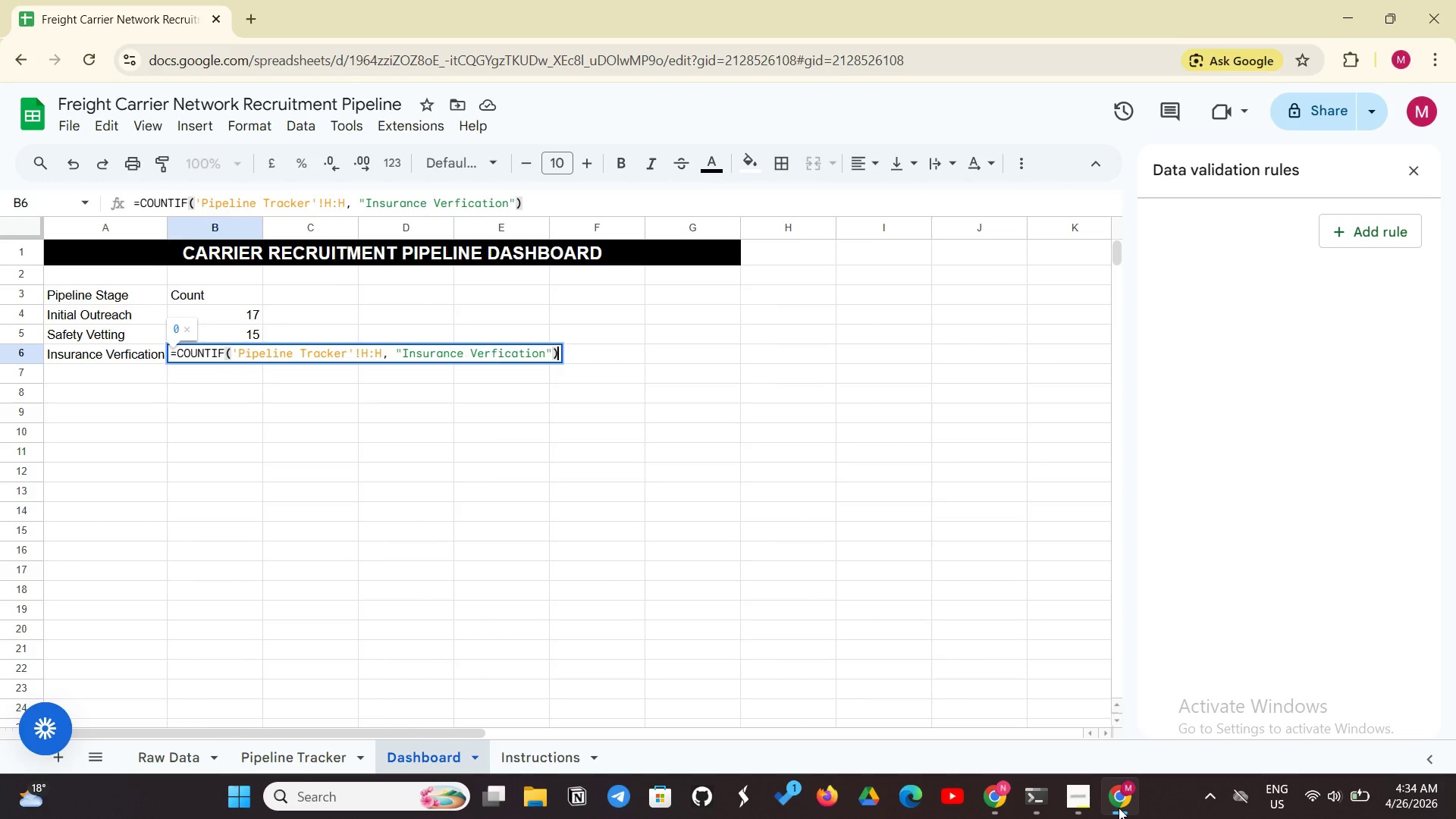 
key(Enter)
 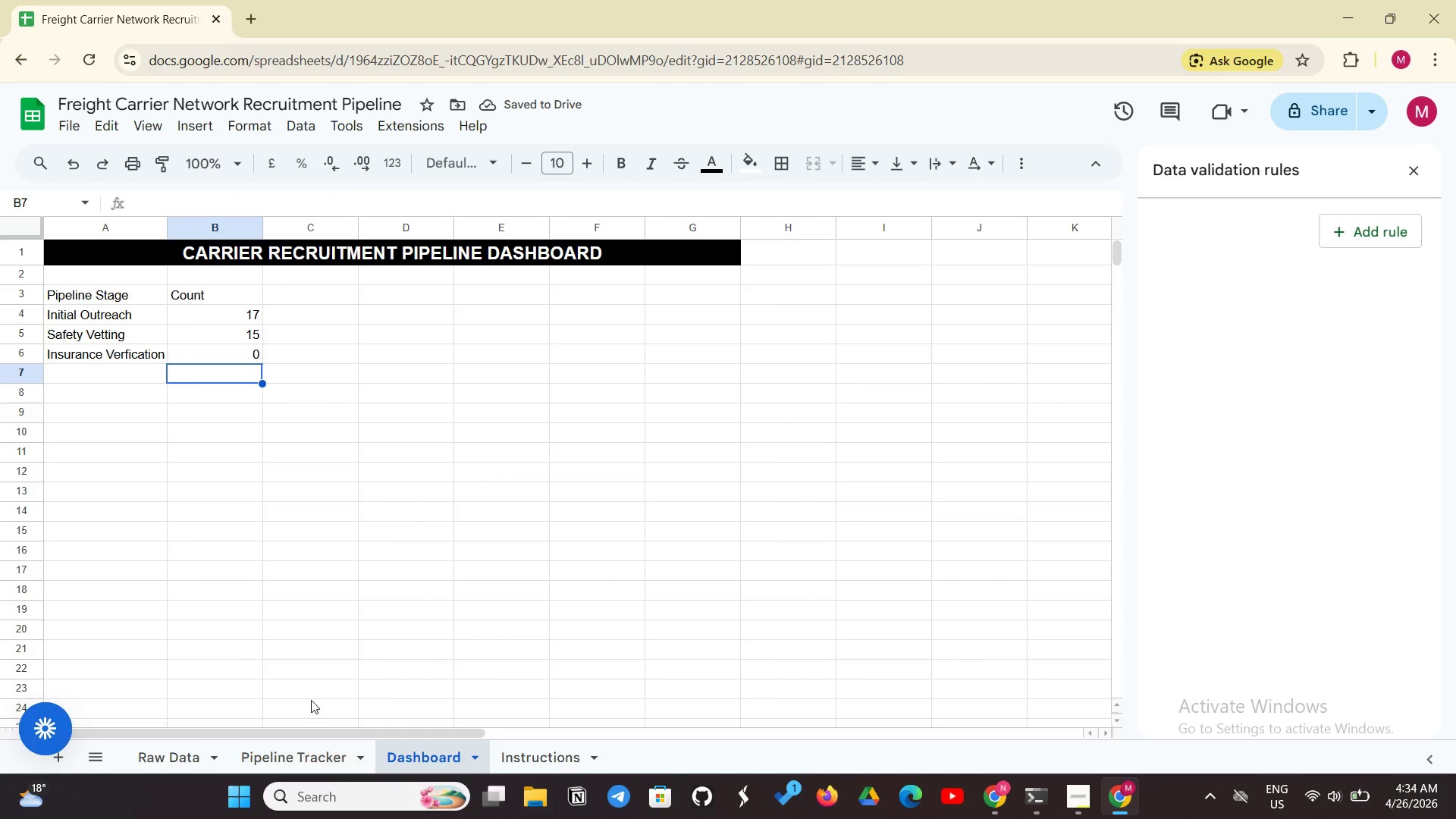 
wait(6.05)
 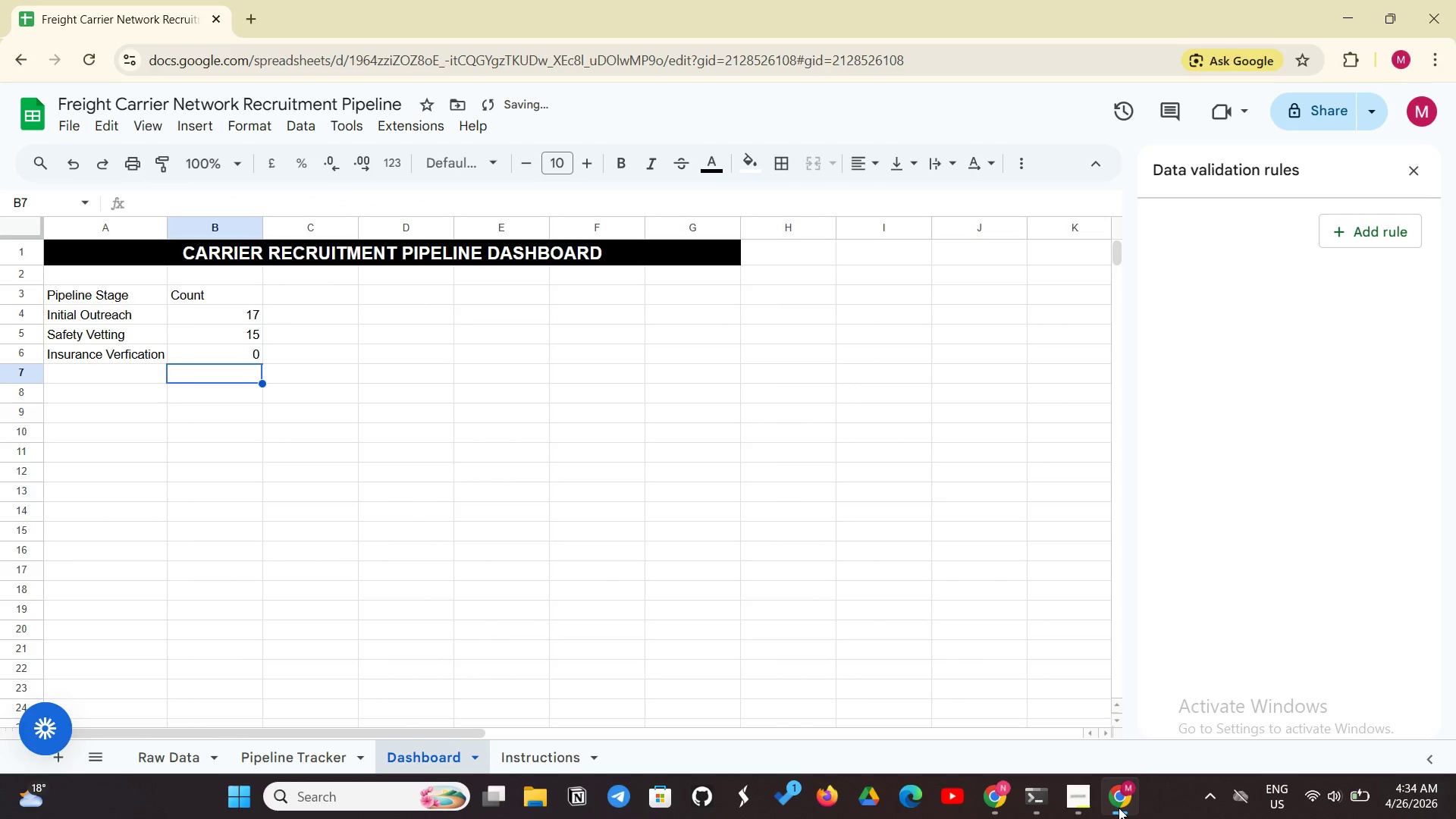 
left_click([247, 362])
 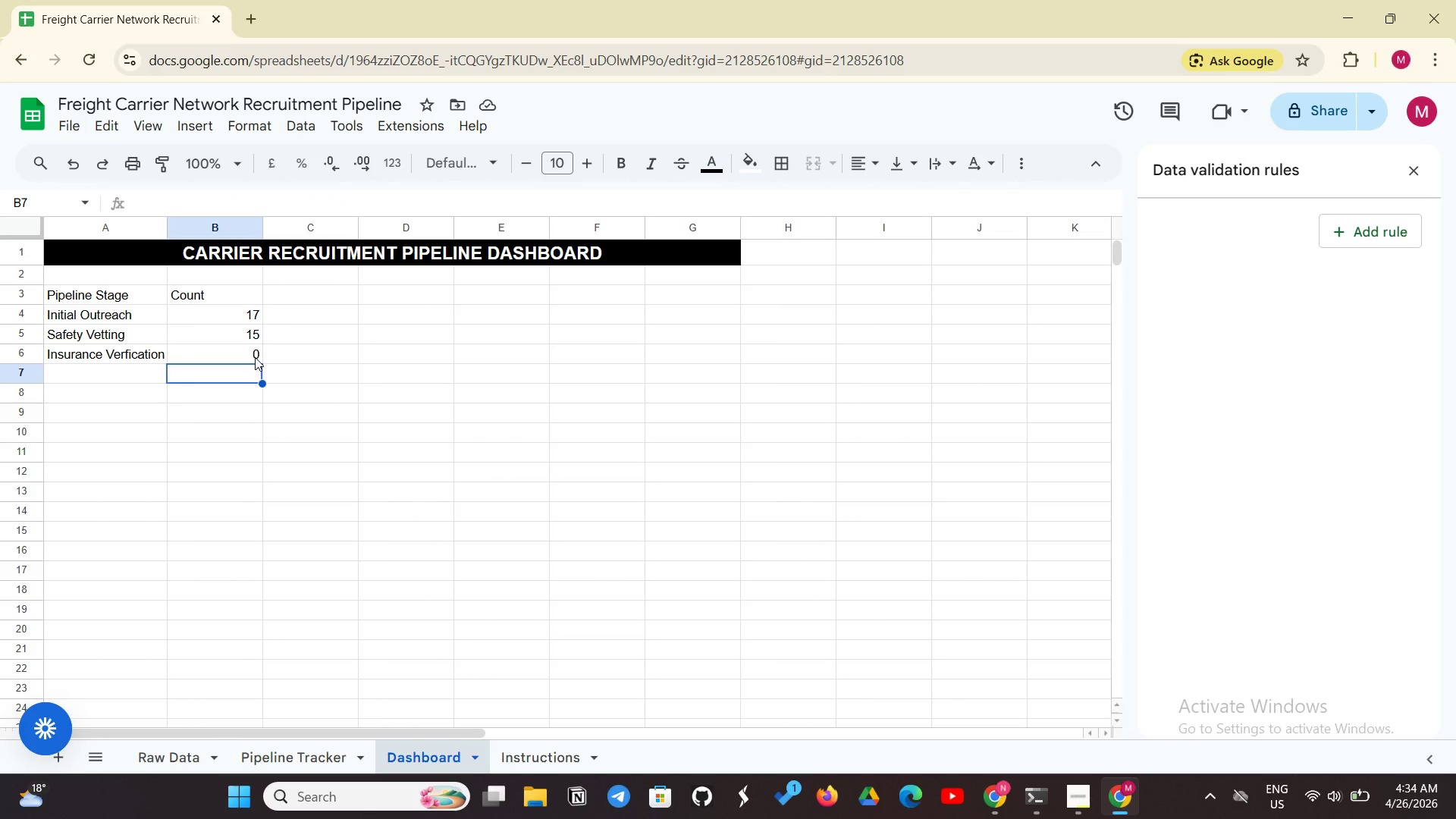 
left_click([255, 357])
 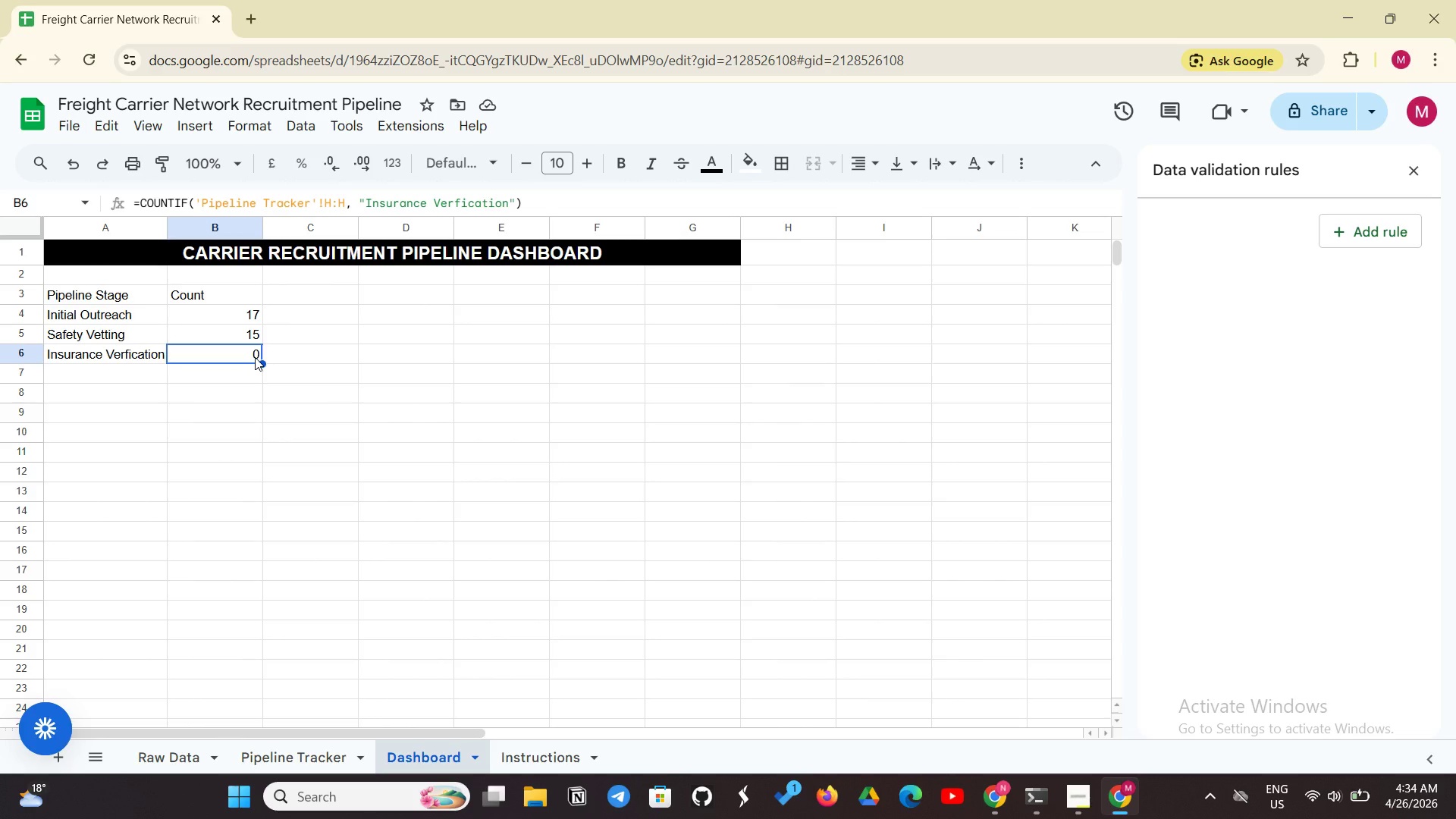 
wait(6.45)
 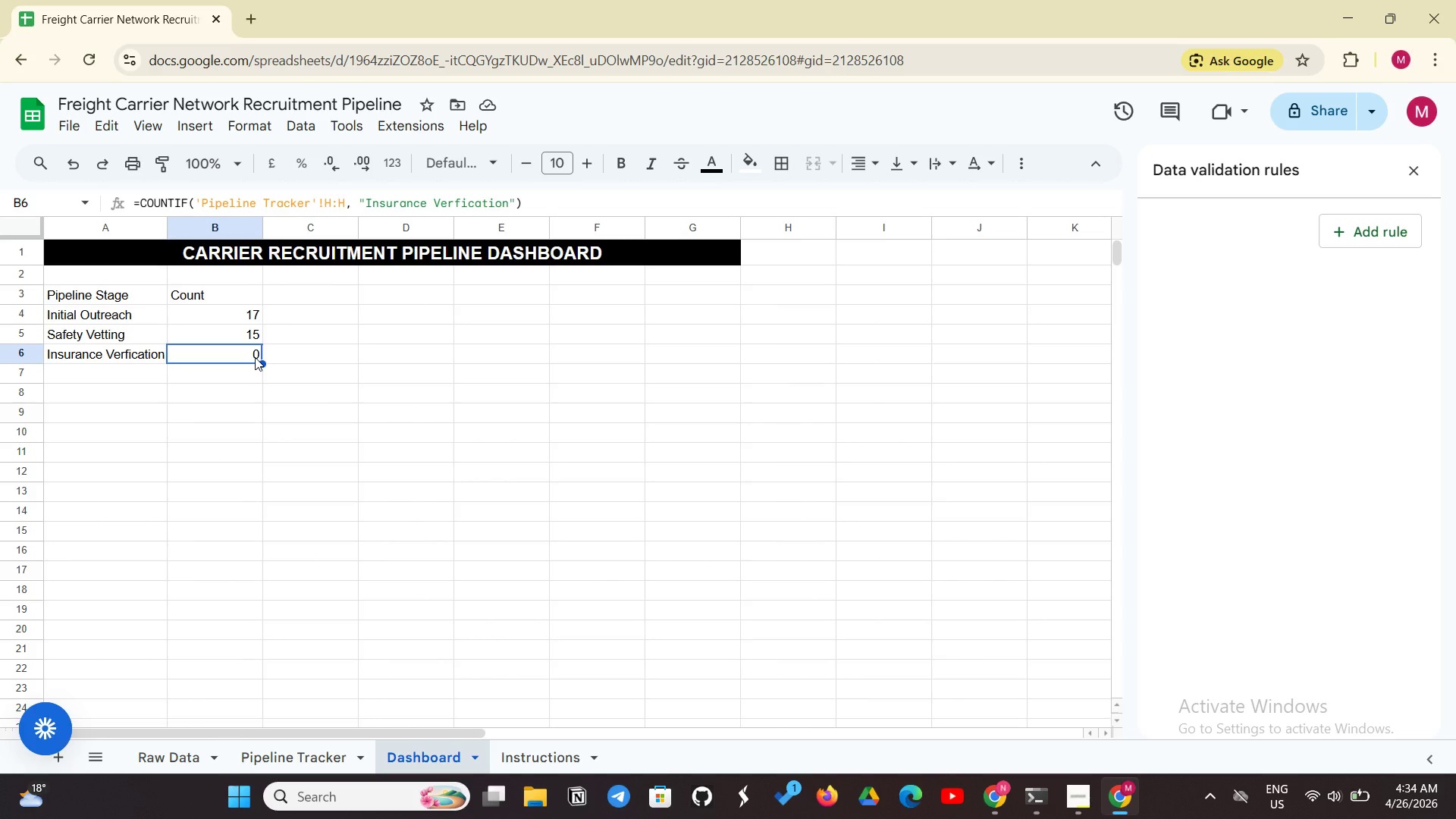 
left_click([452, 202])
 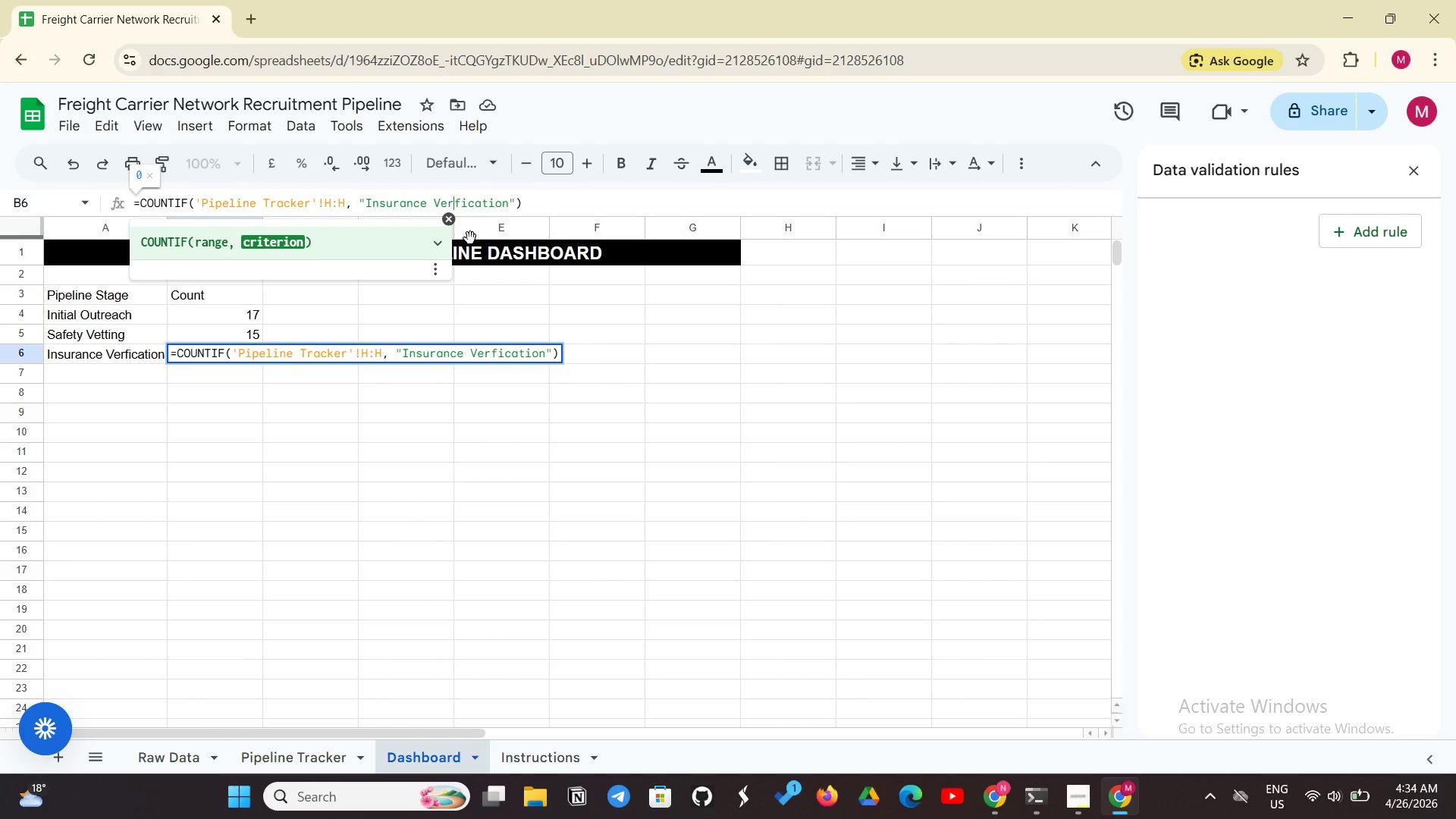 
key(I)
 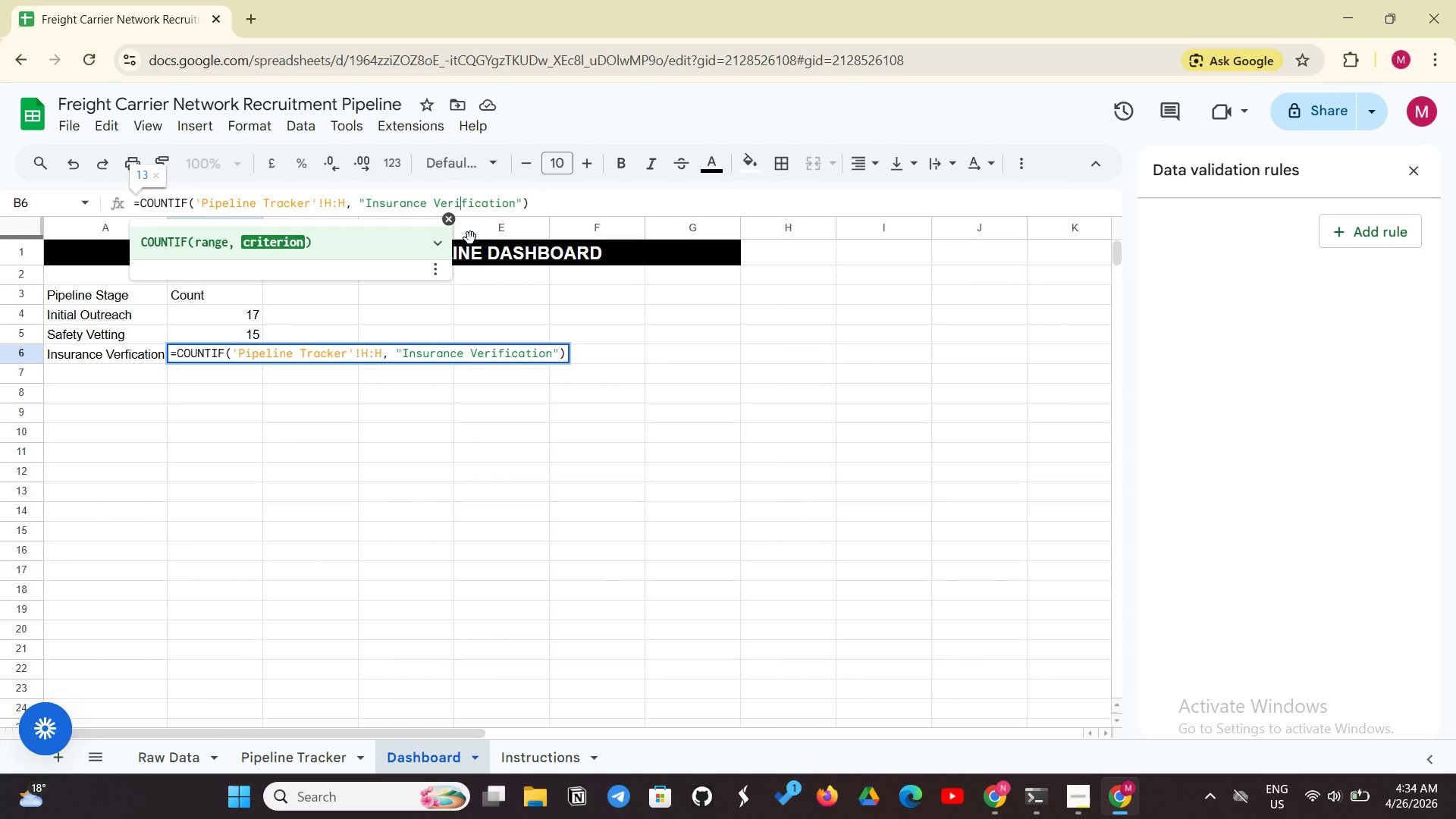 
key(Enter)
 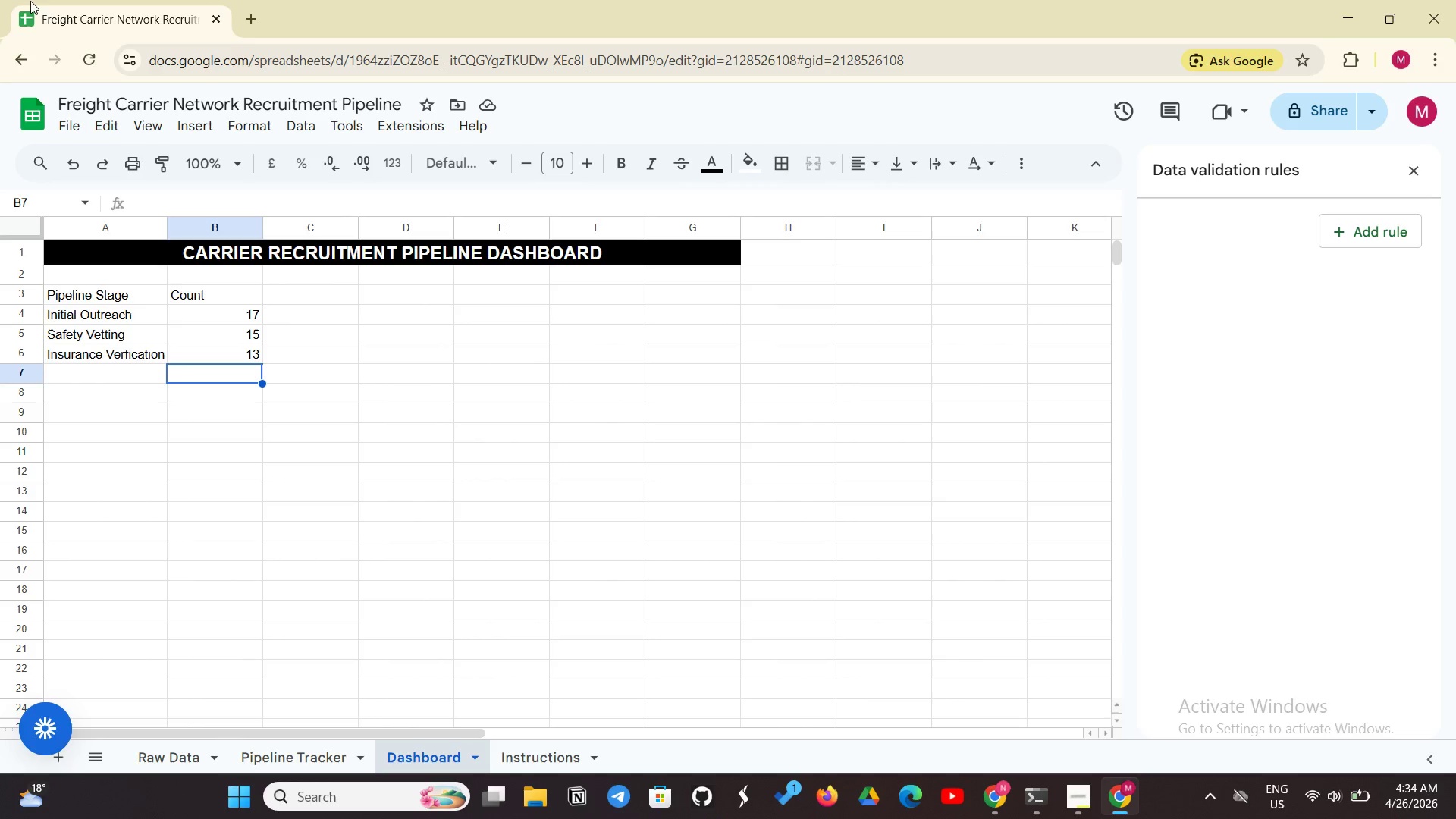 
wait(12.27)
 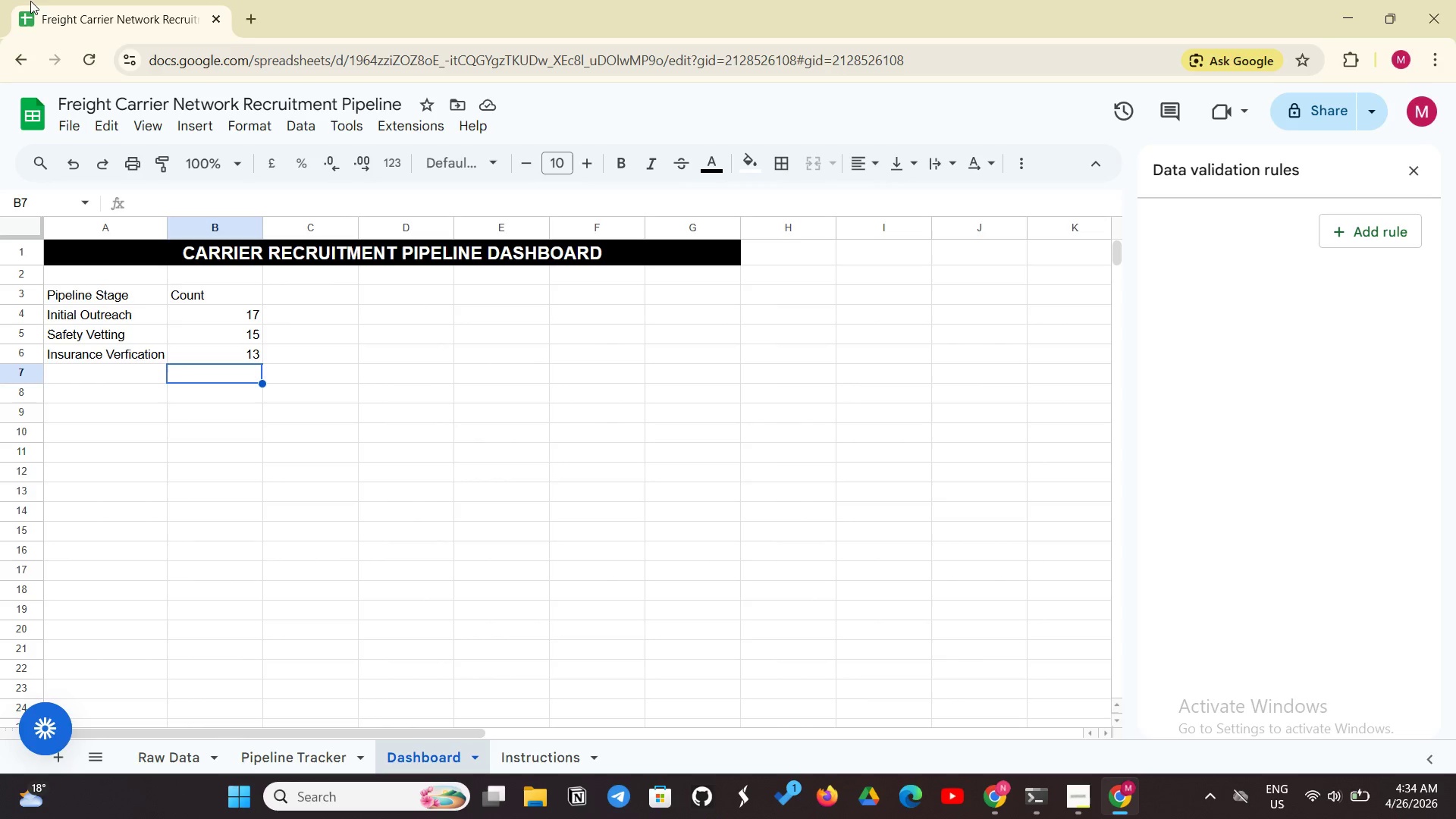 
left_click([117, 353])
 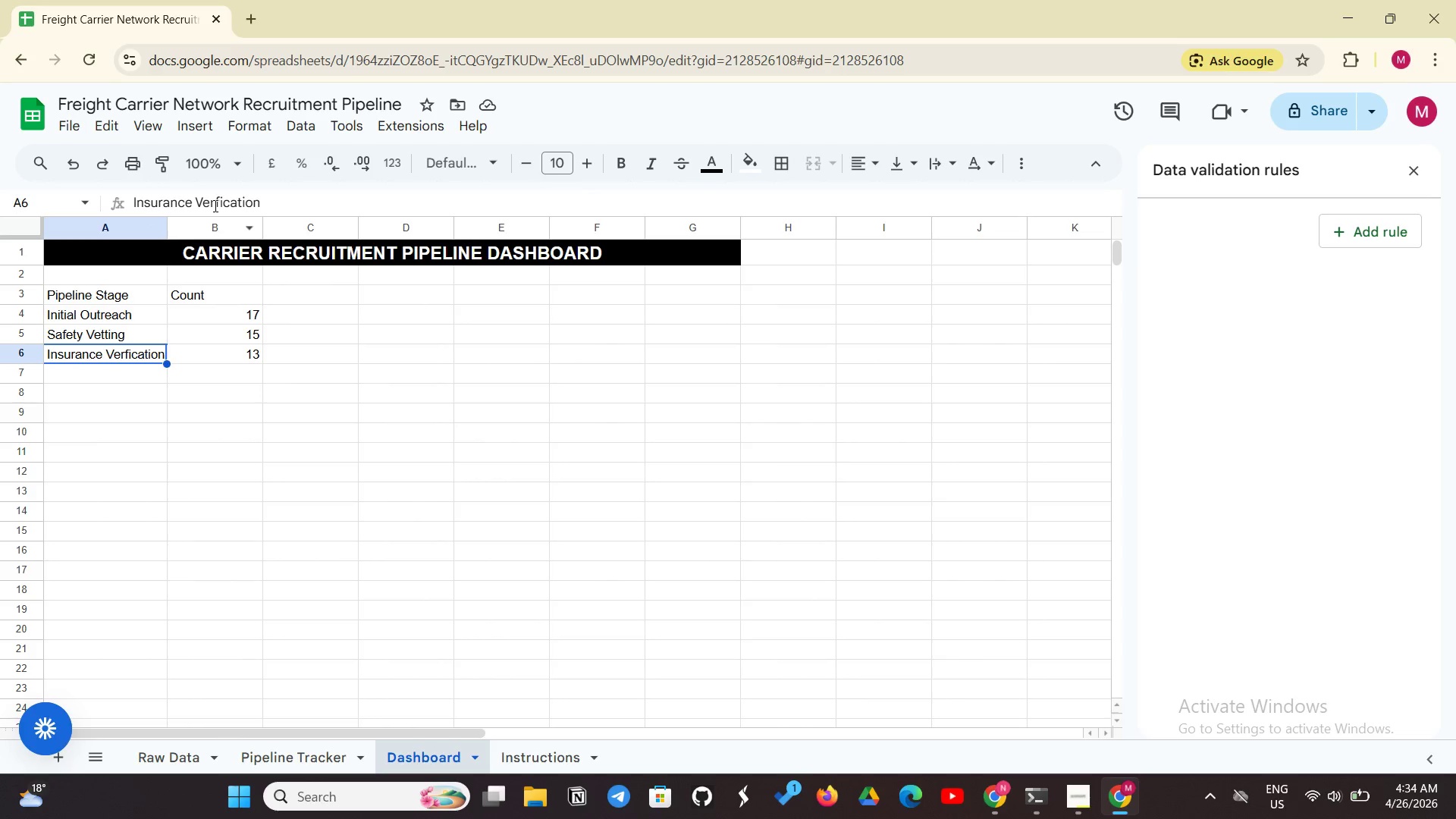 
left_click([214, 206])
 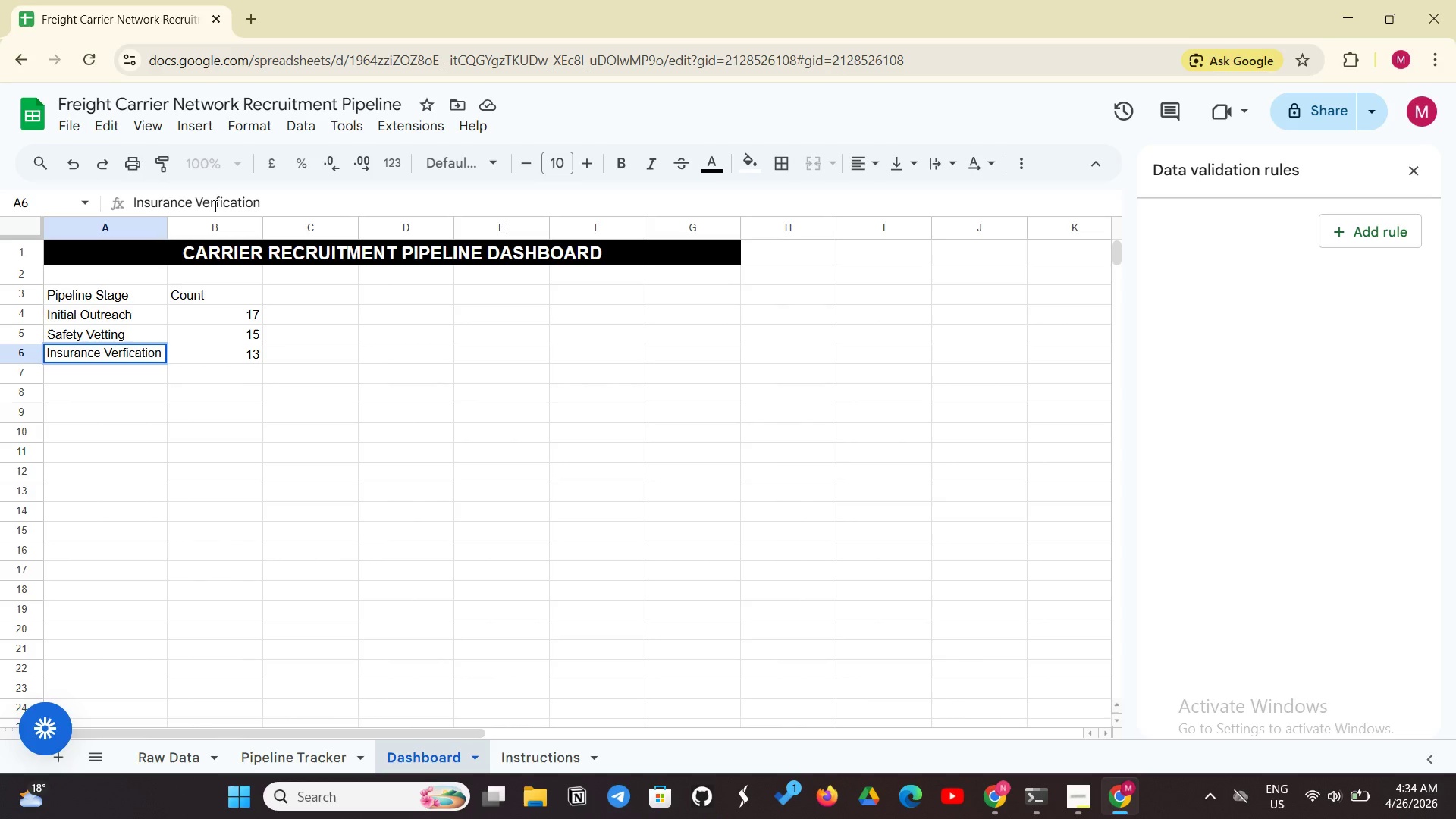 
key(I)
 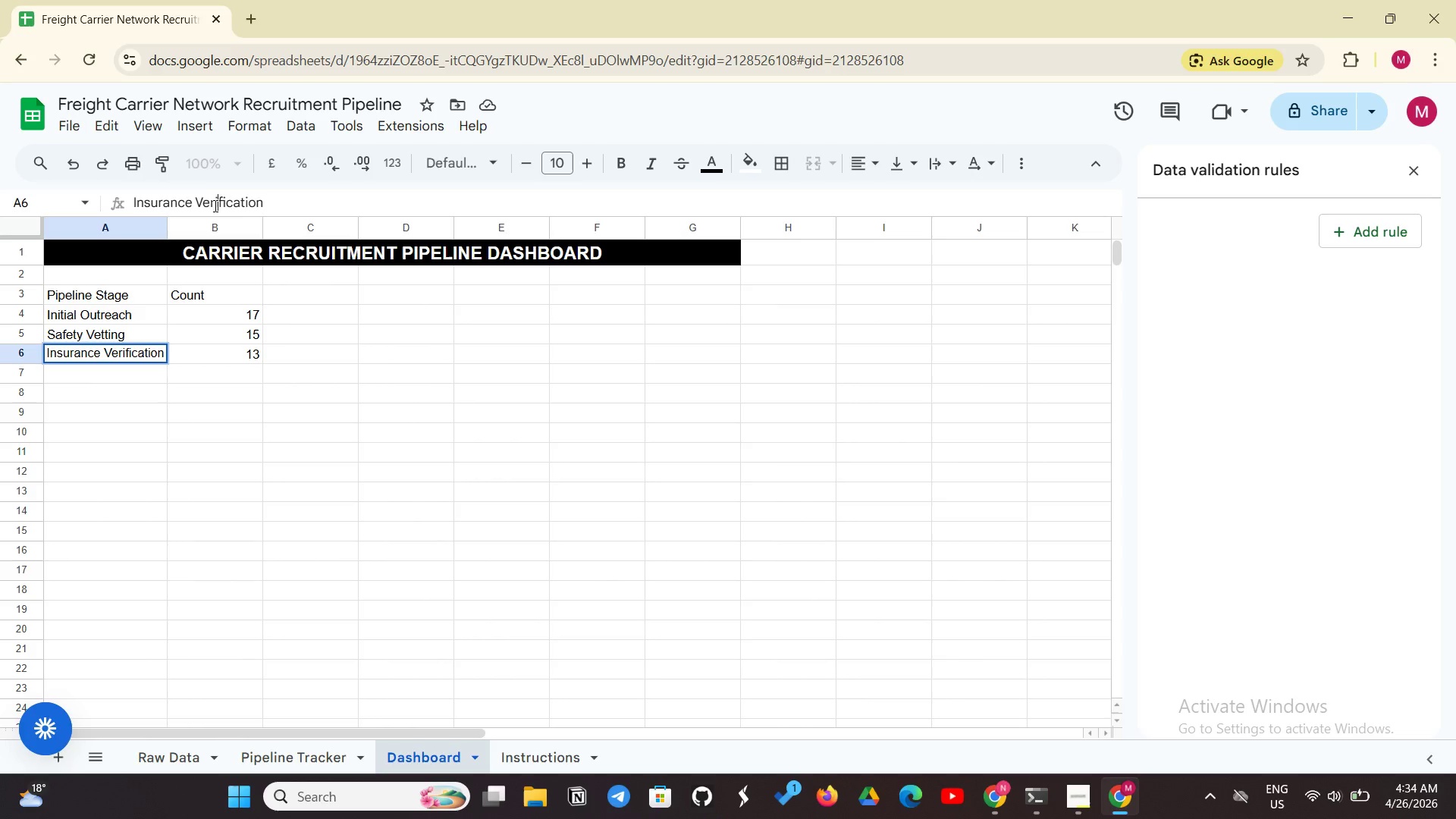 
key(Enter)
 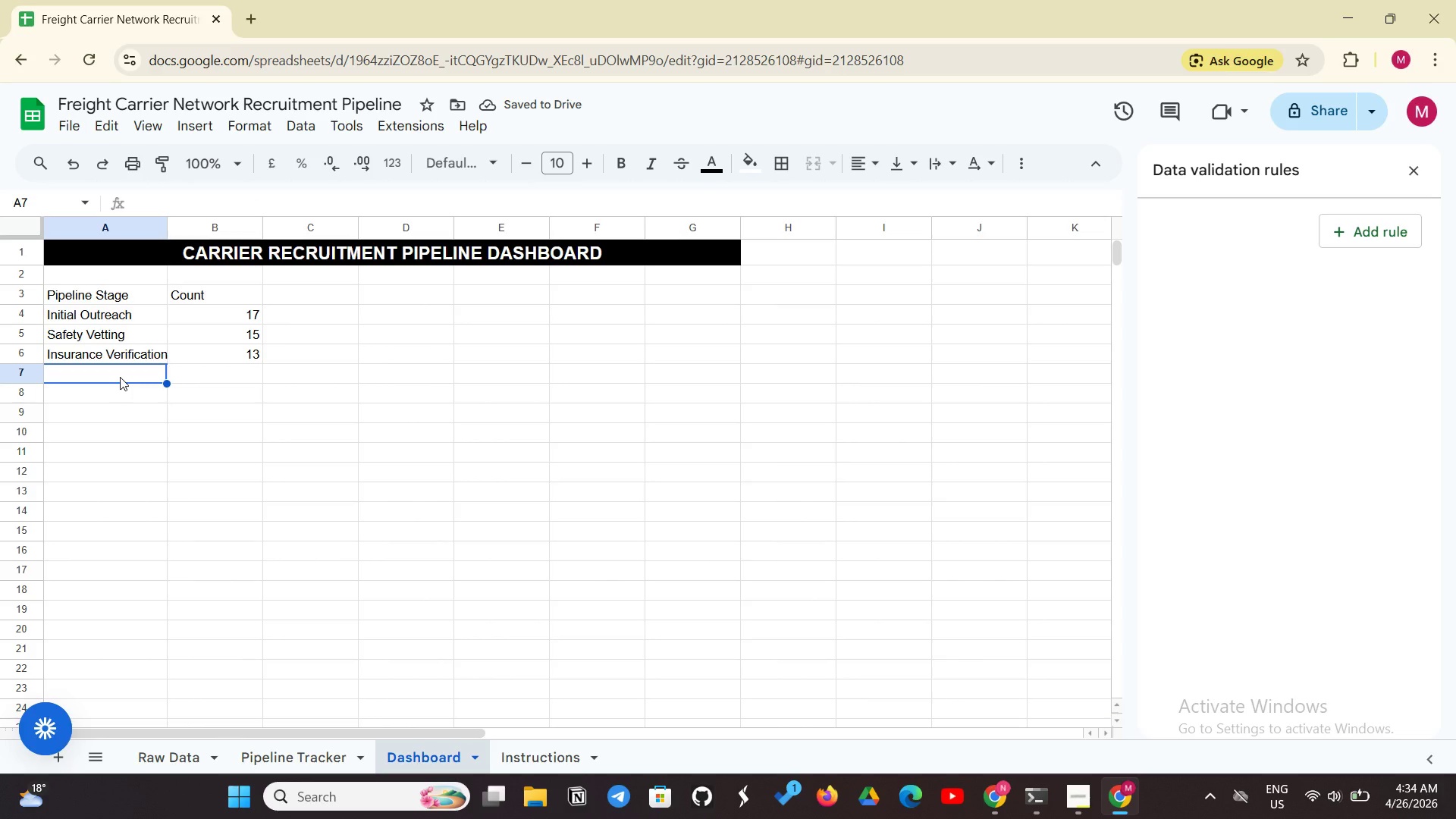 
type(Contract Signa)
 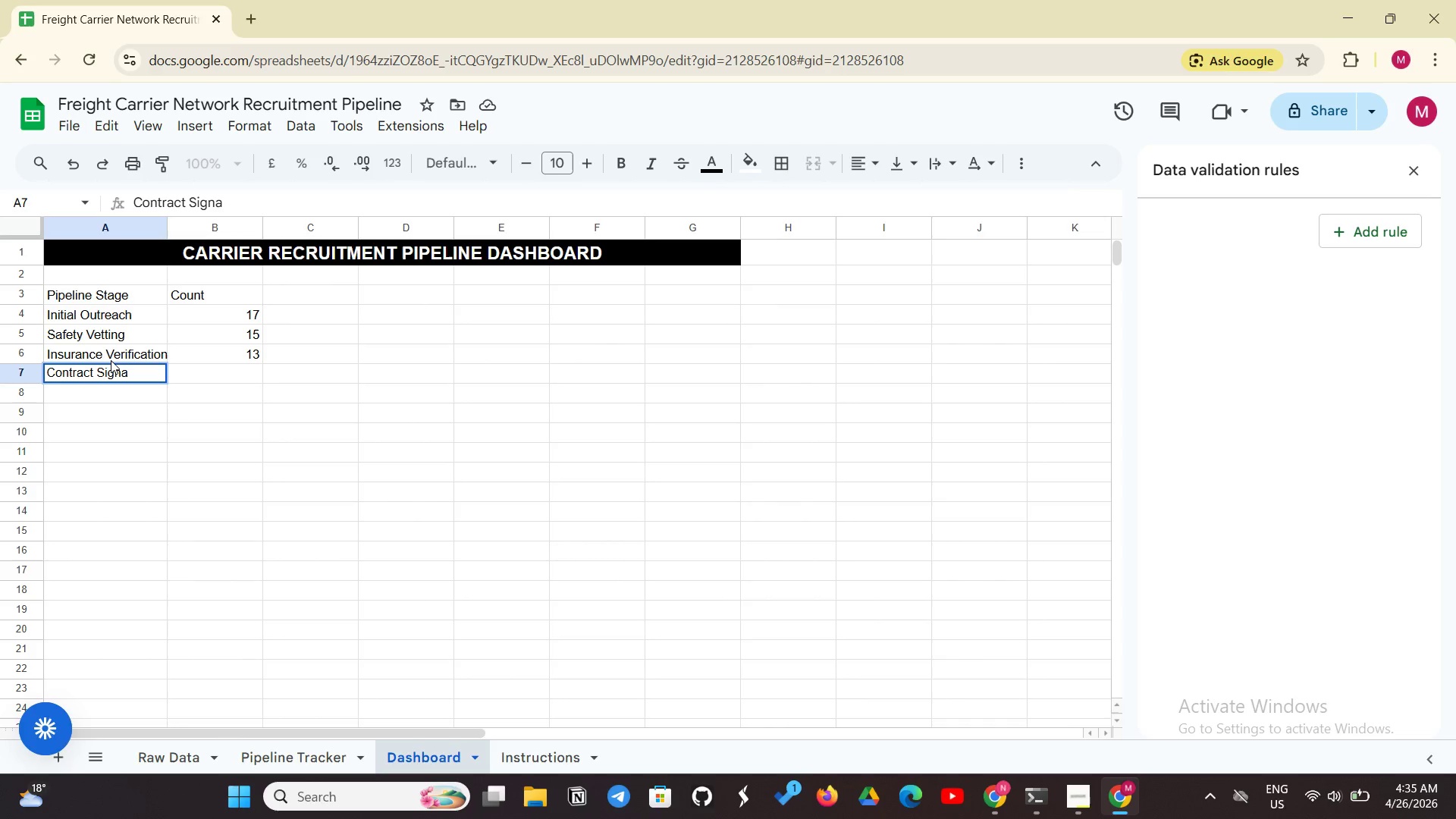 
type(ture)
 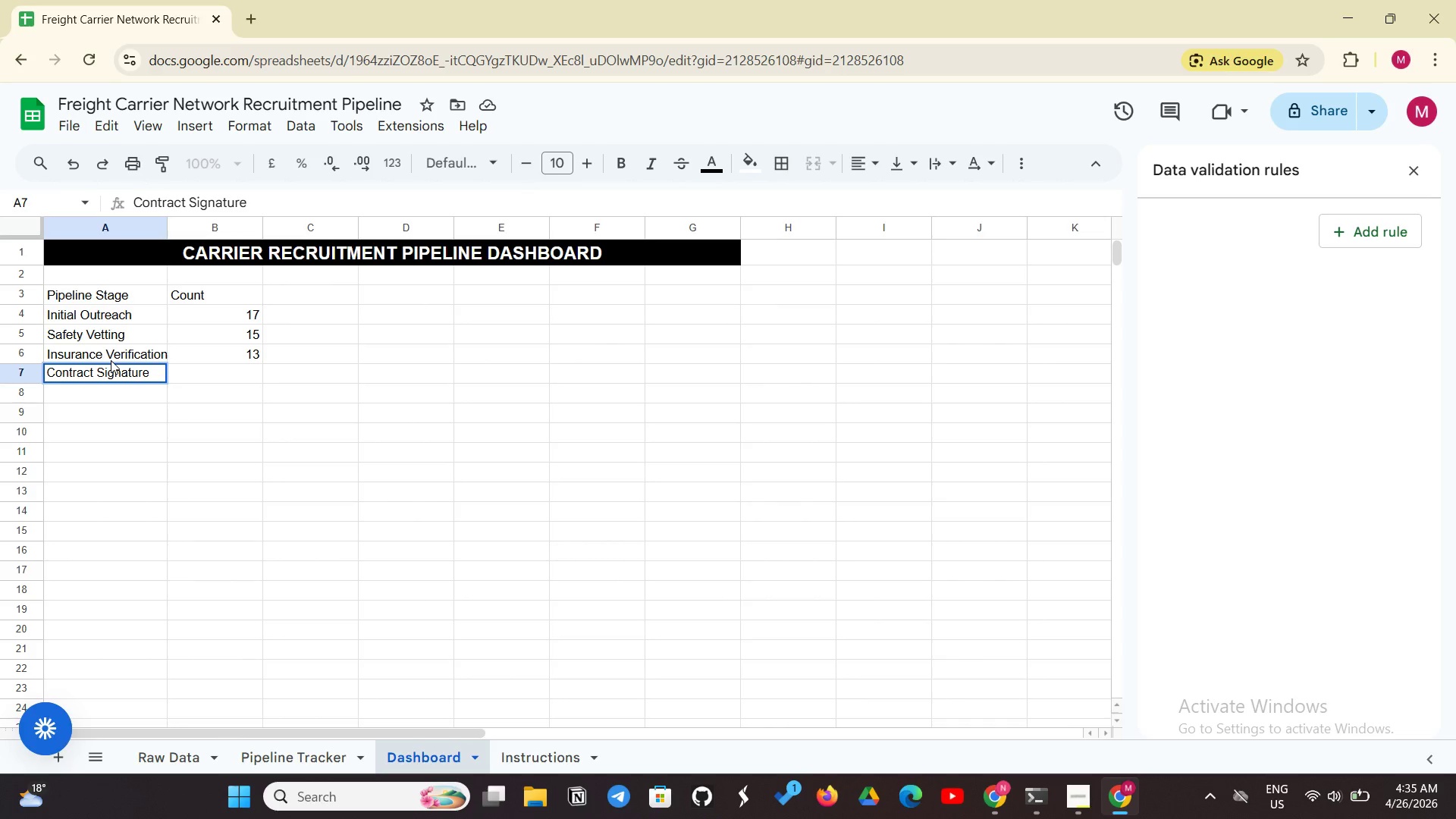 
key(Enter)
 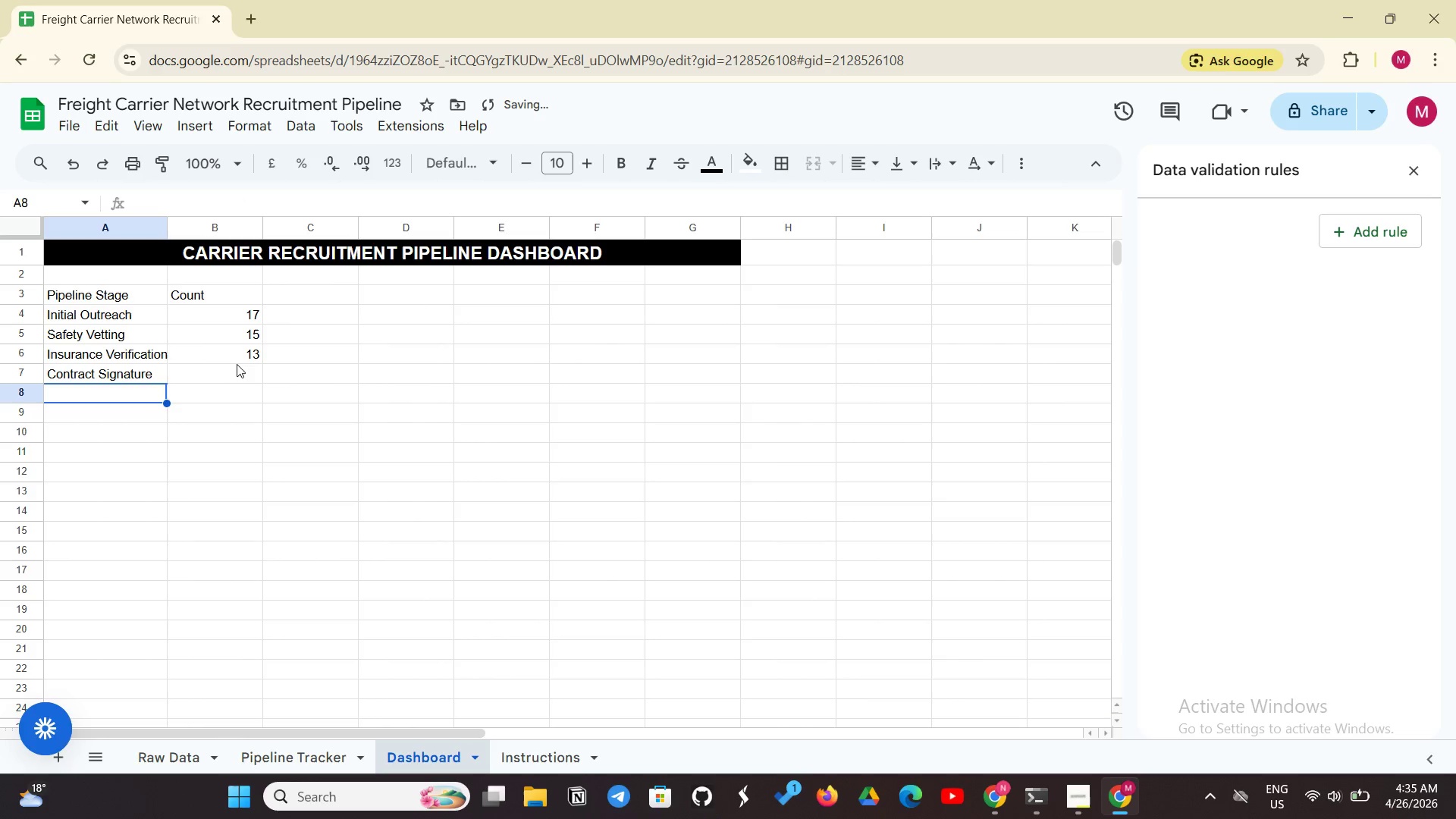 
left_click([229, 368])
 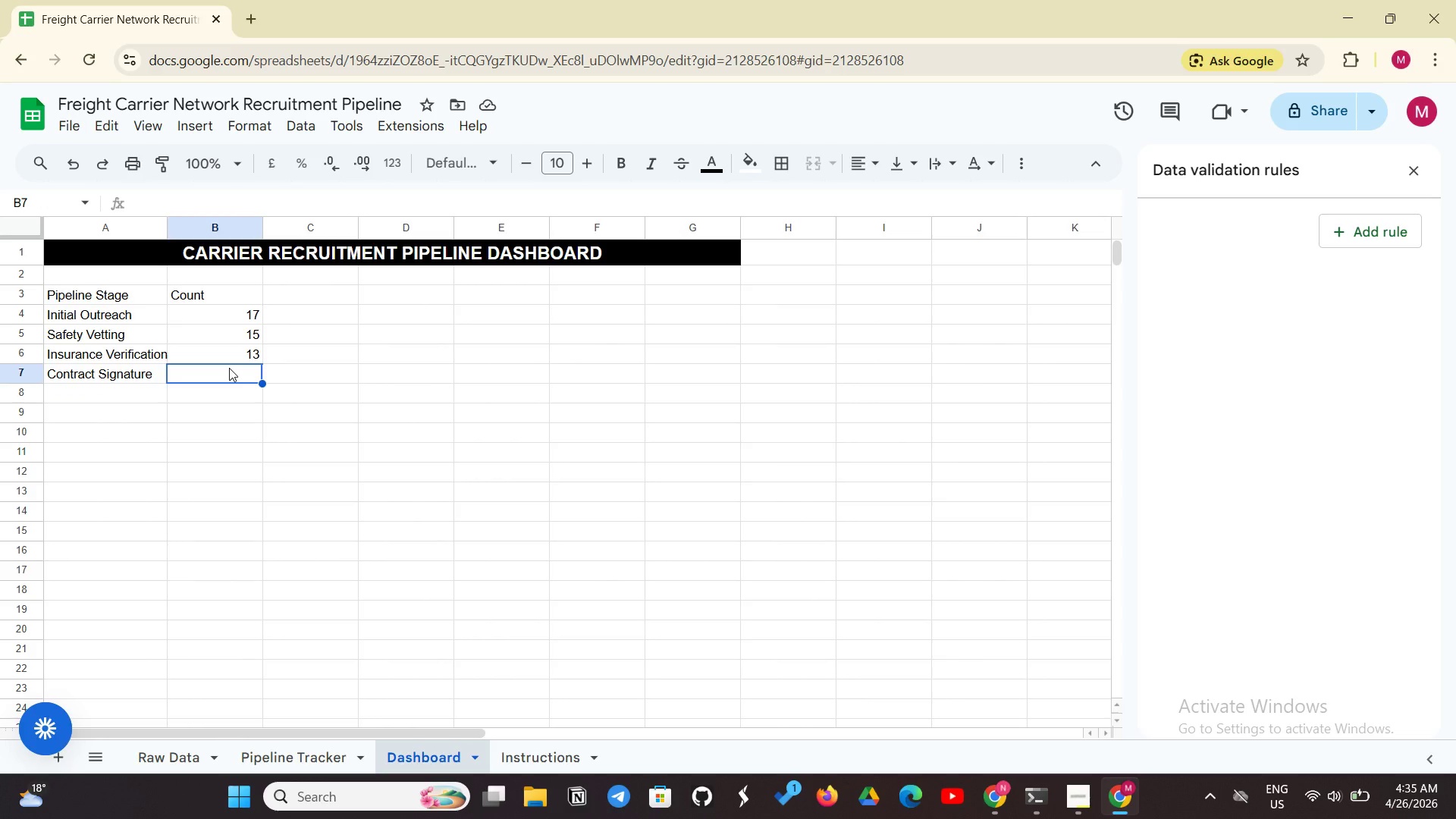 
wait(5.36)
 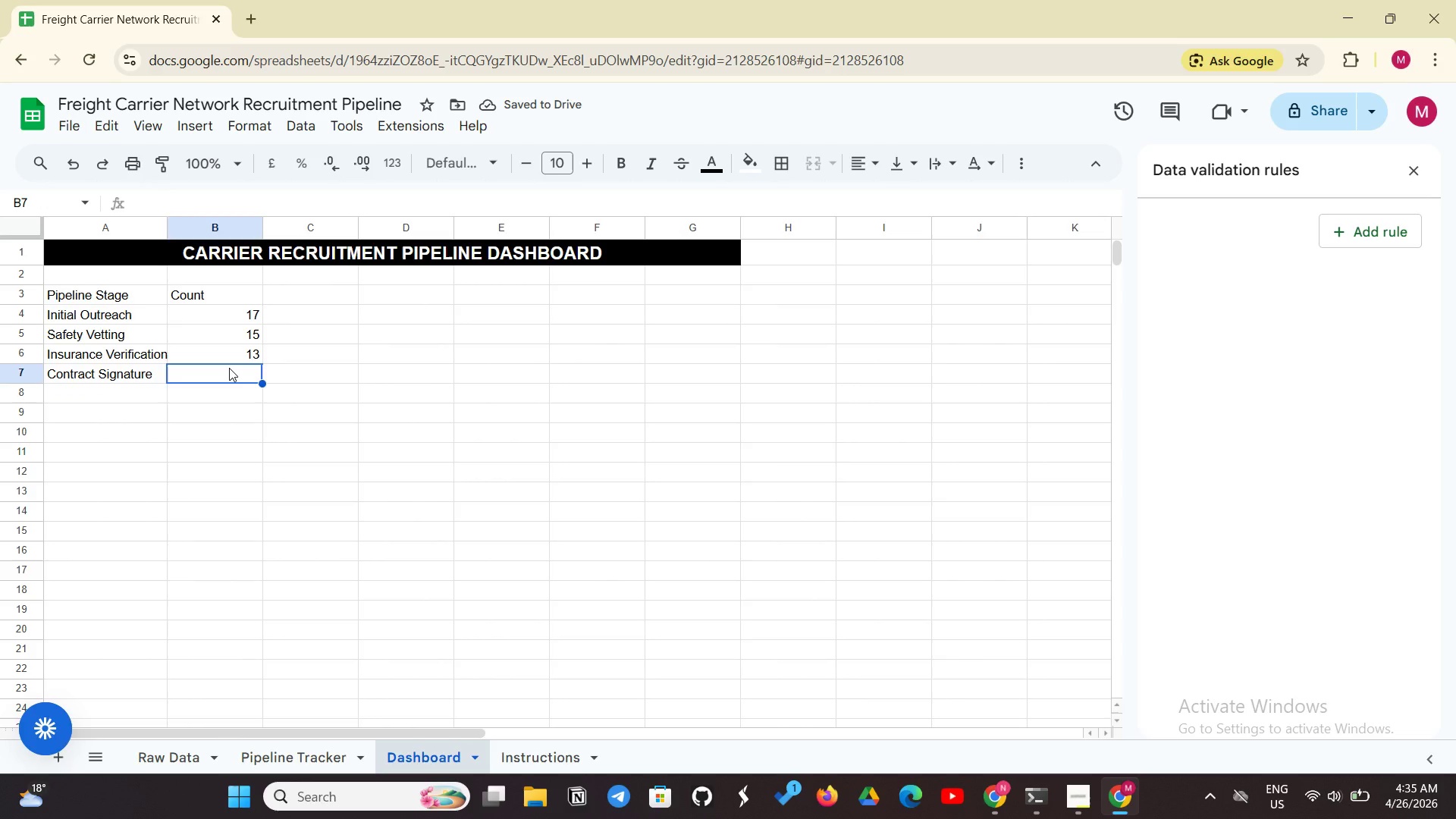 
type(=COUNTIF()
 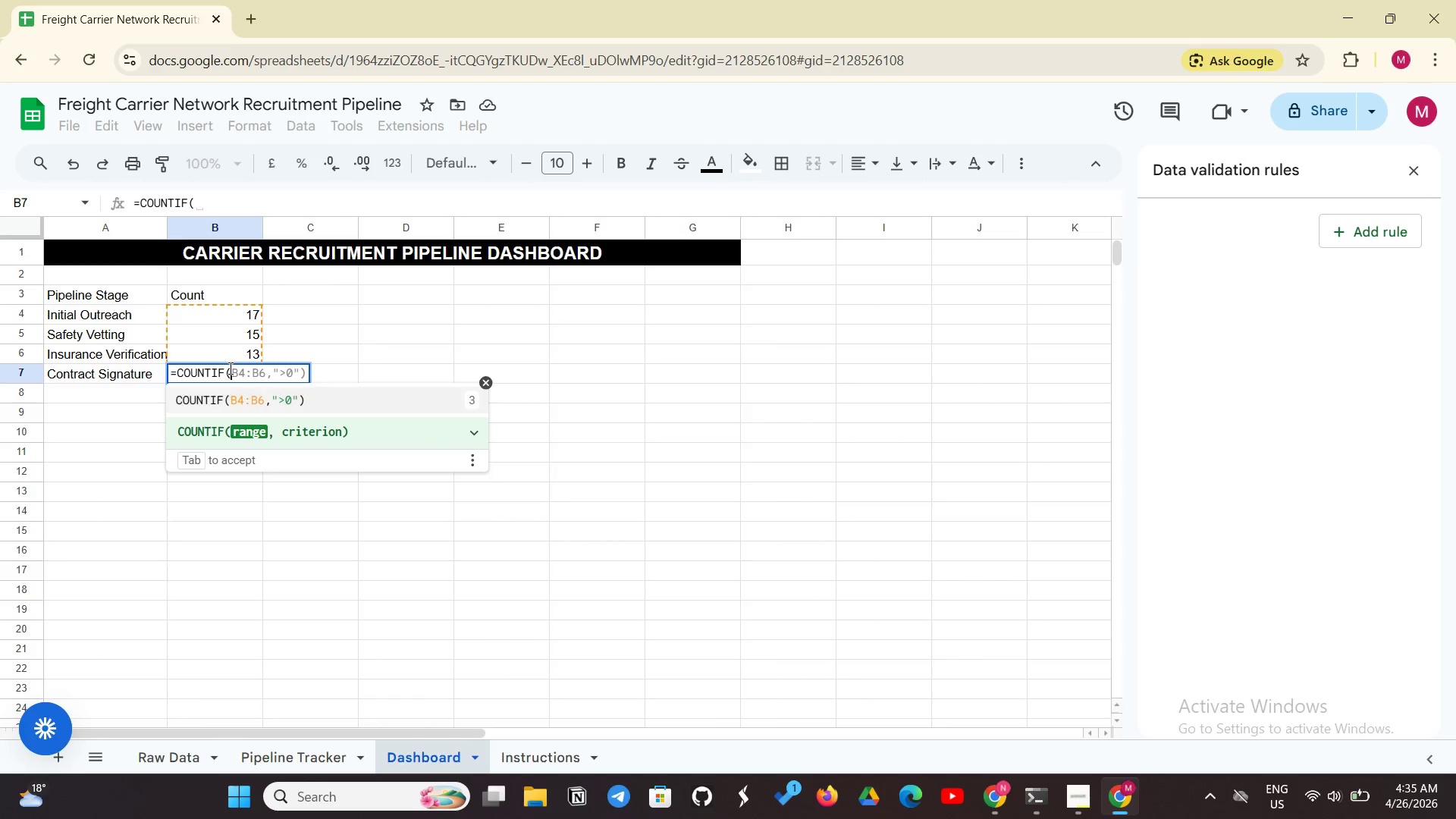 
type('Pipeline Tracker')
 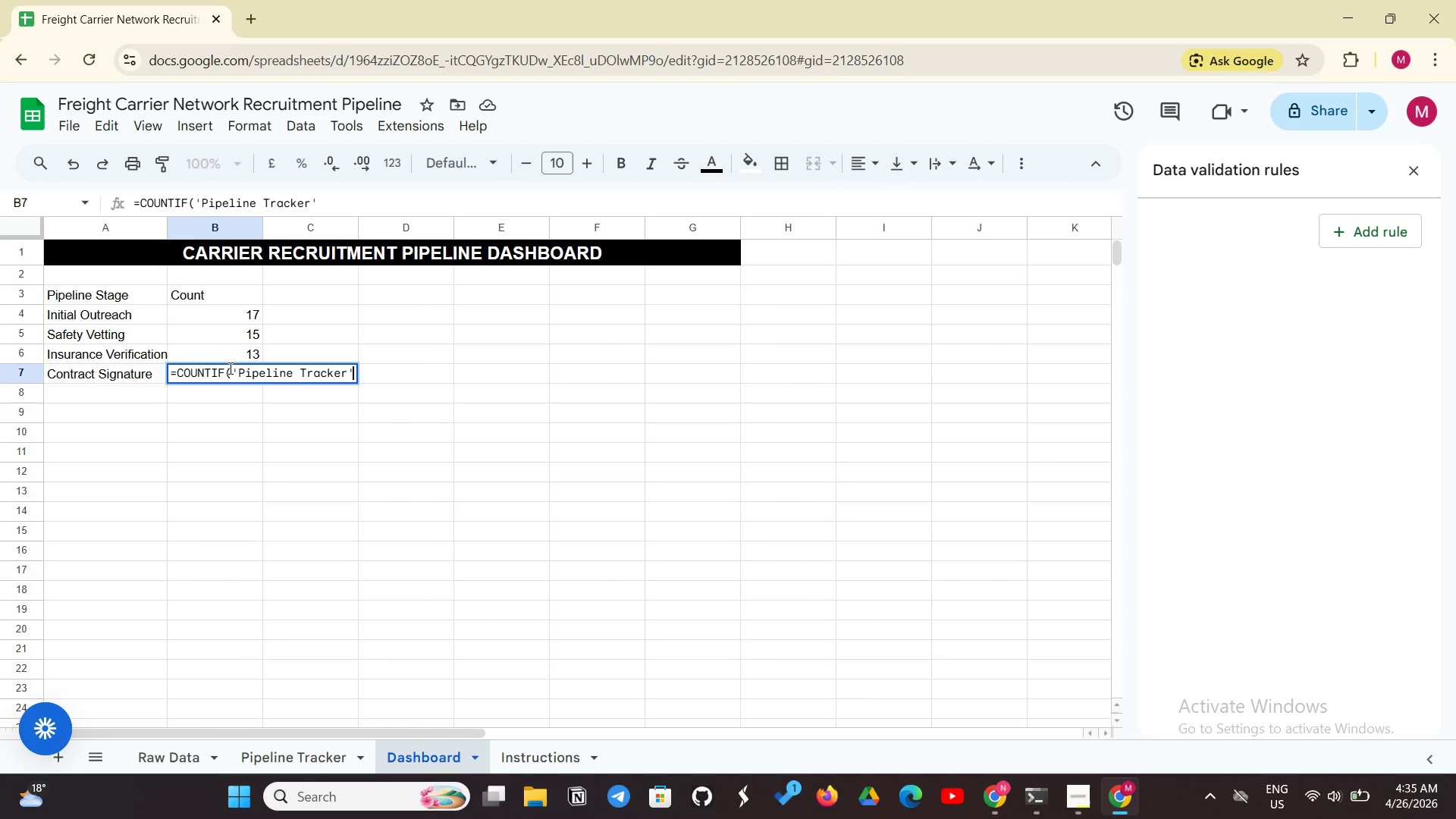 
type(:H")
key(Backspace)
key(Backspace)
key(Backspace)
type(!H:H, )
 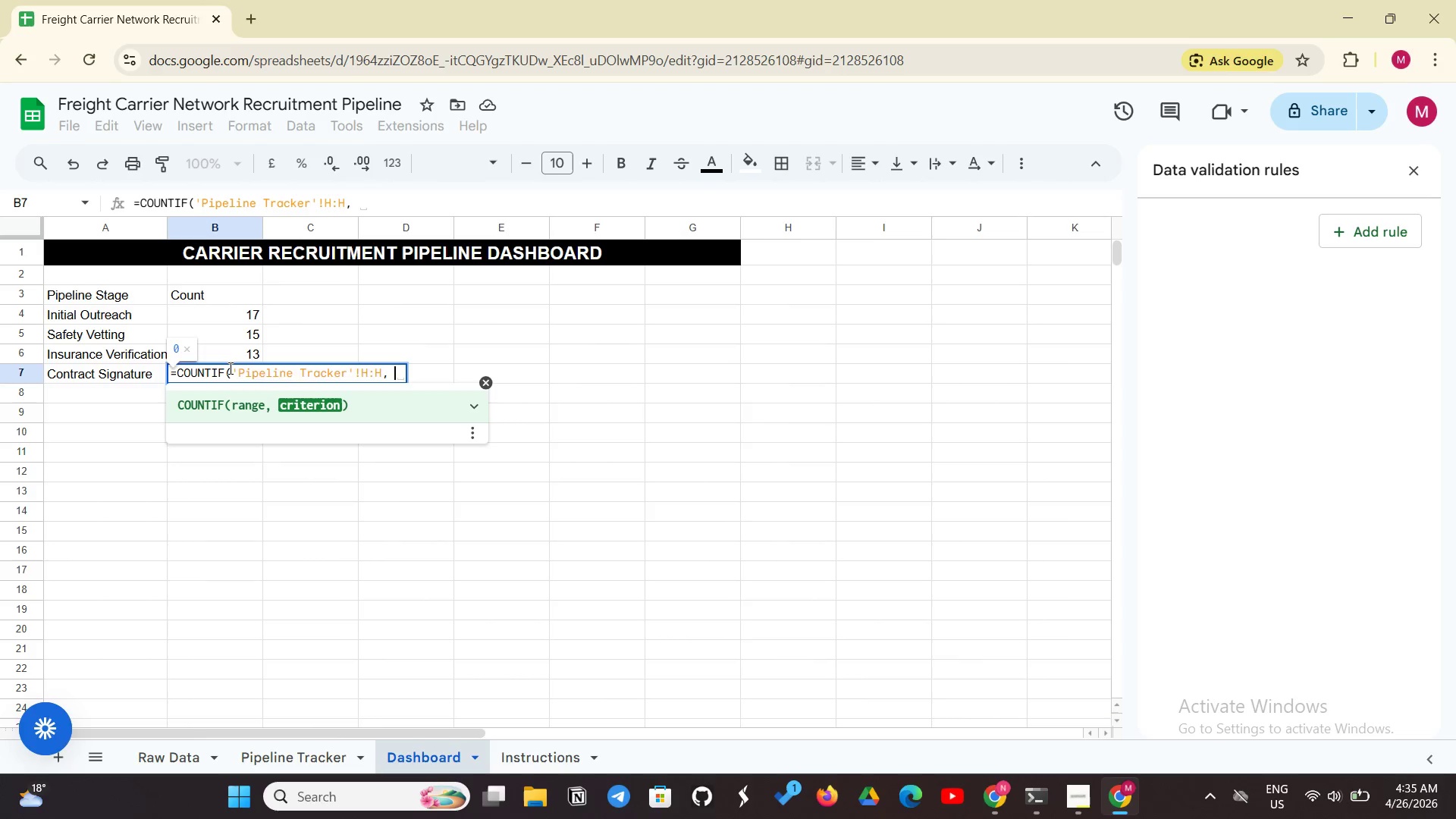 
wait(7.77)
 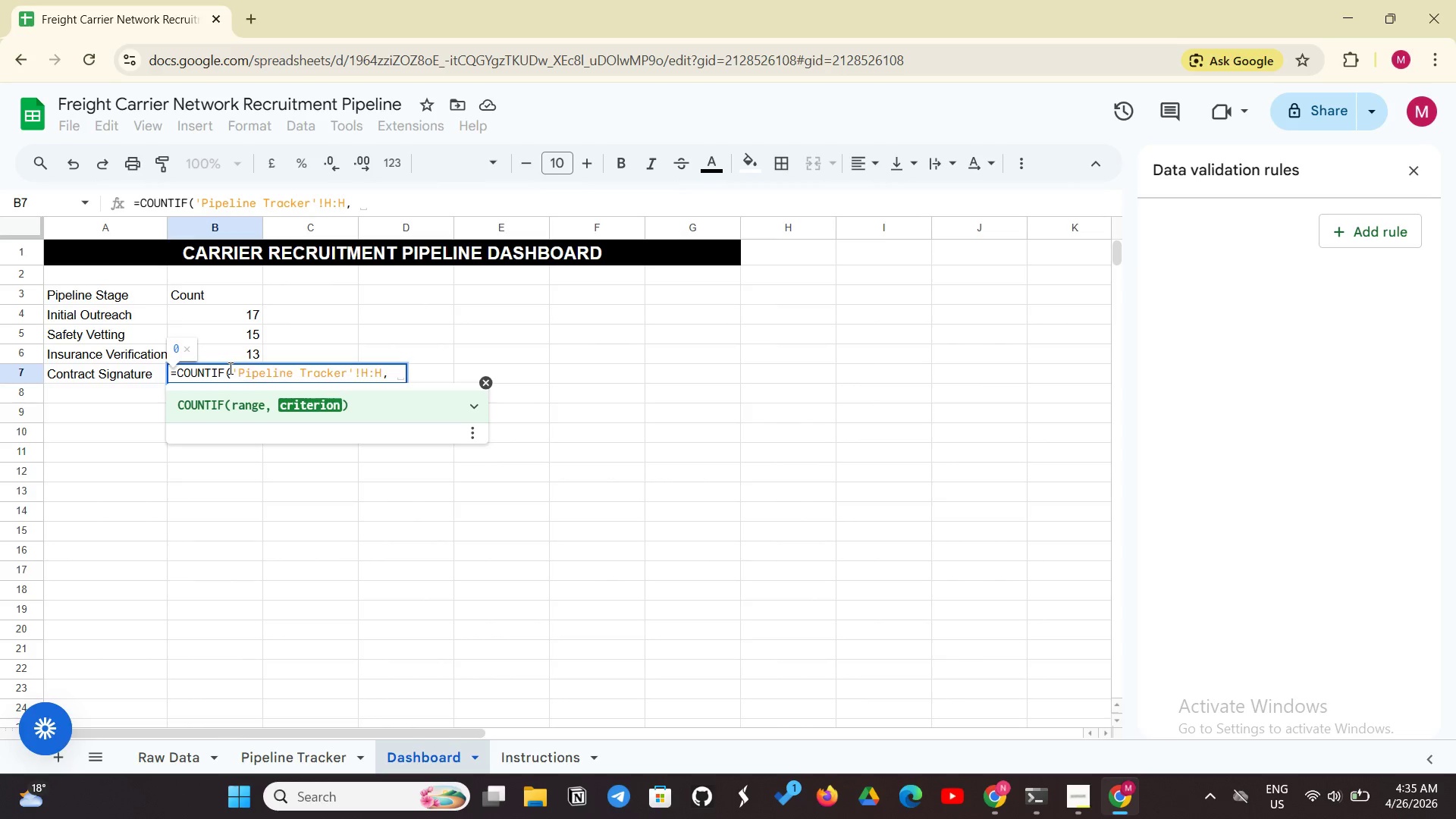 
type("Contract )
 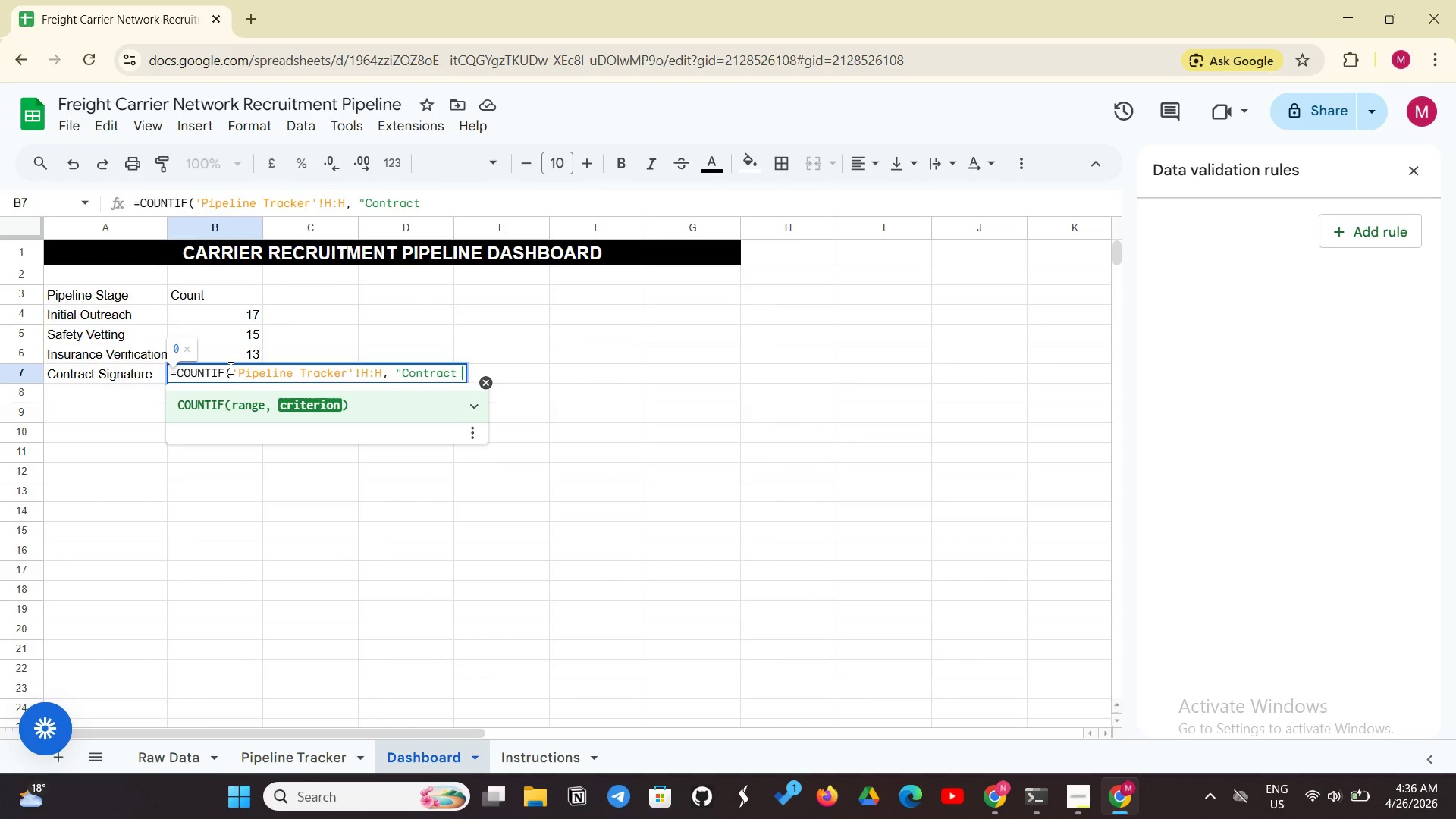 
wait(6.75)
 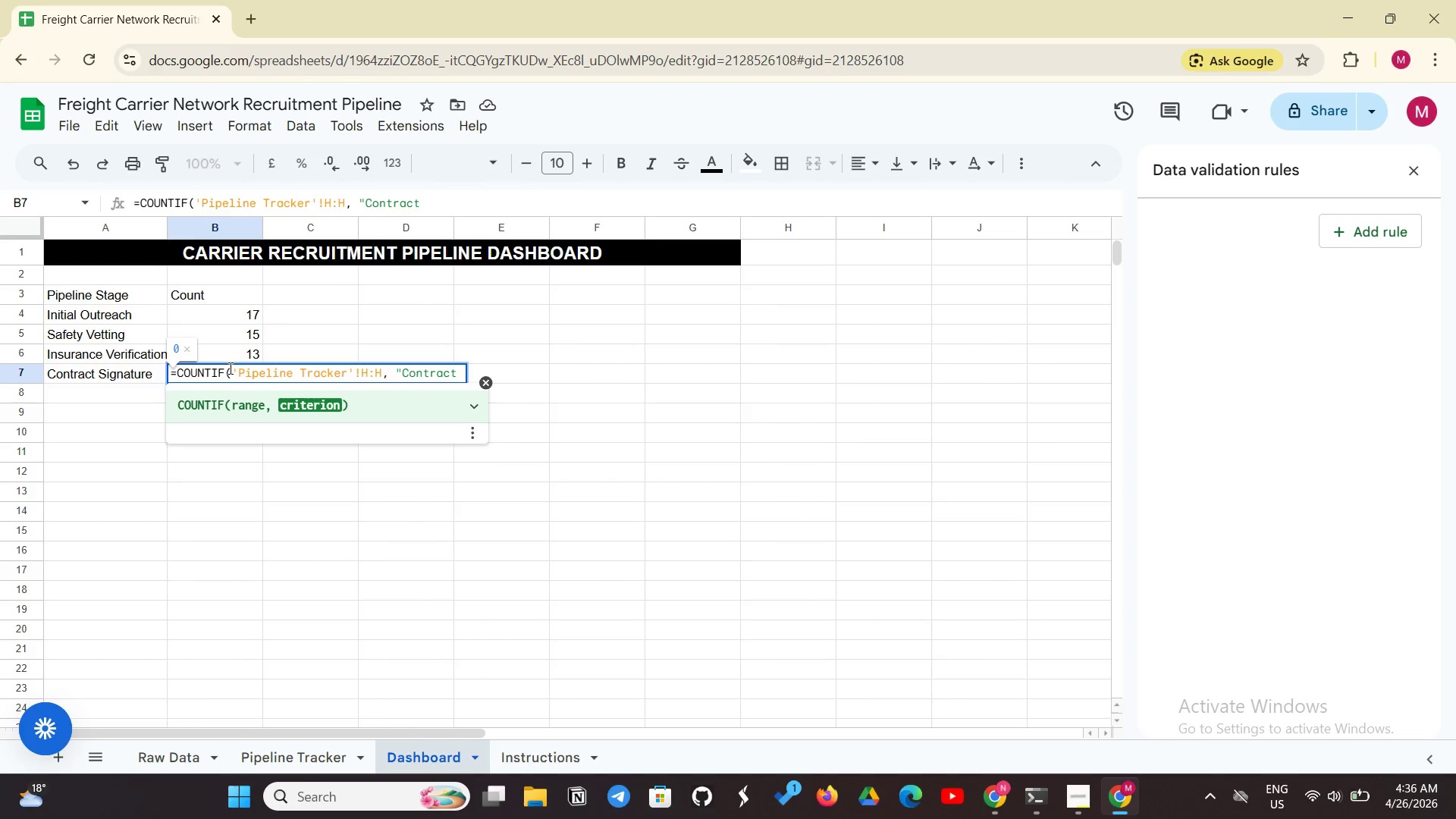 
type(Signature"))
 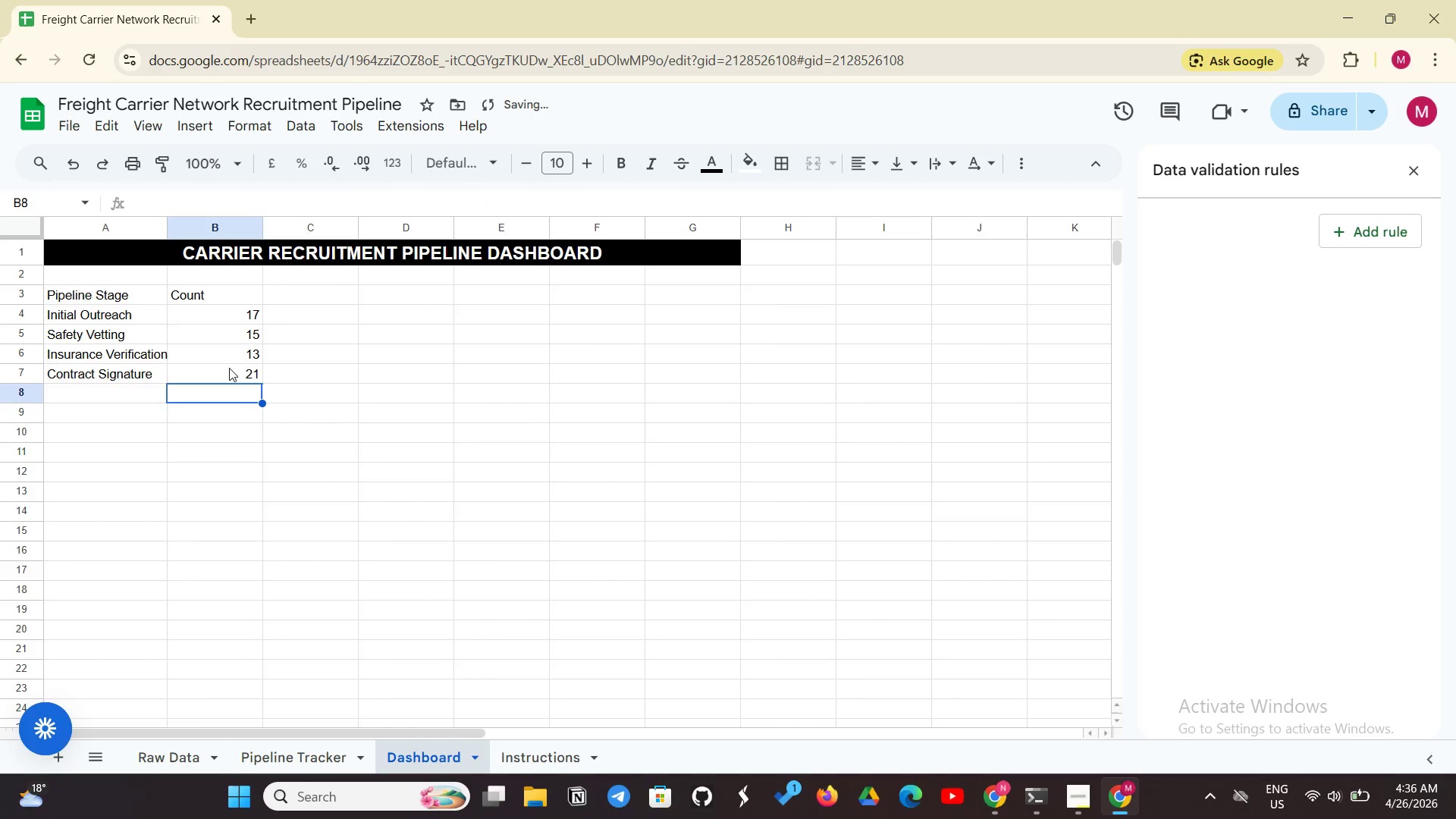 
 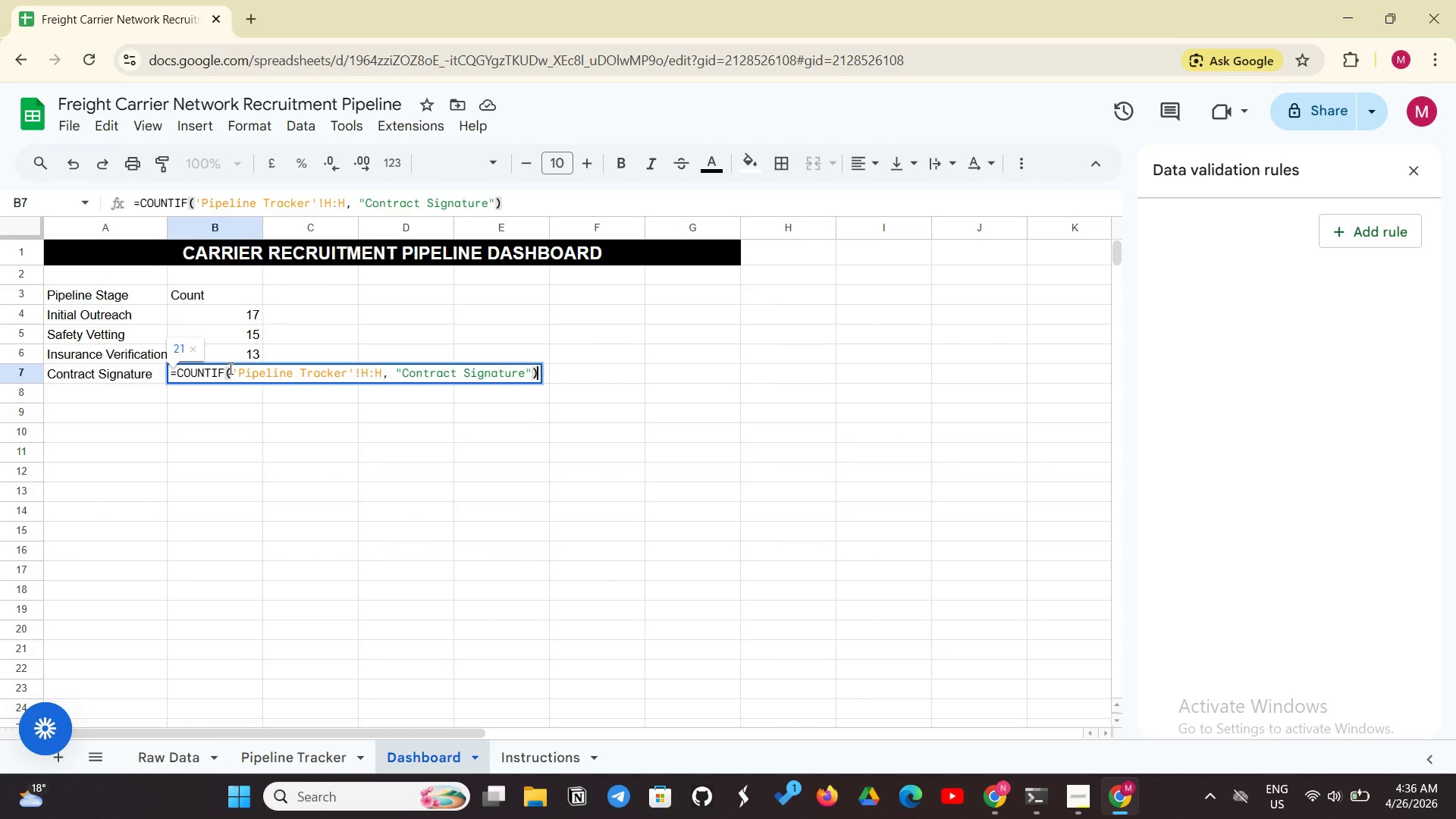 
key(Enter)
 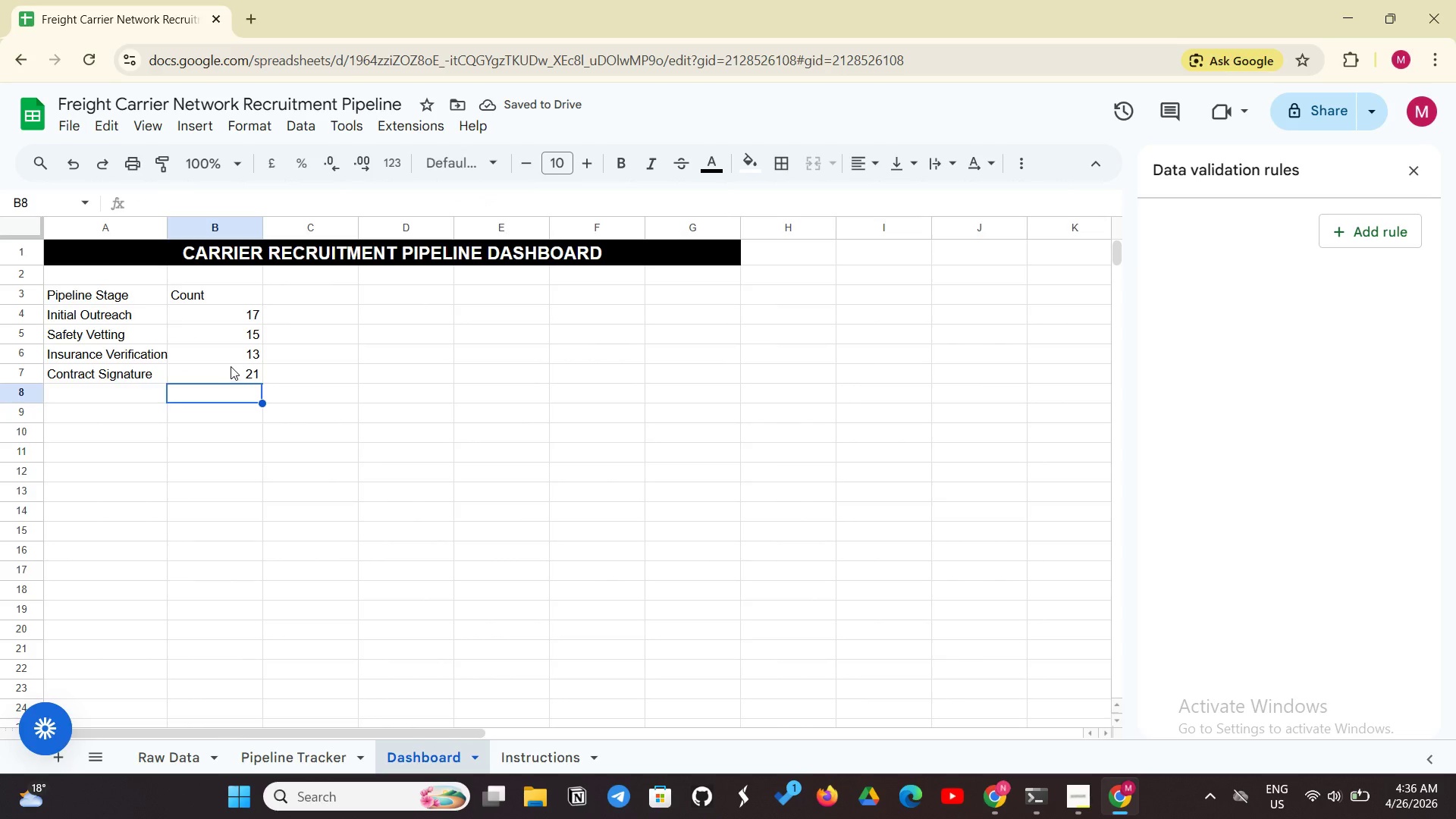 
left_click([127, 397])
 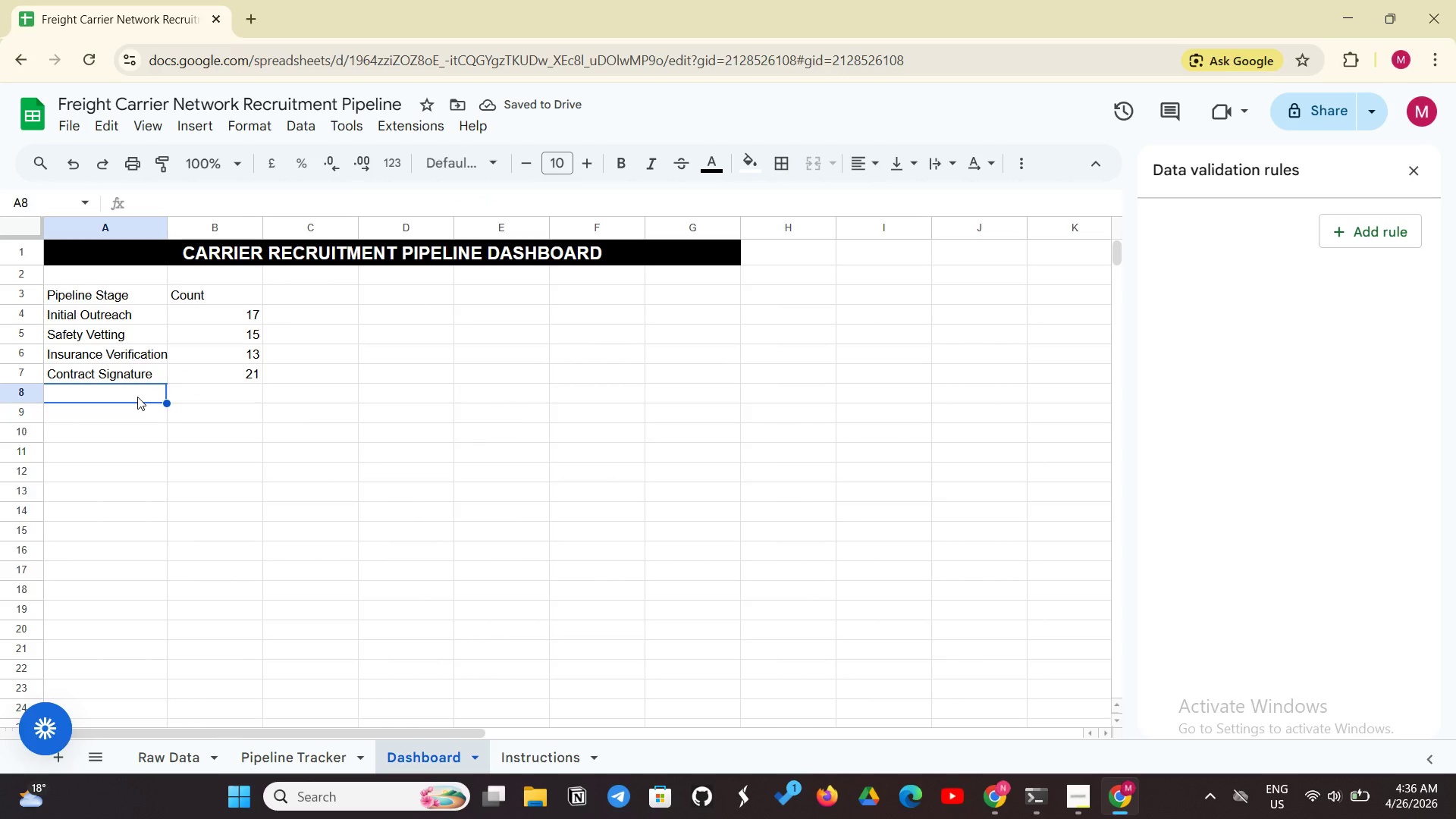 
type(Active)
 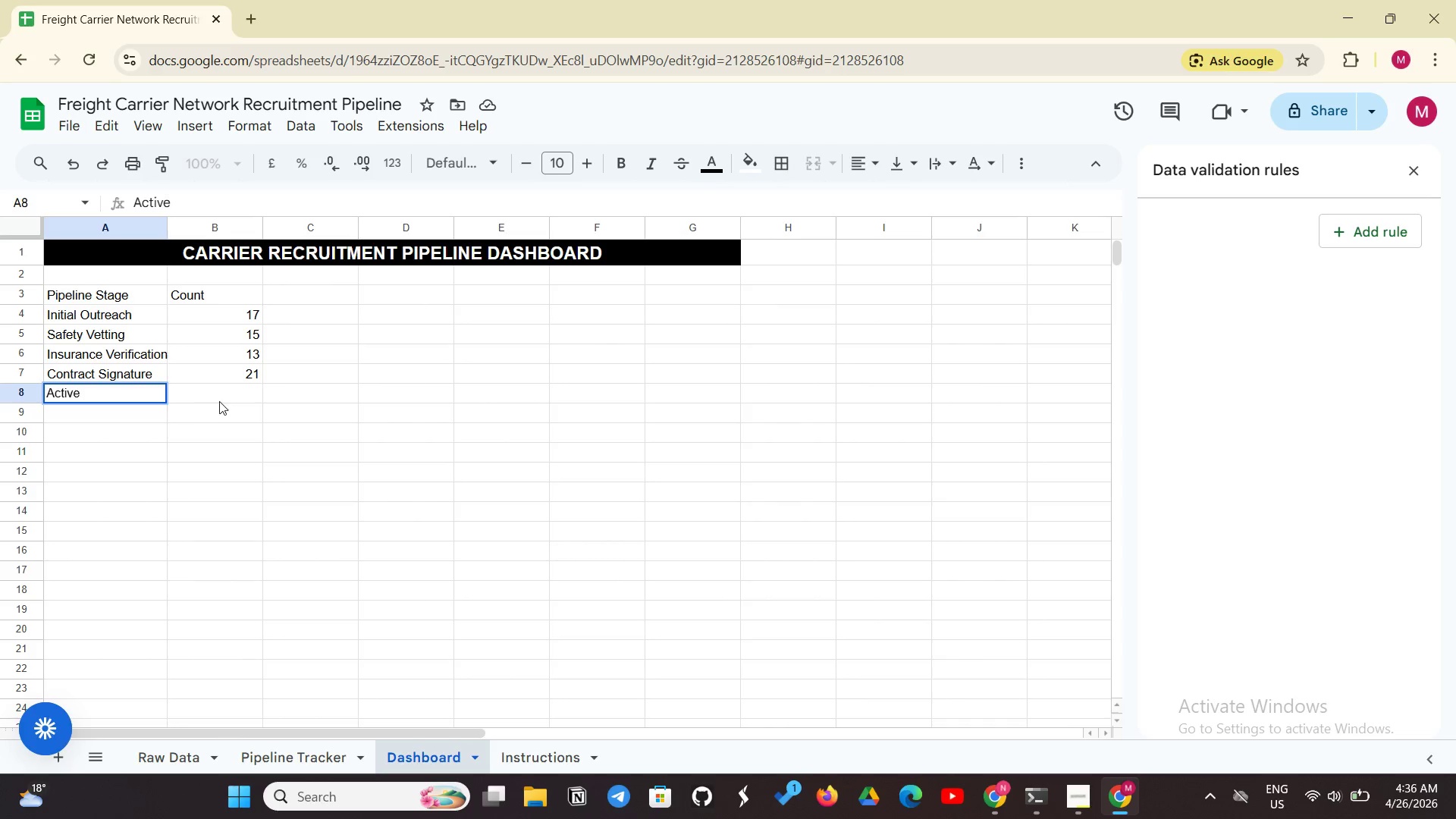 
left_click([223, 400])
 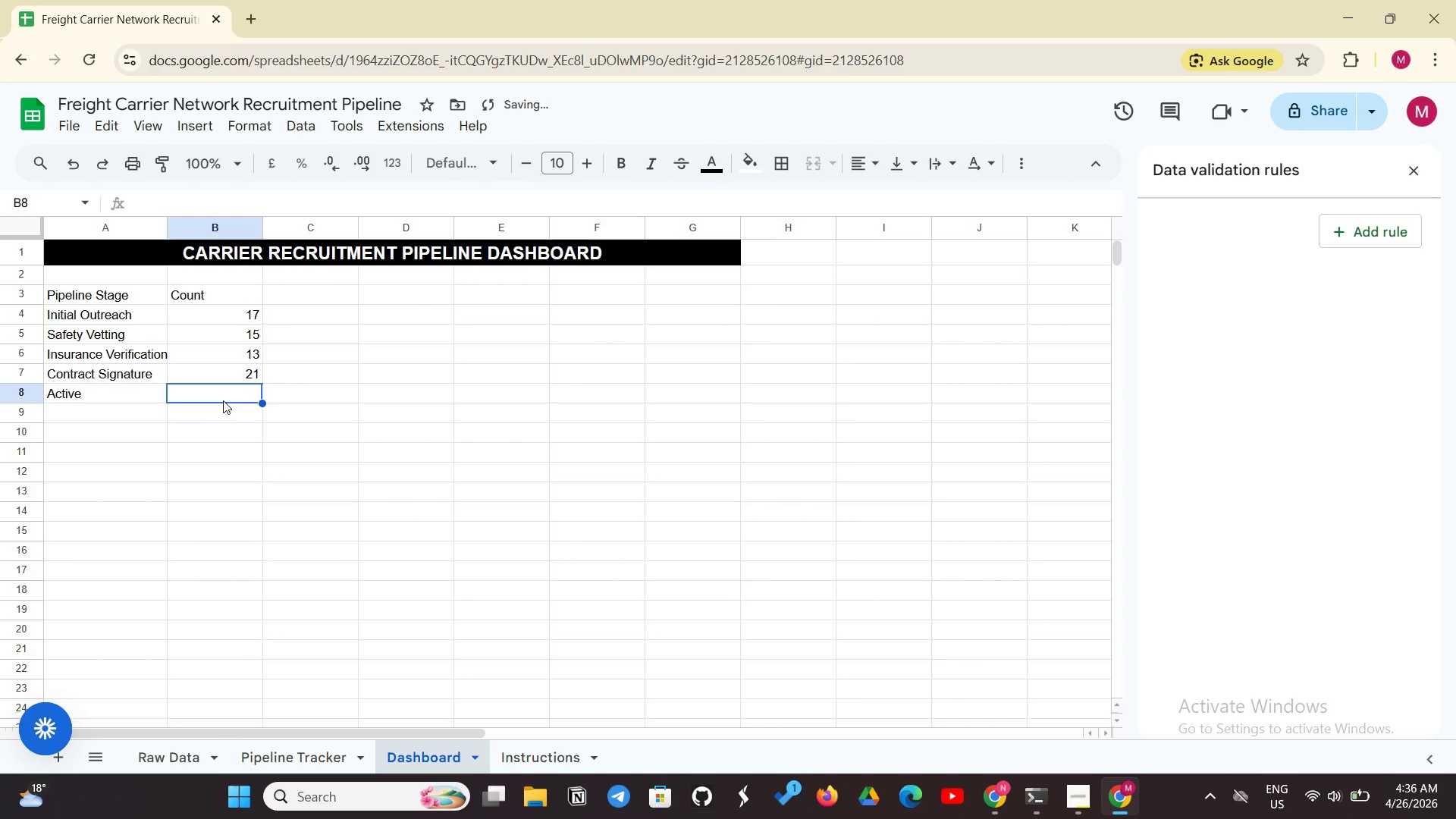 
type(=COUNTIF('Pipeline)
 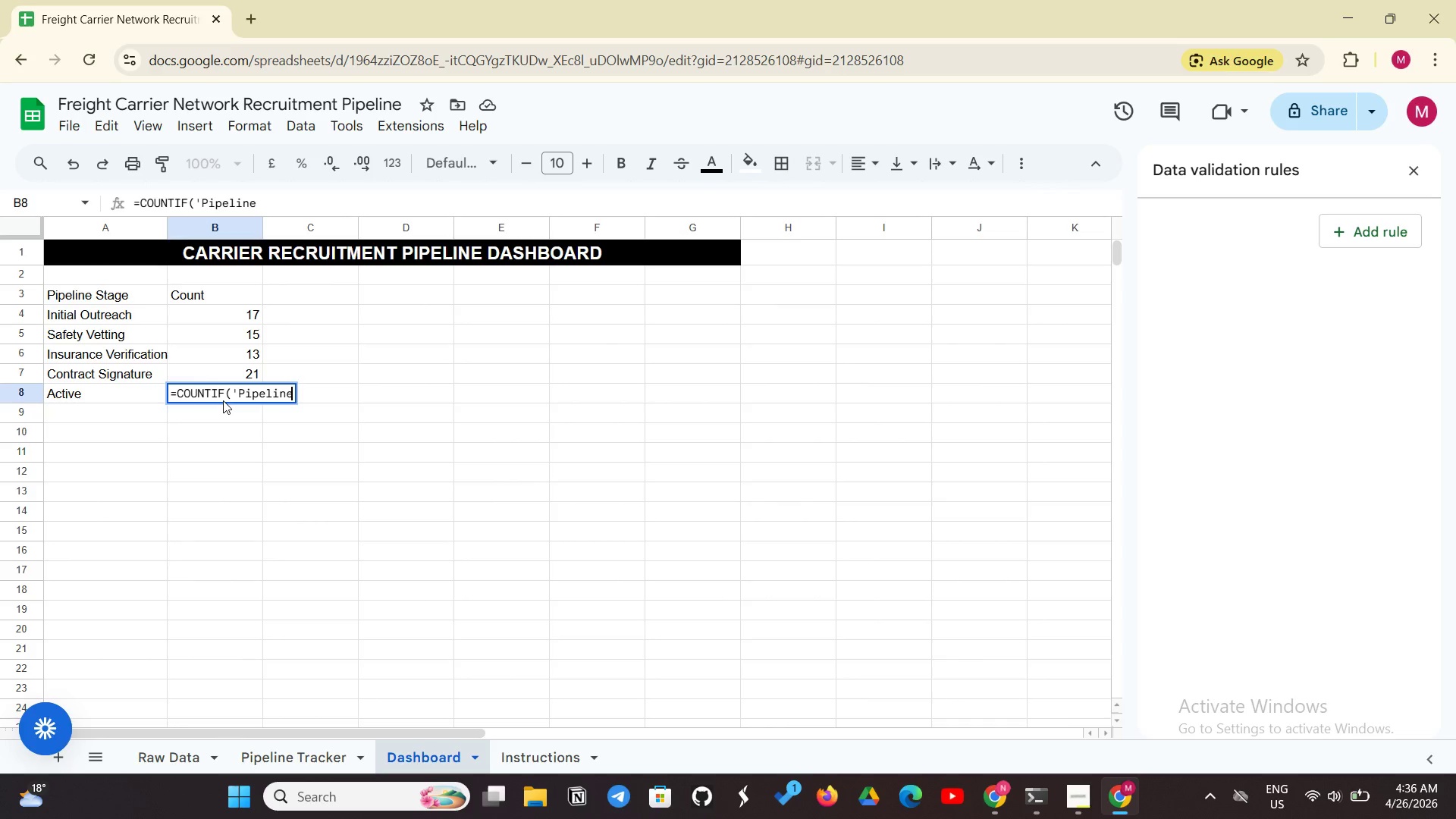 
type( Tracker'!)
 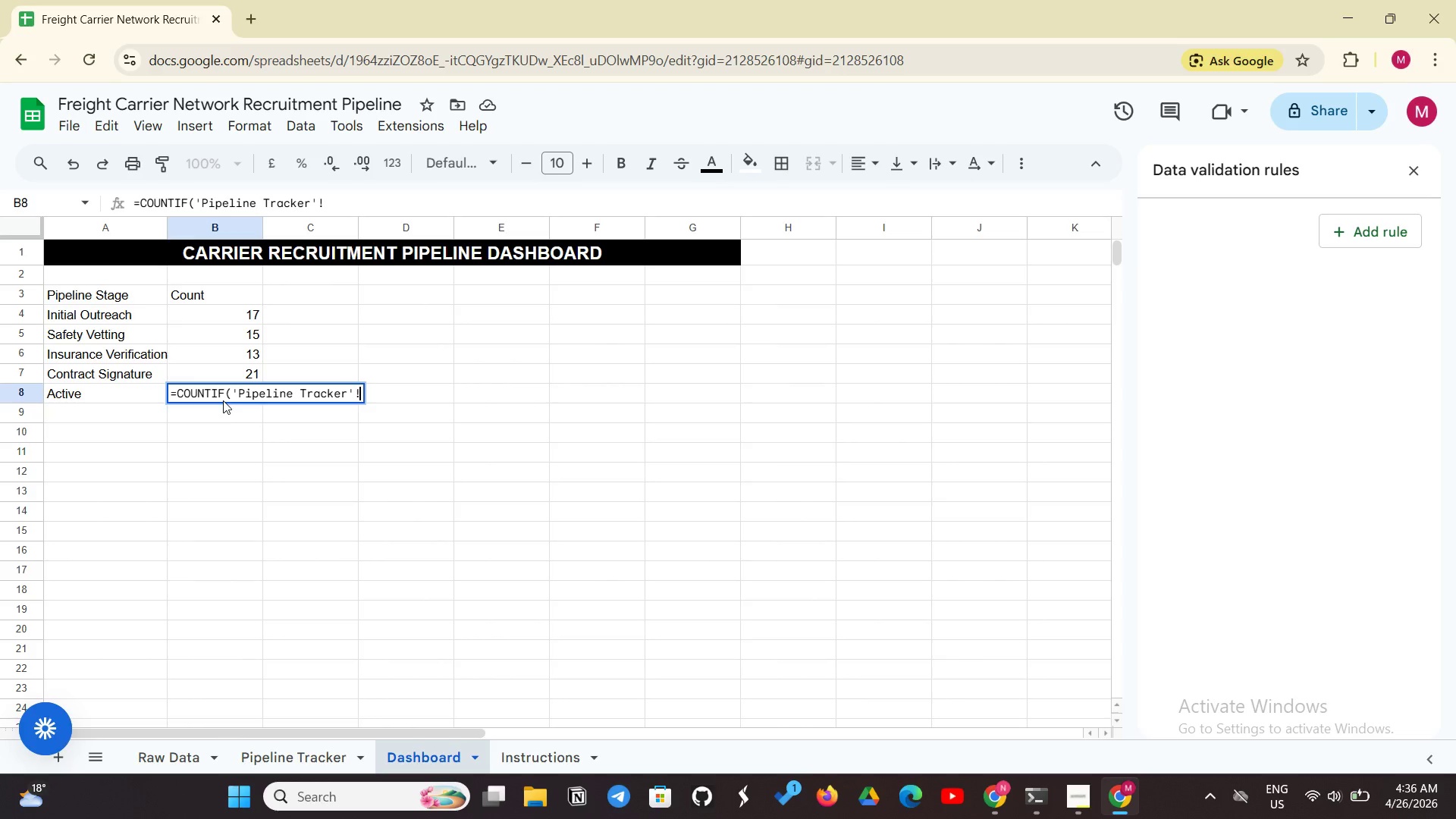 
type(H:H, "Active"))
 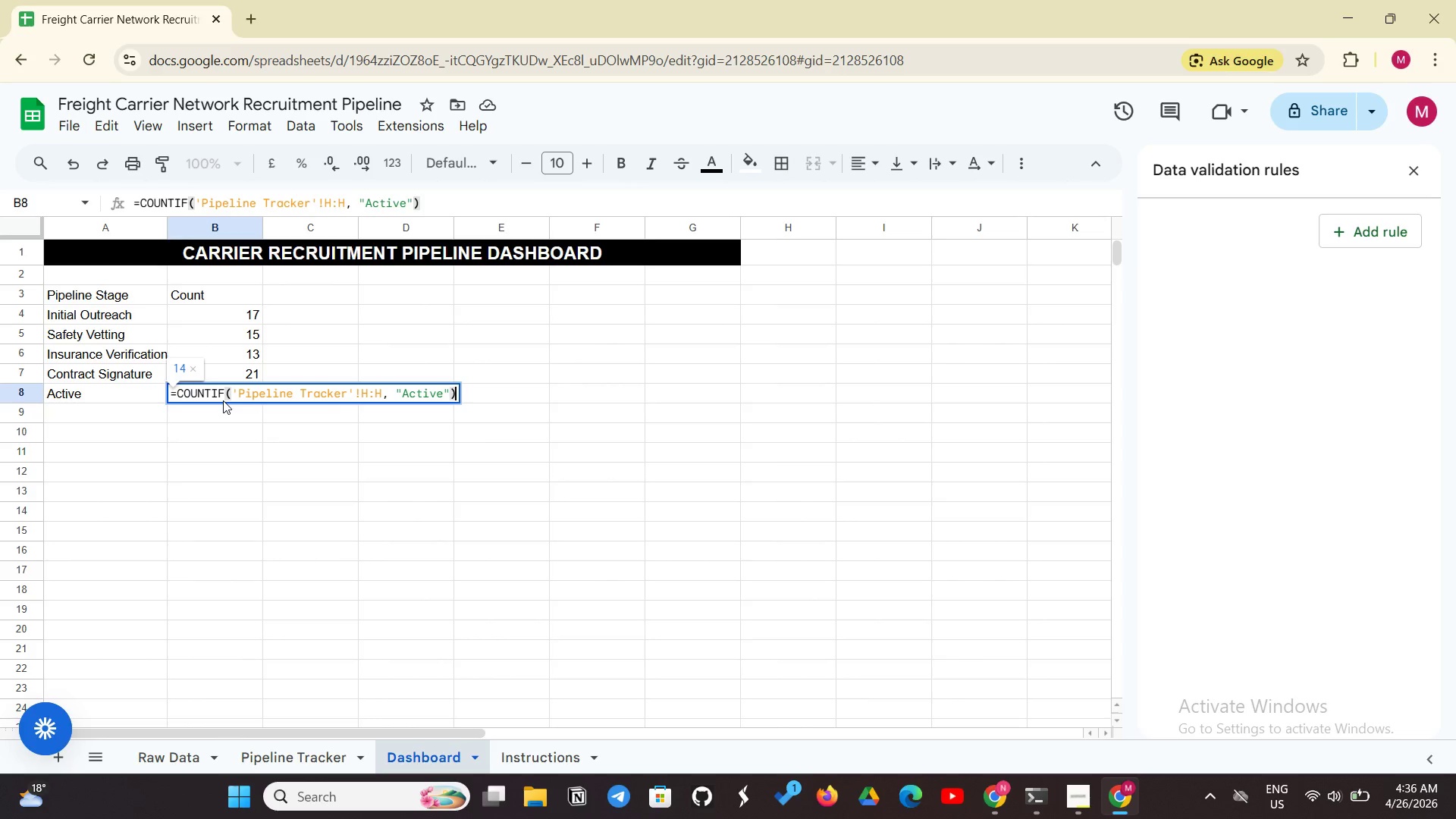 
wait(5.97)
 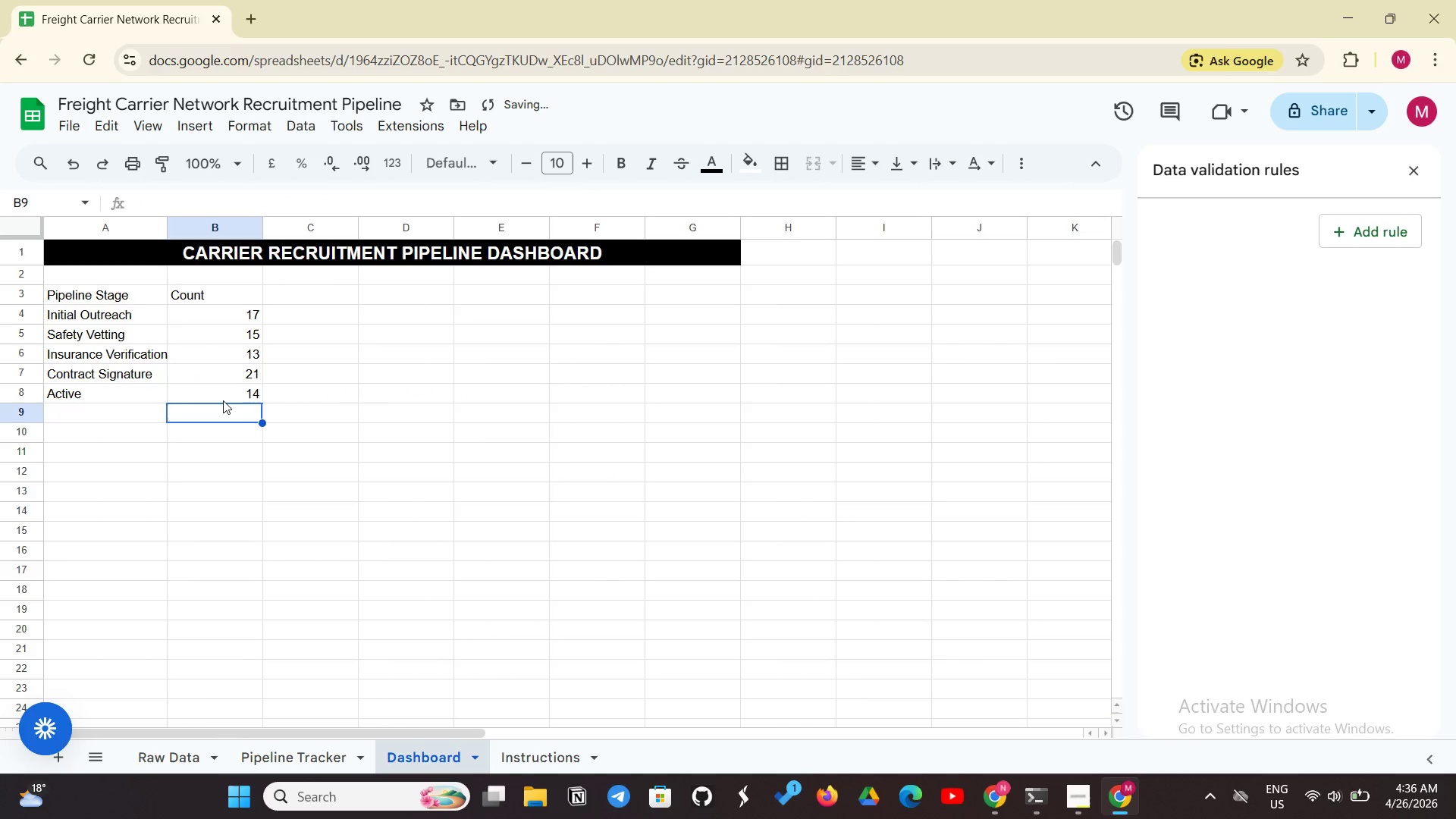 
left_click([99, 437])
 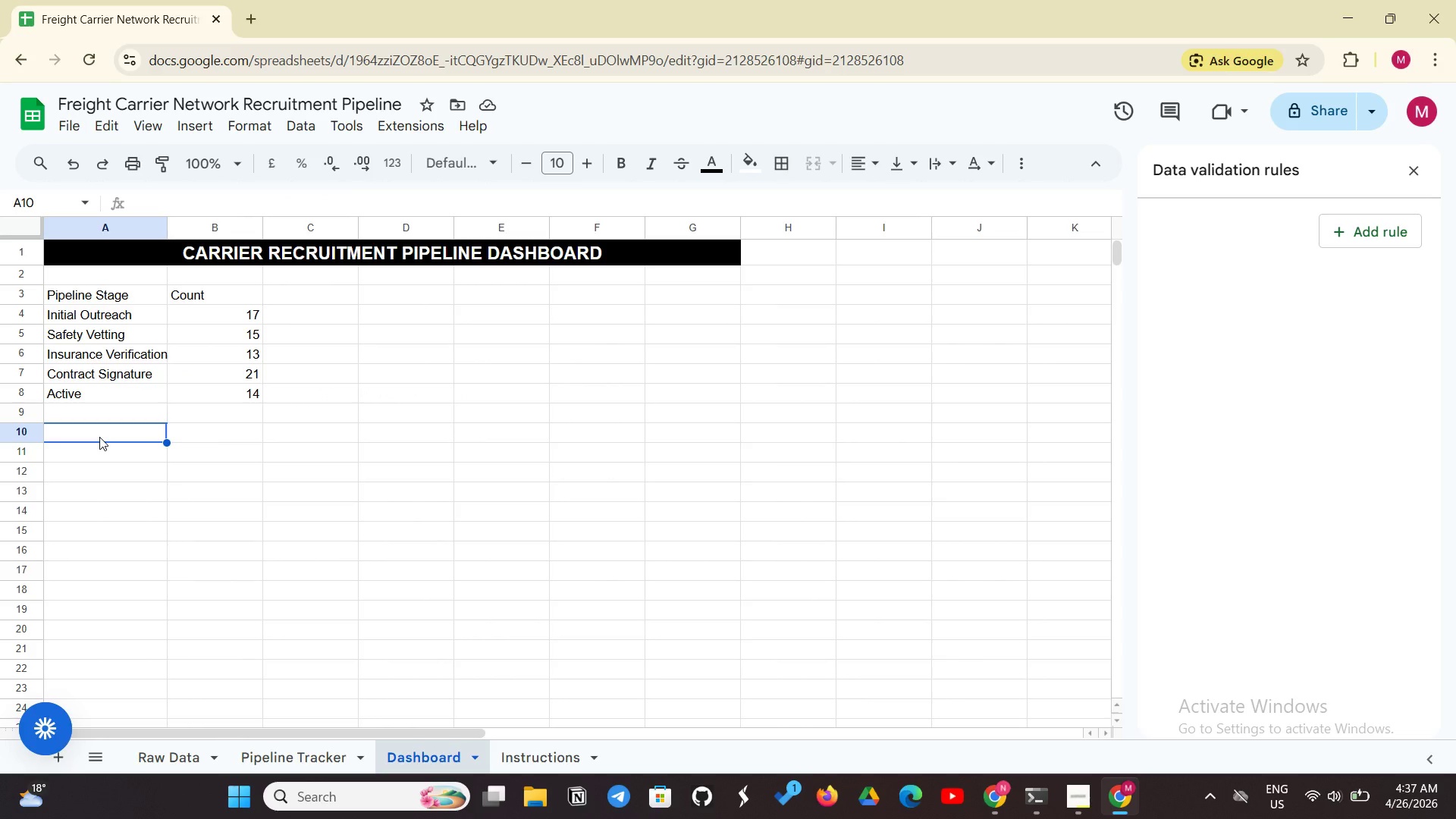 
type(Average Time to om)
key(Backspace)
type(n)
key(Backspace)
key(Backspace)
type(Onboard)
 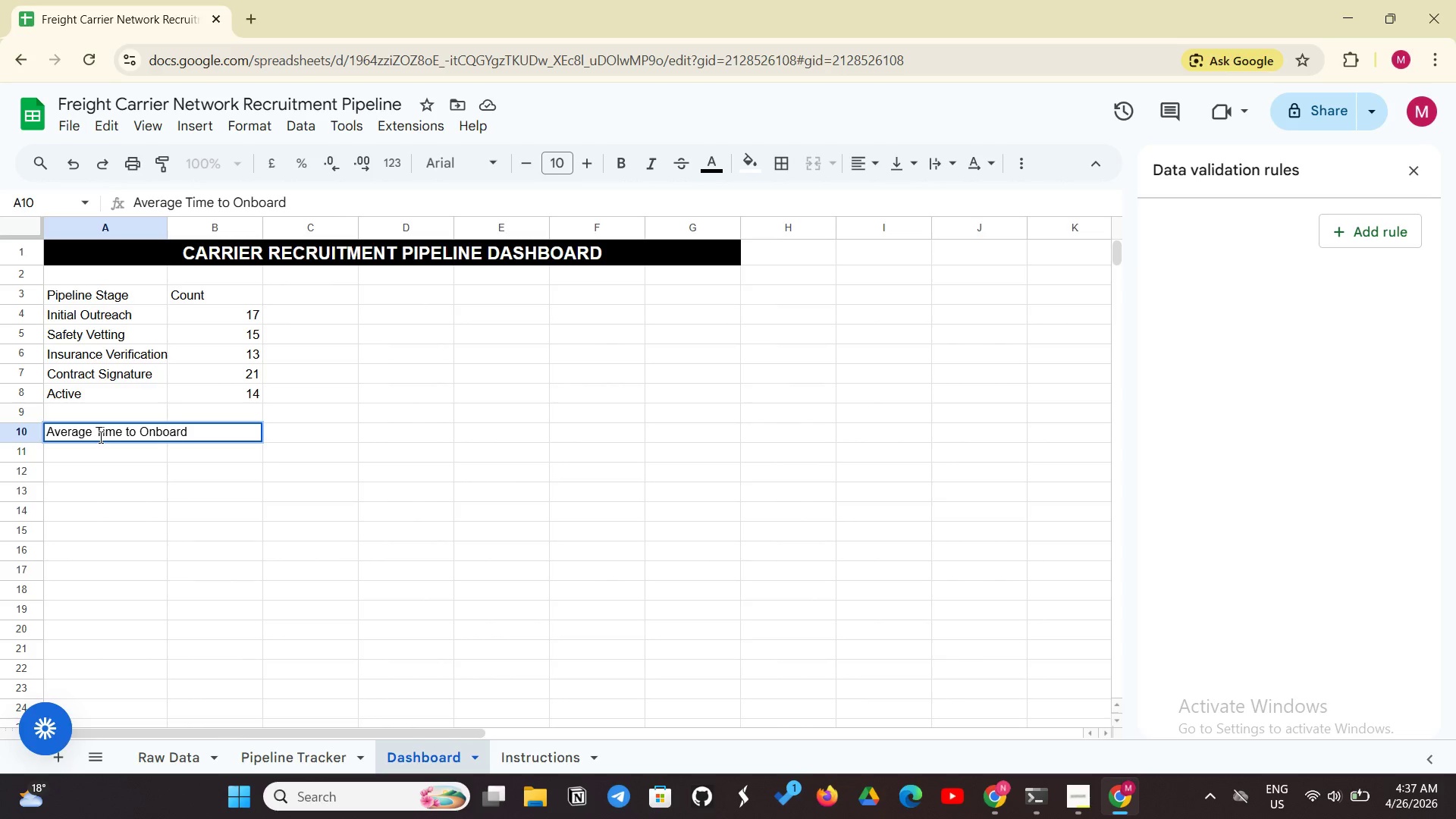 
wait(5.3)
 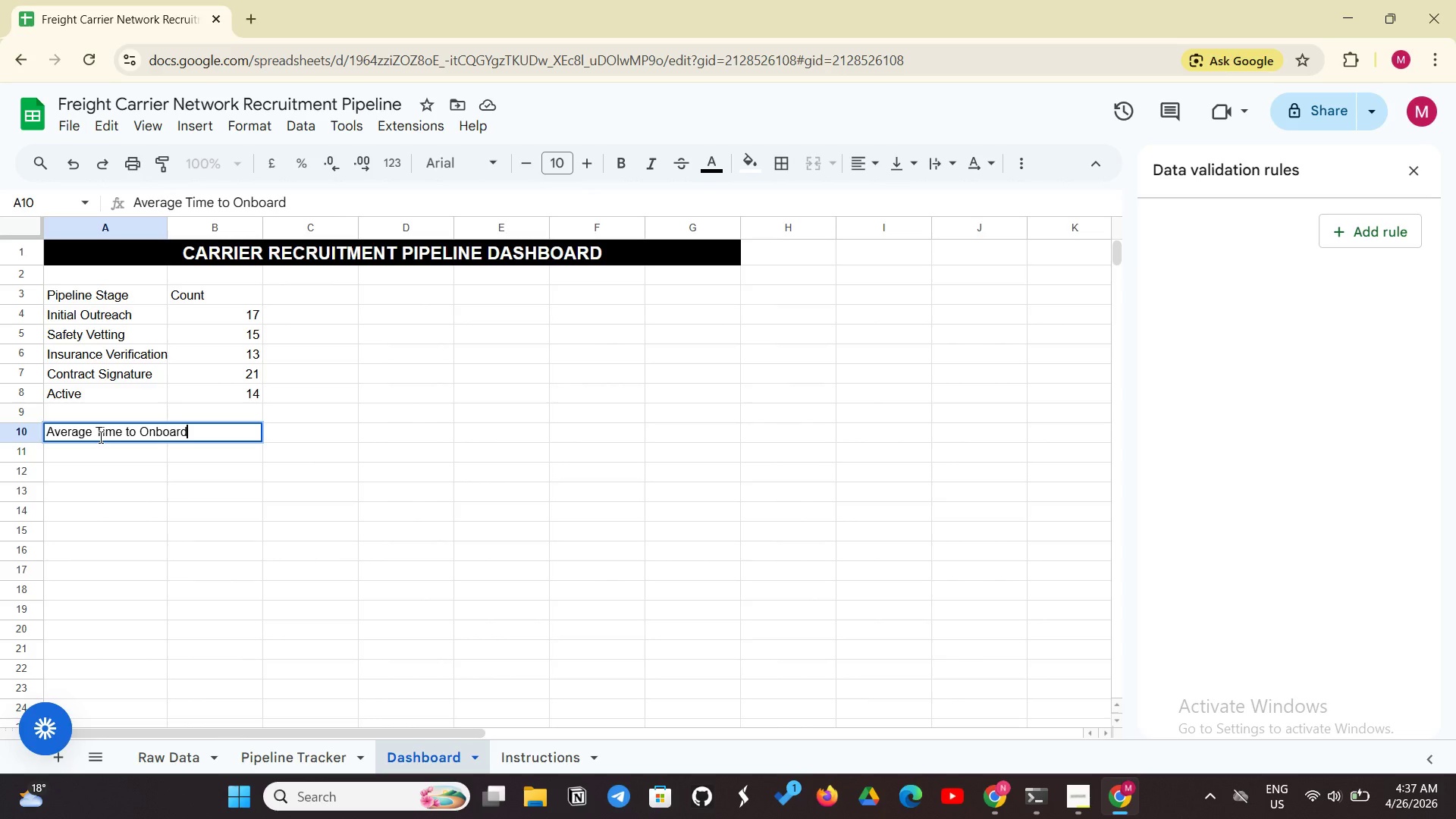 
type((Da)
key(Backspace)
key(Backspace)
type(days))
 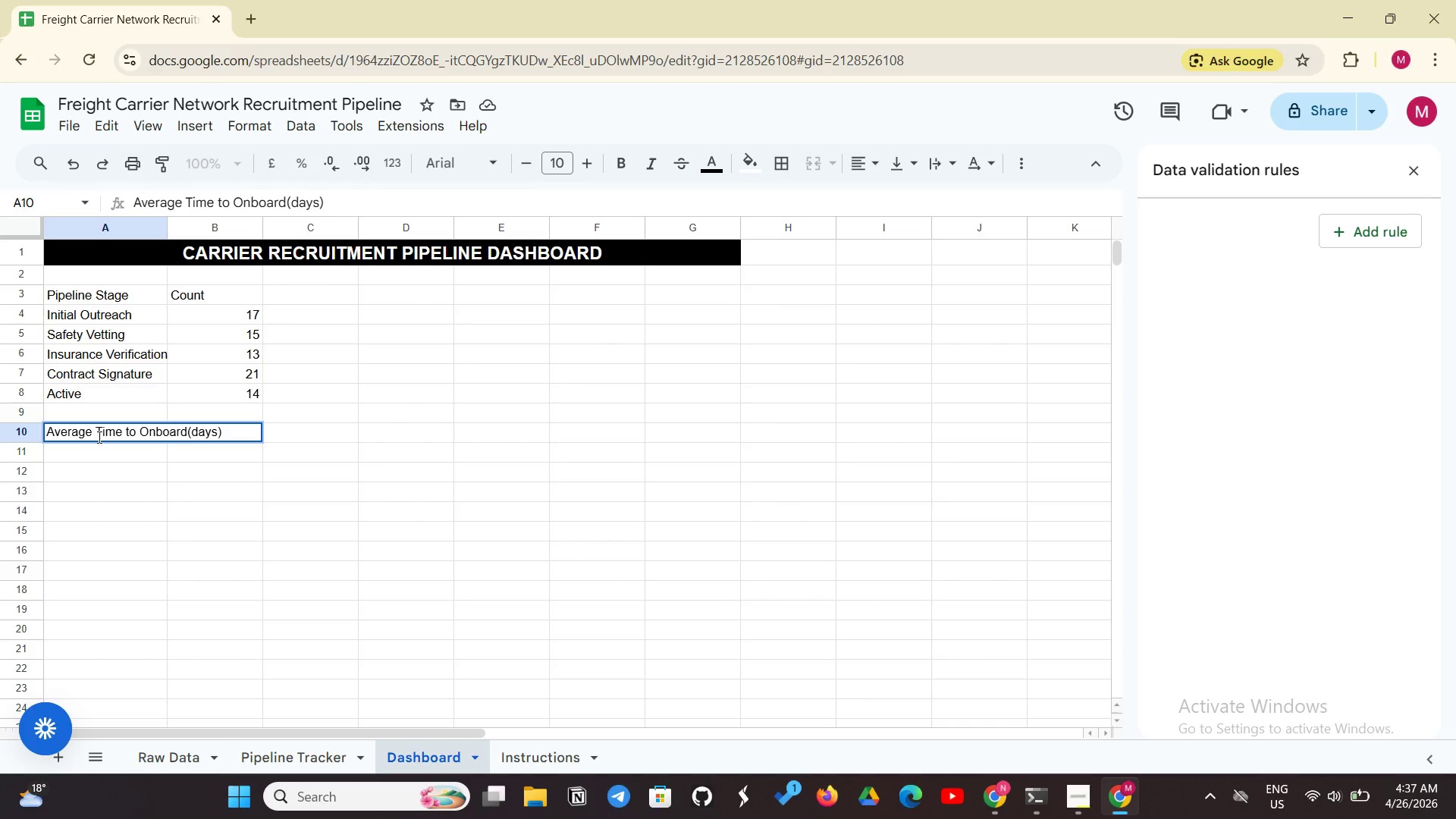 
left_click([287, 201])
 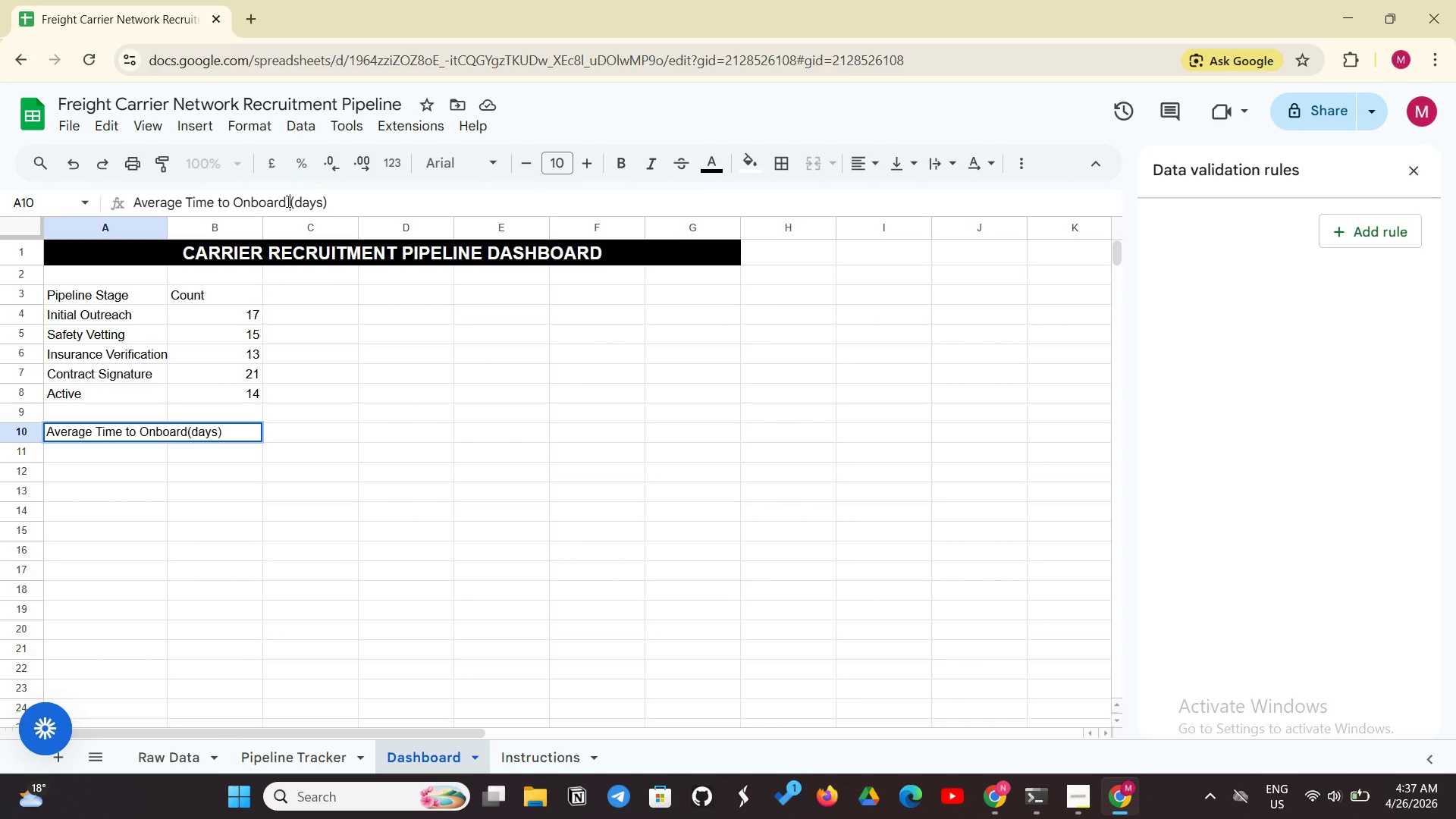 
key(Space)
 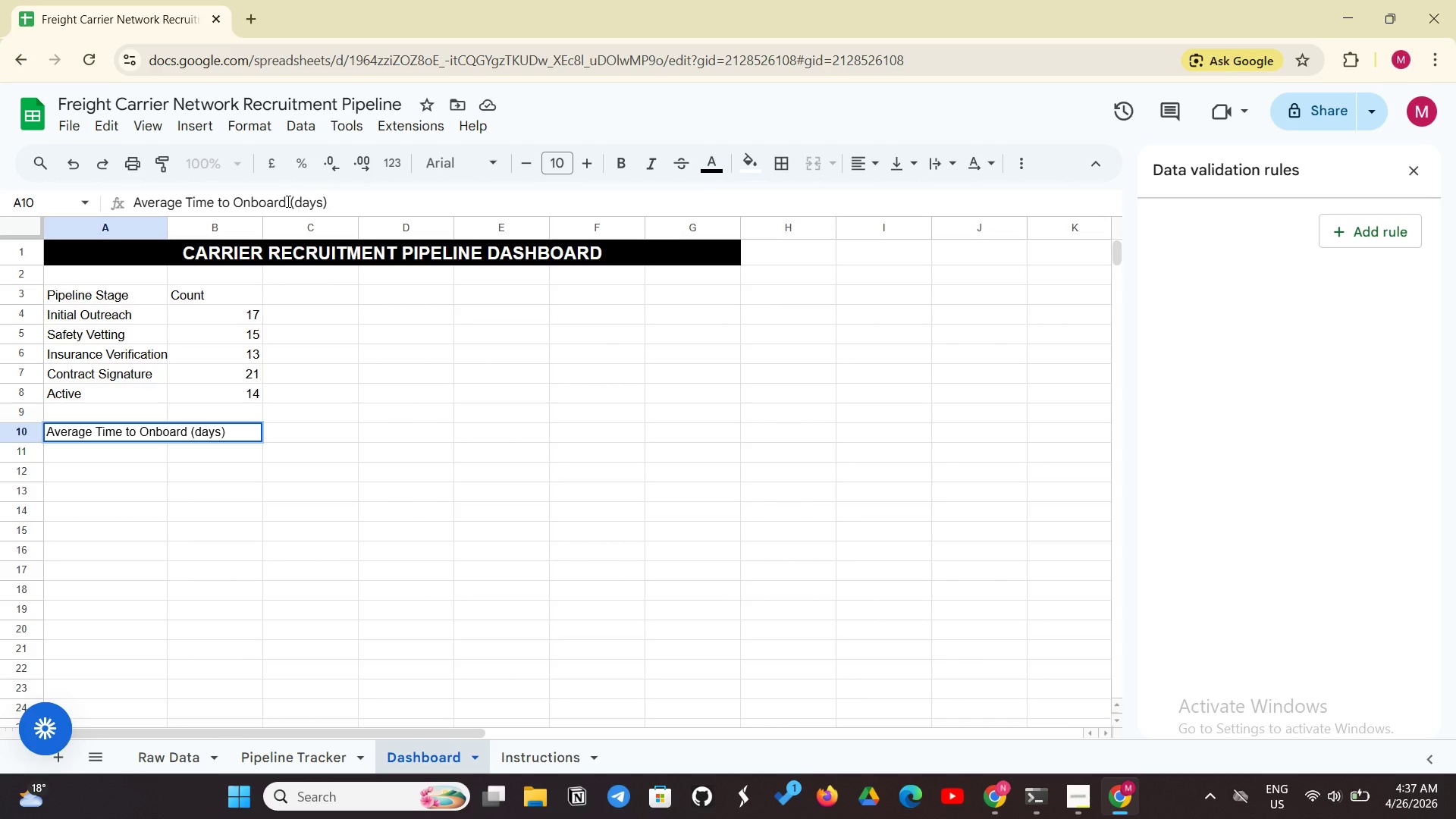 
key(Enter)
 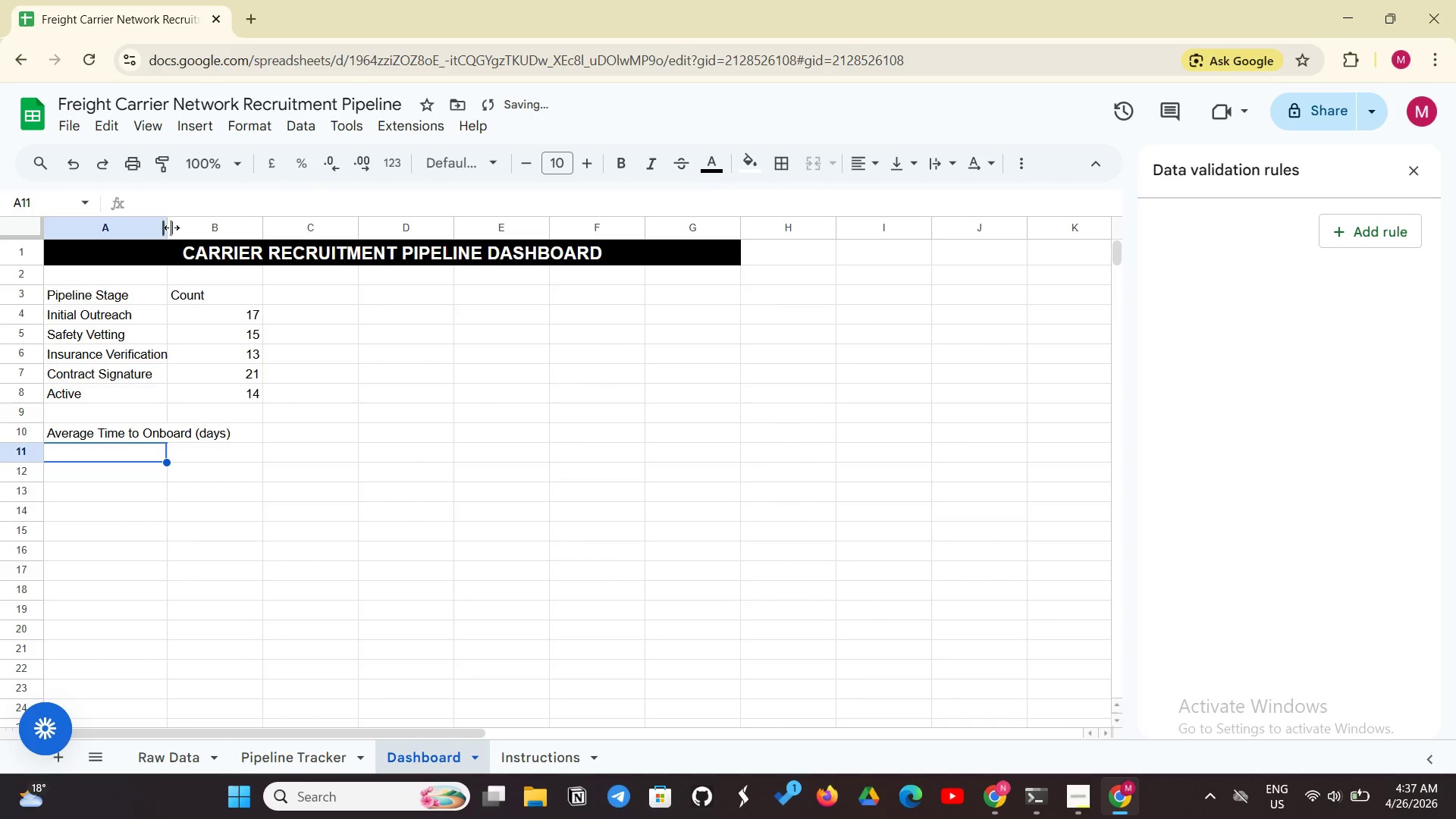 
left_click_drag(start_coordinate=[168, 225], to_coordinate=[237, 219])
 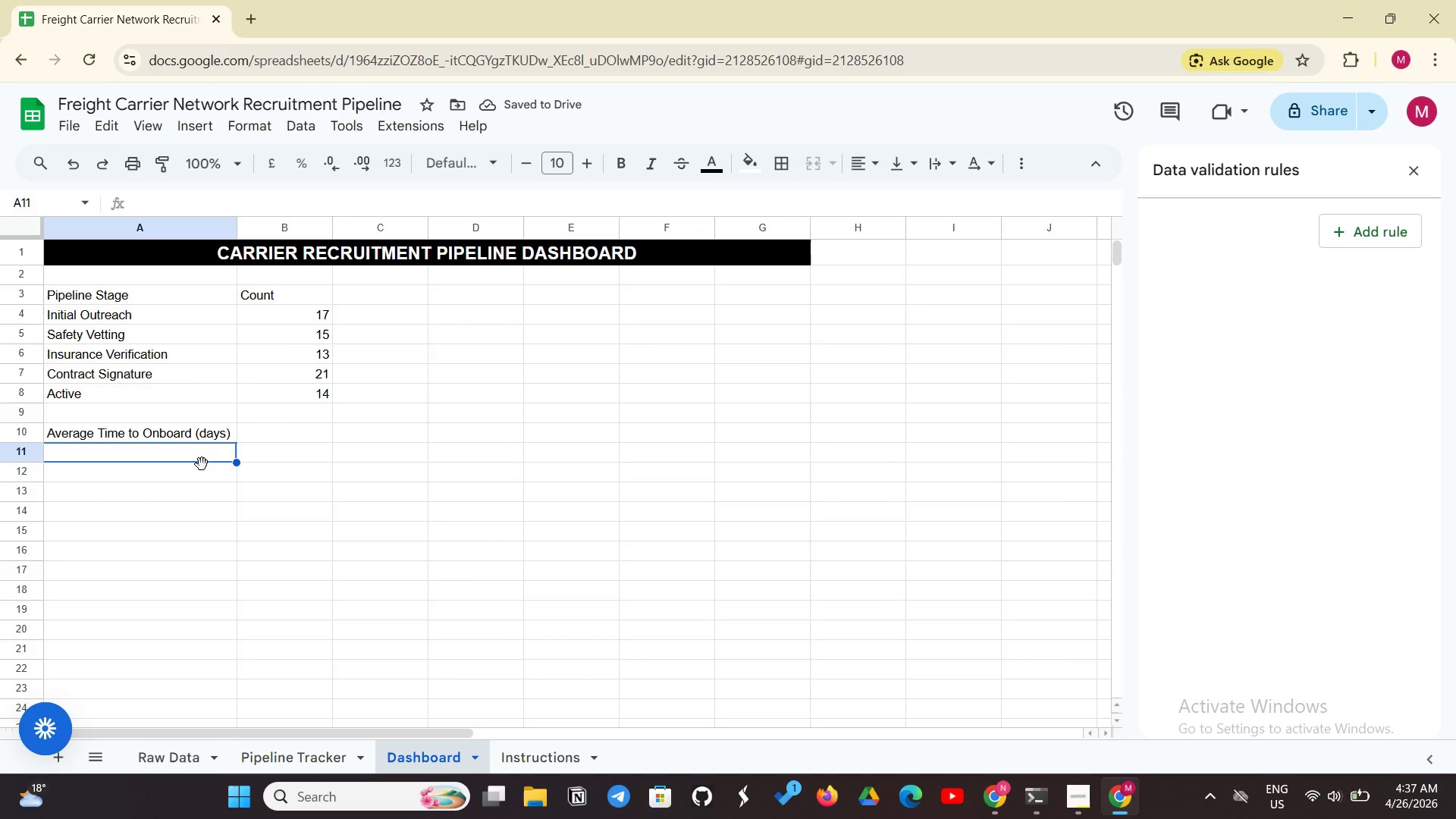 
wait(5.36)
 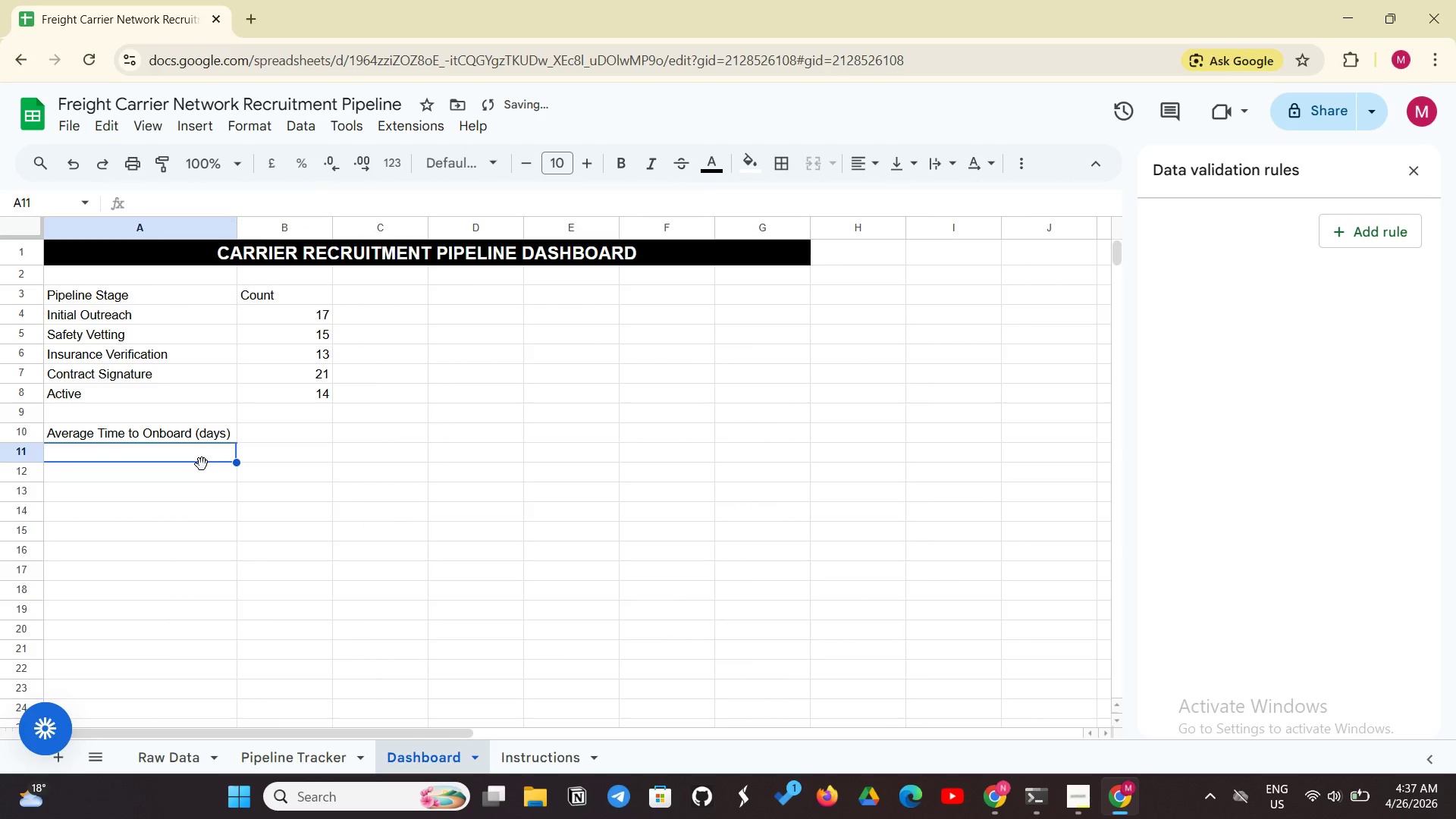 
left_click([291, 434])
 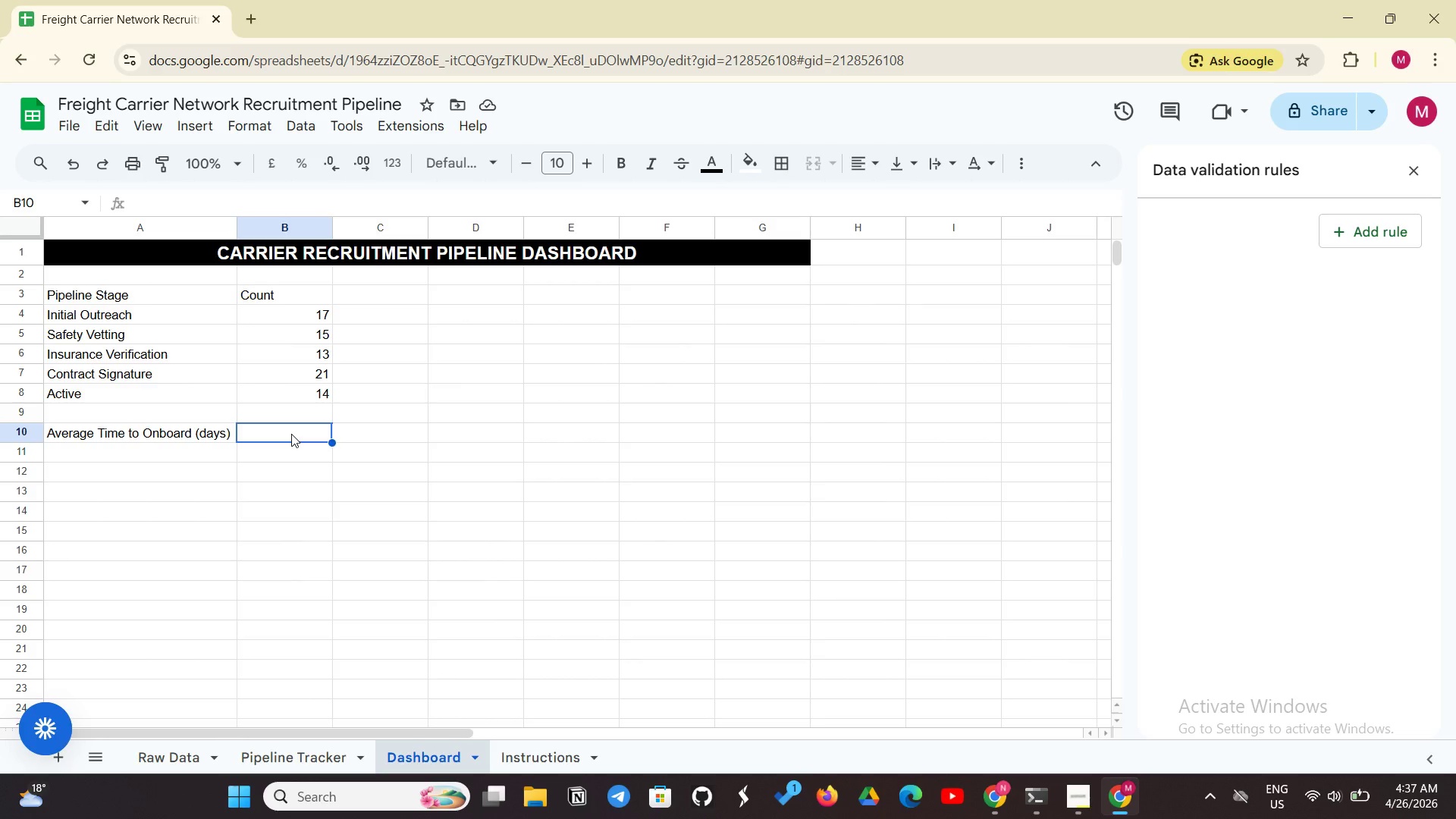 
key(Equal)
 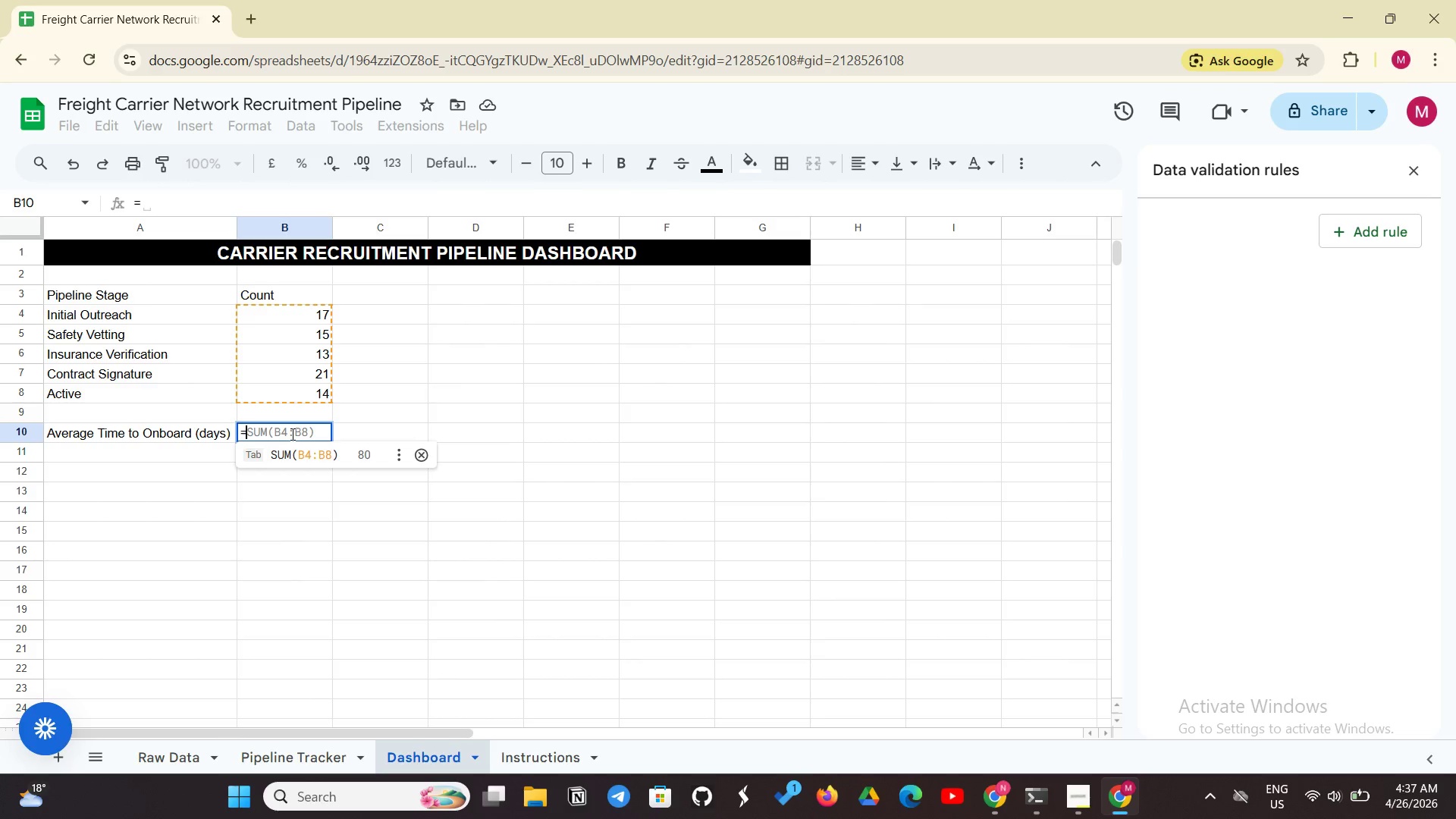 
type(IFE)
 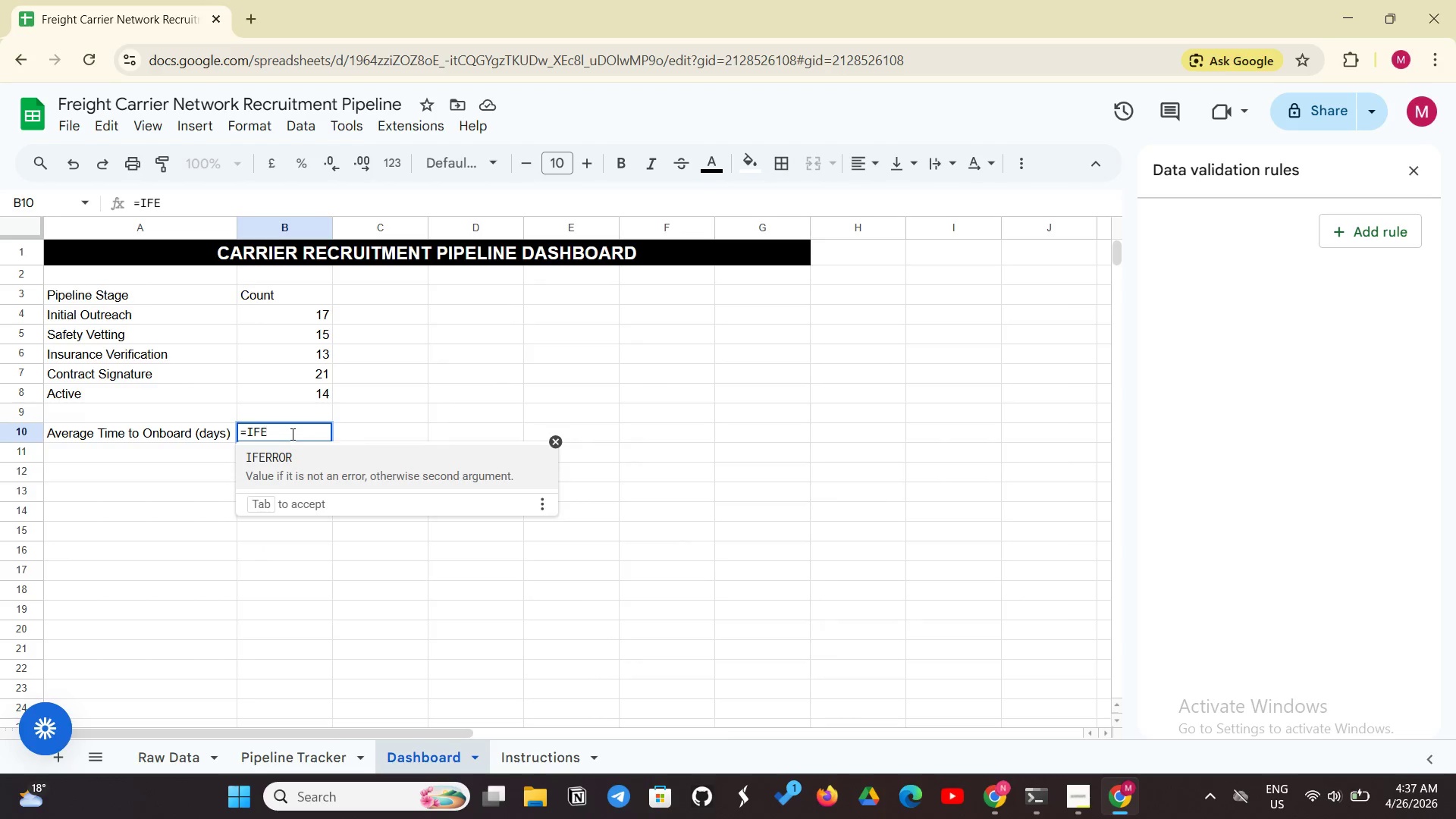 
 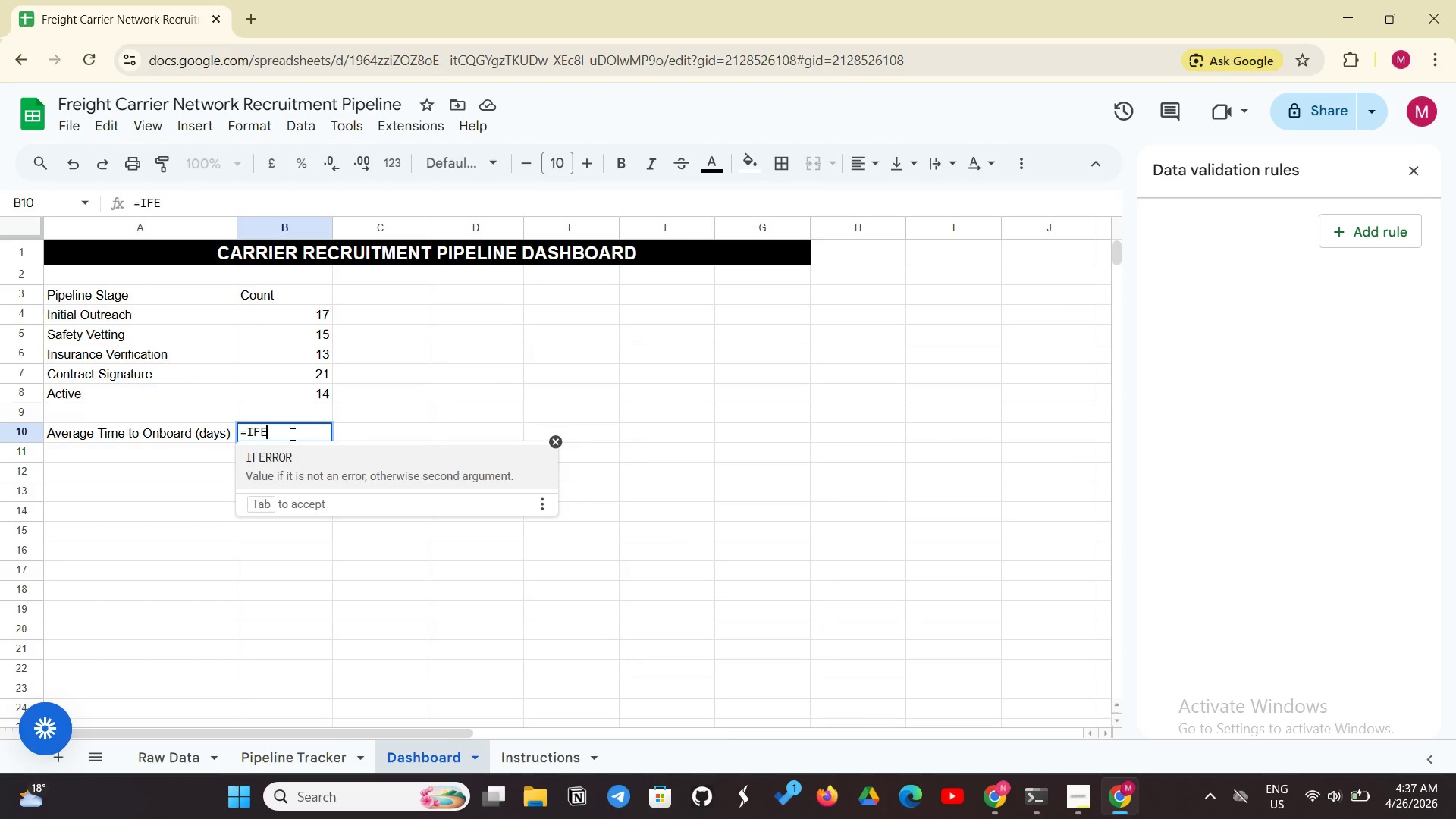 
hold_key(key=ShiftLeft, duration=0.64)
 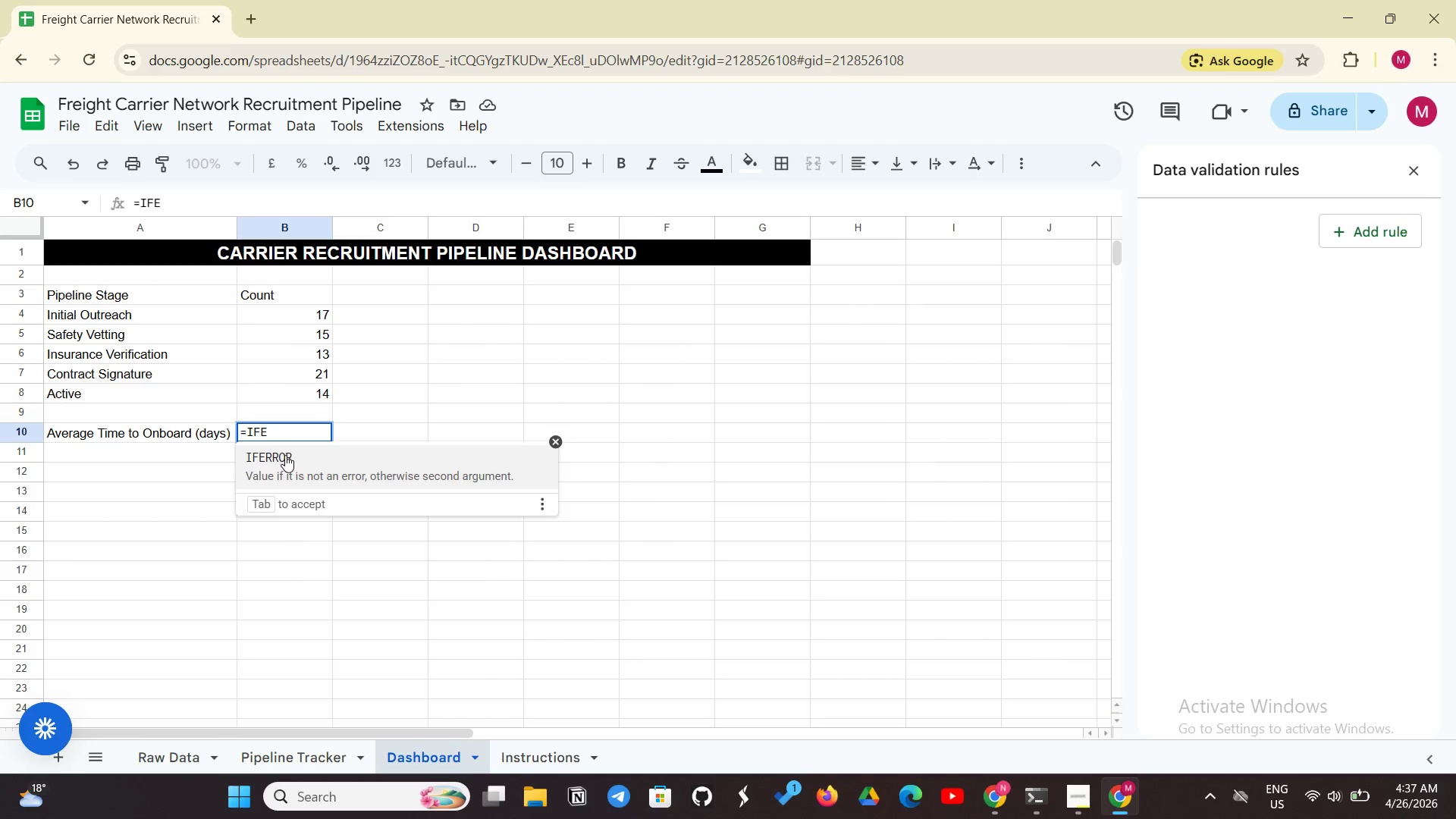 
left_click([285, 455])
 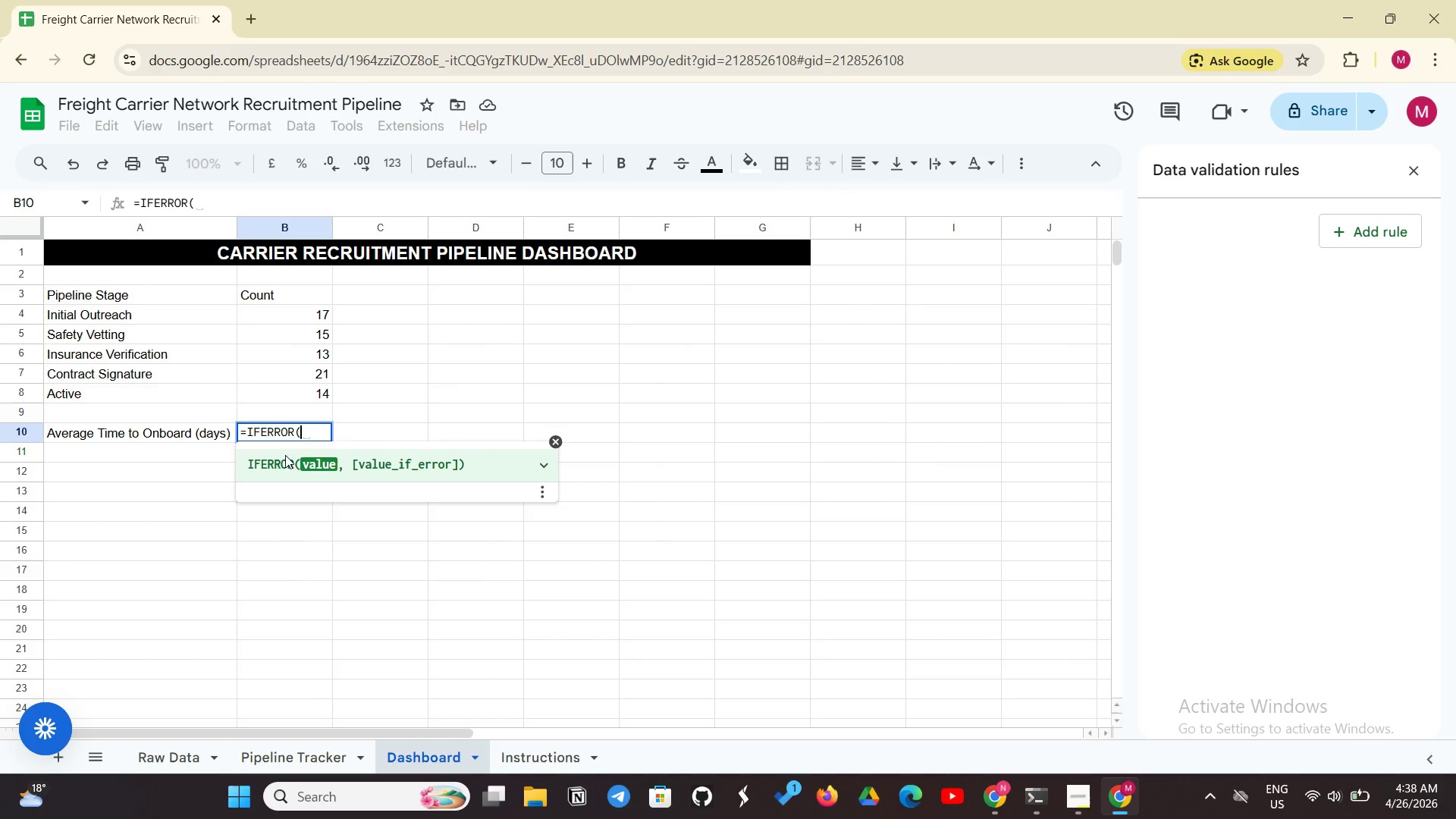 
type(AVERAGEIF)
 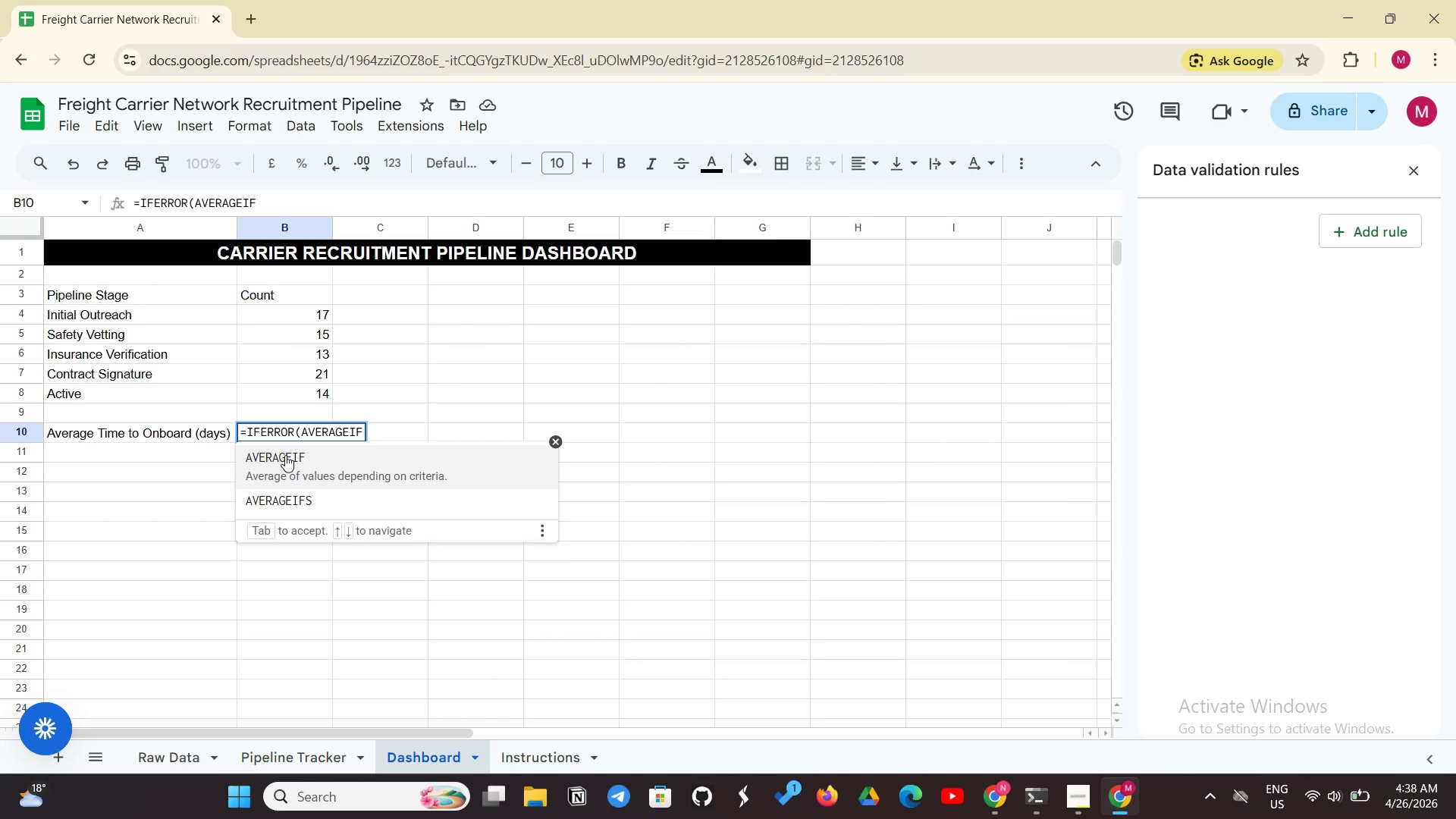 
wait(5.66)
 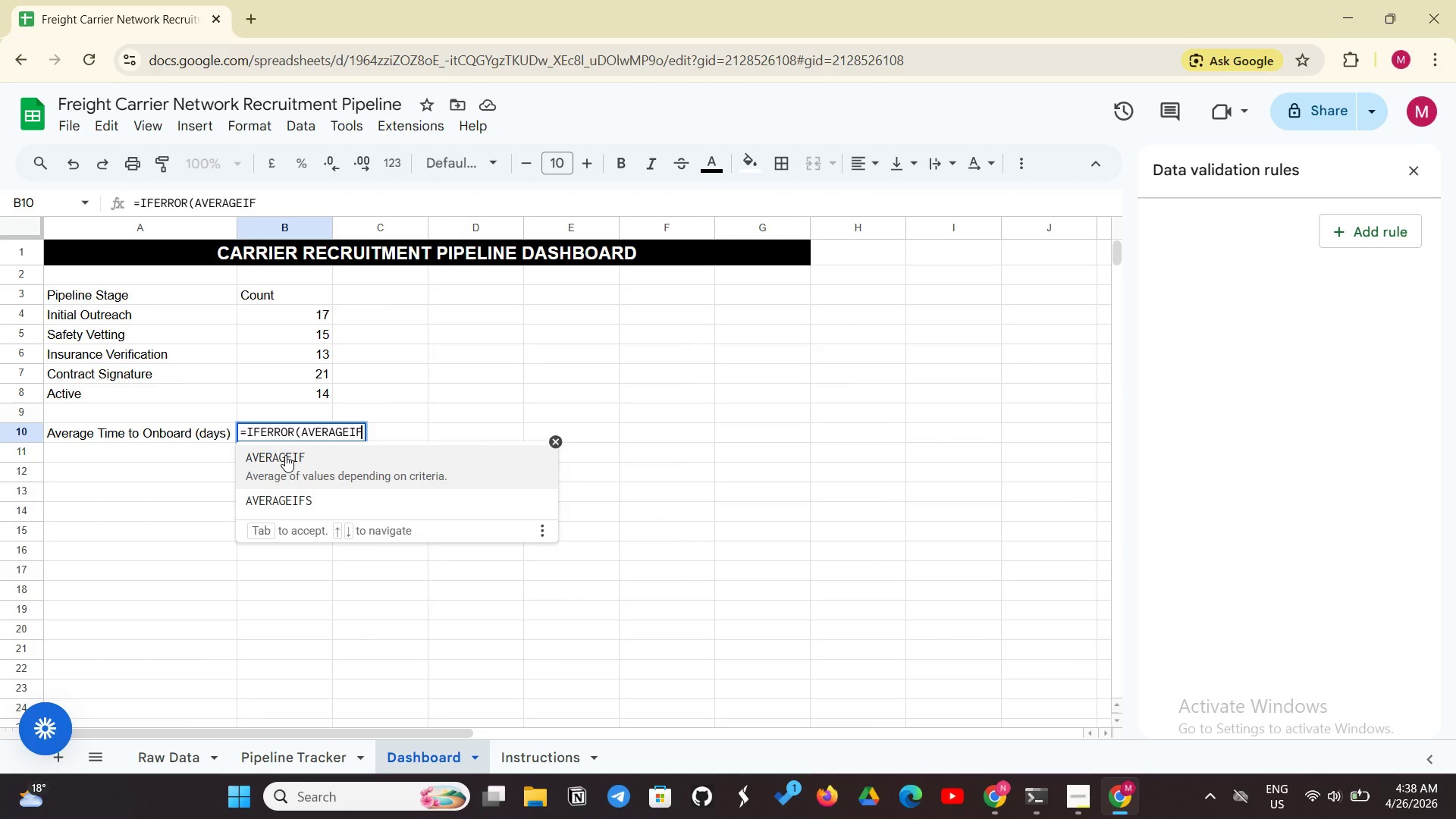 
type(('Pipeline Tracker")
key(Backspace)
type('!)
 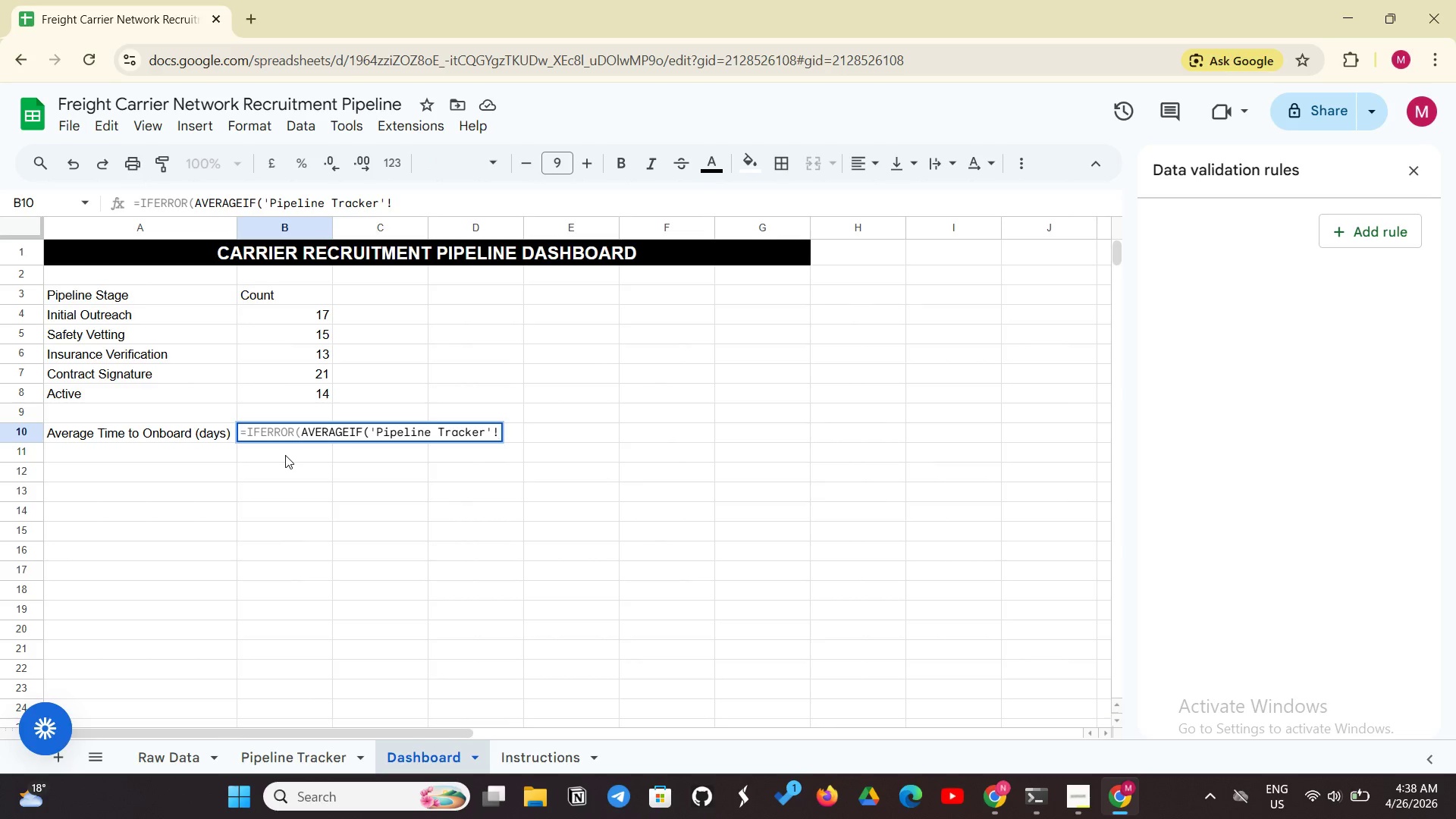 
key(Shift+H)
 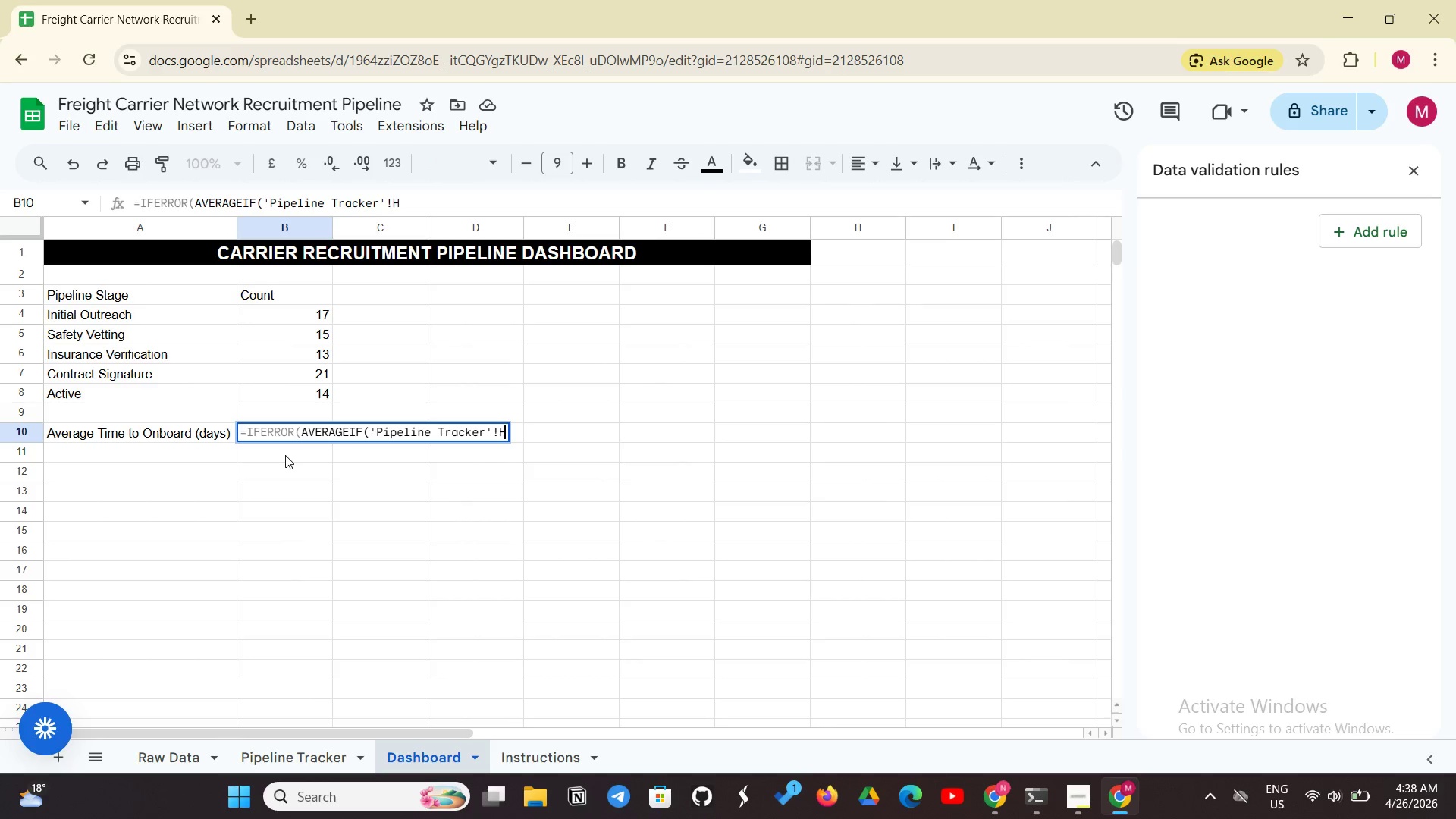 
key(Shift+Semicolon)
 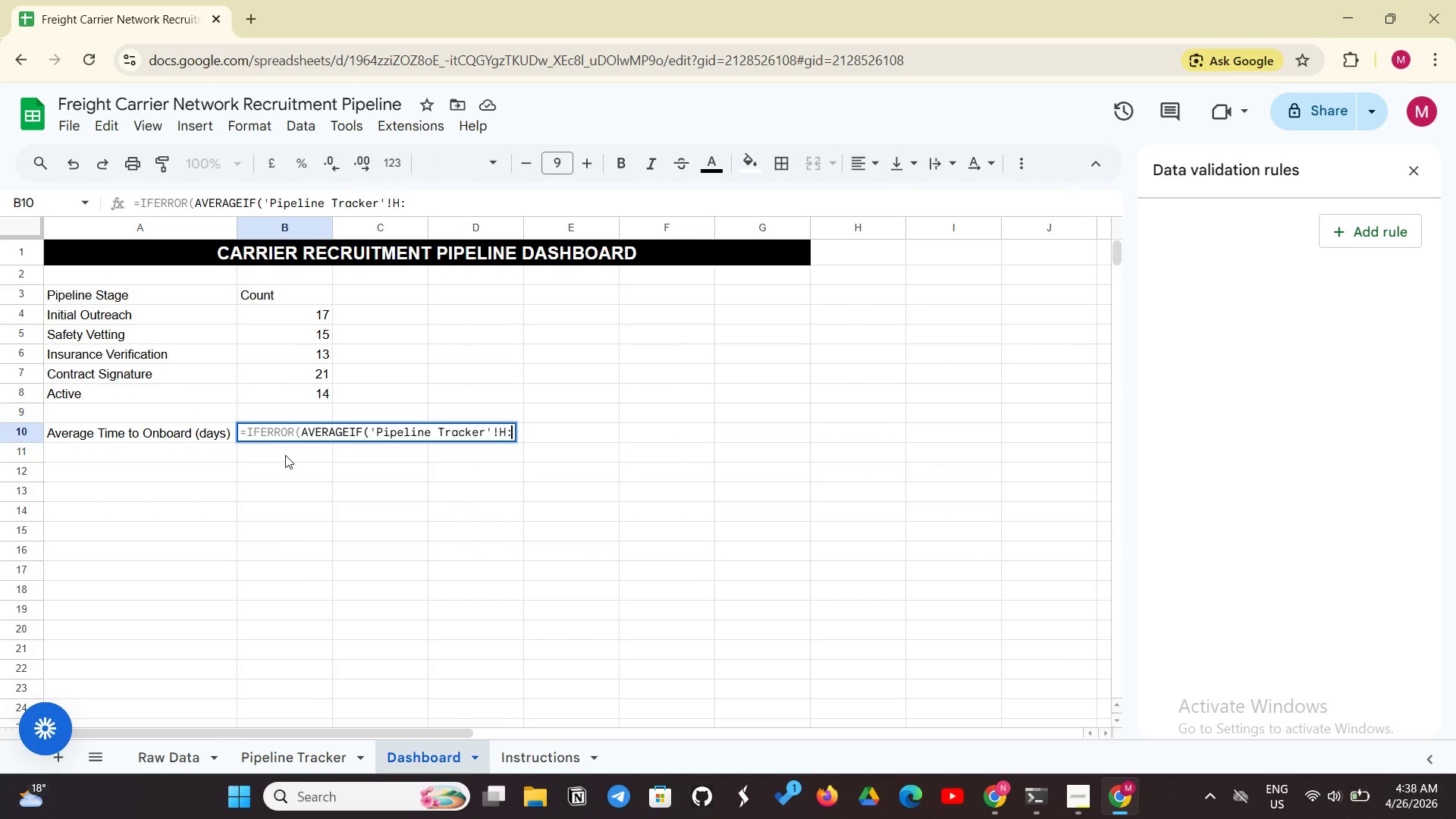 
key(Shift+ShiftLeft)
 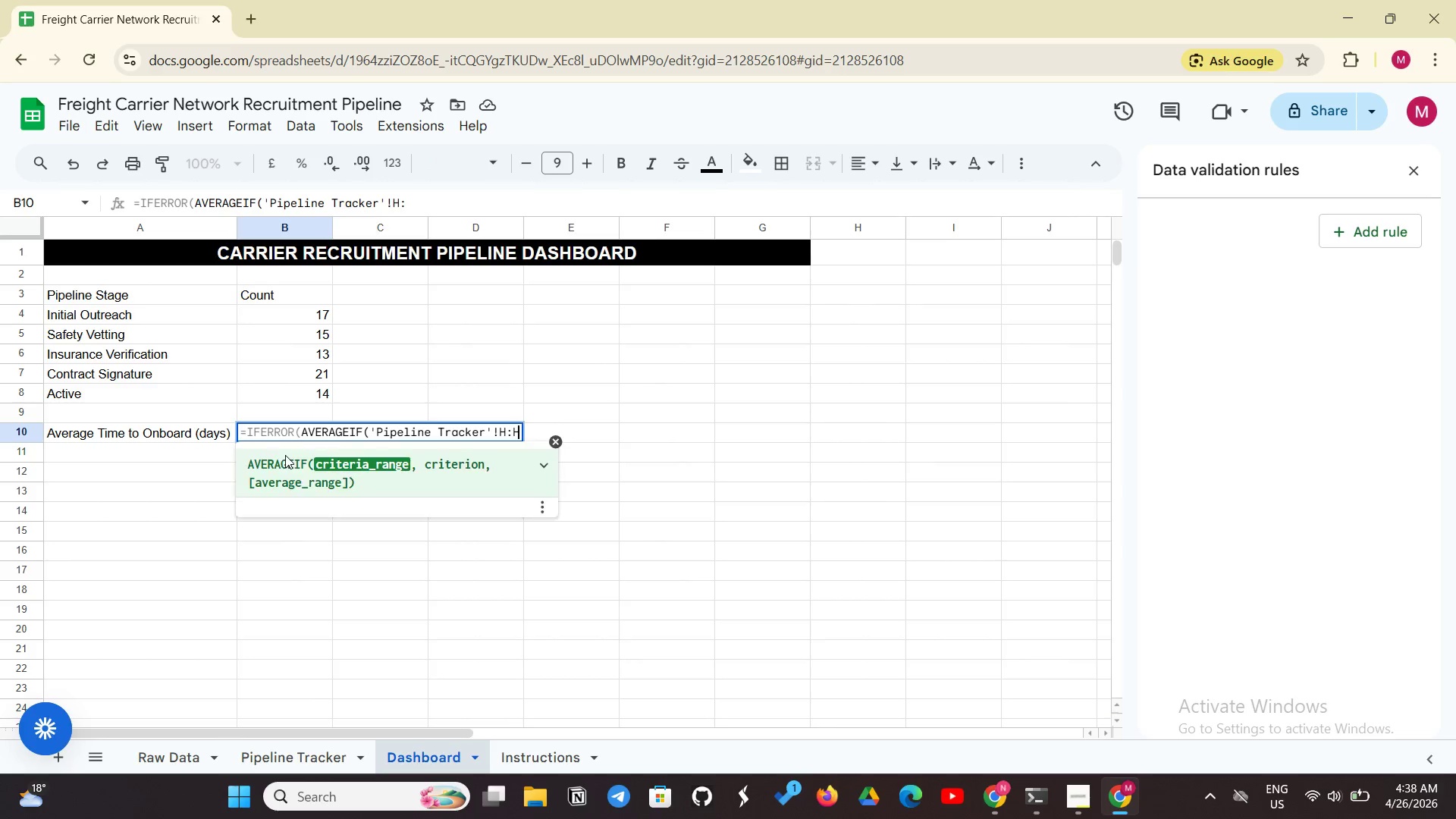 
key(Shift+H)
 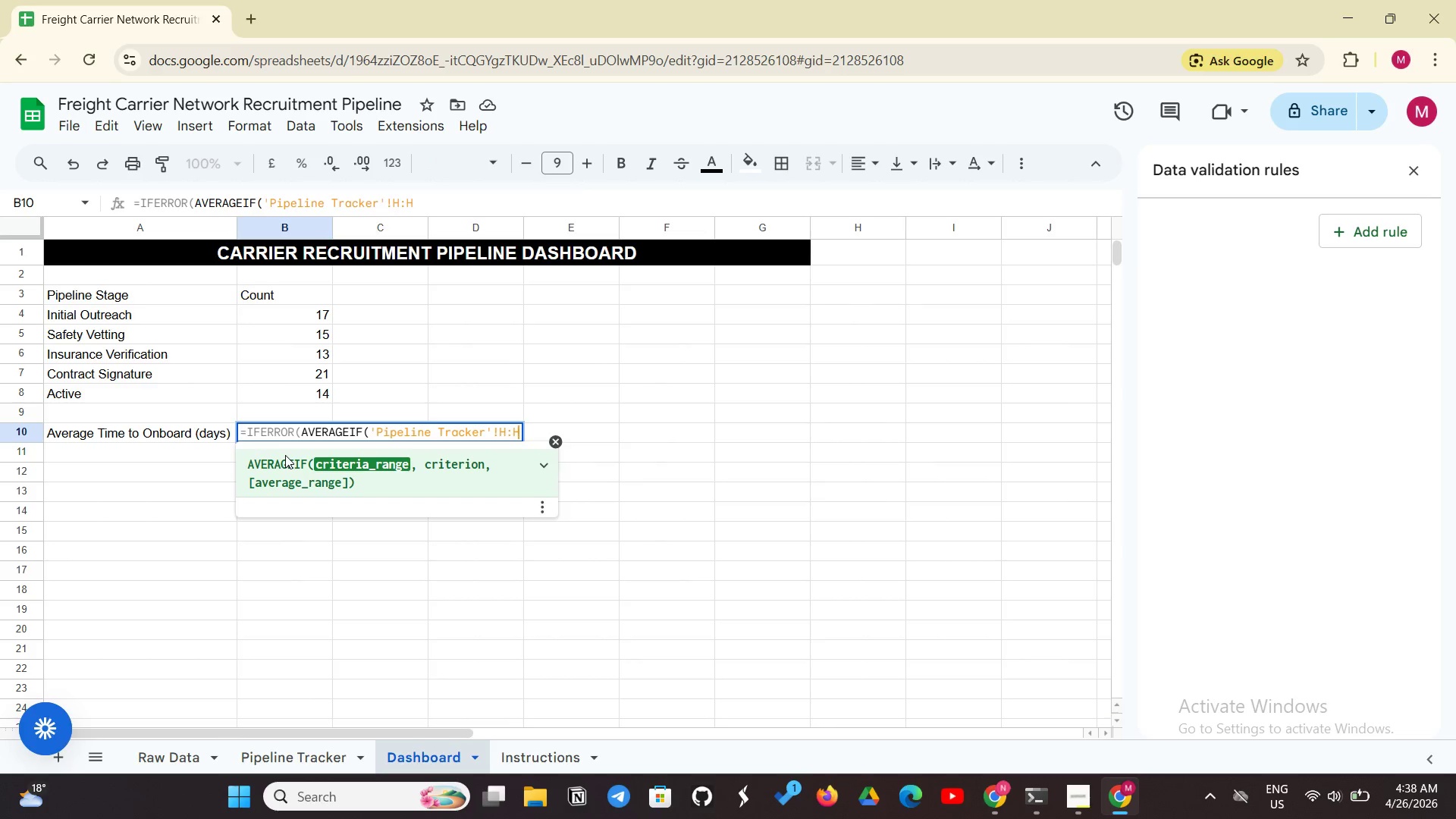 
key(Comma)
 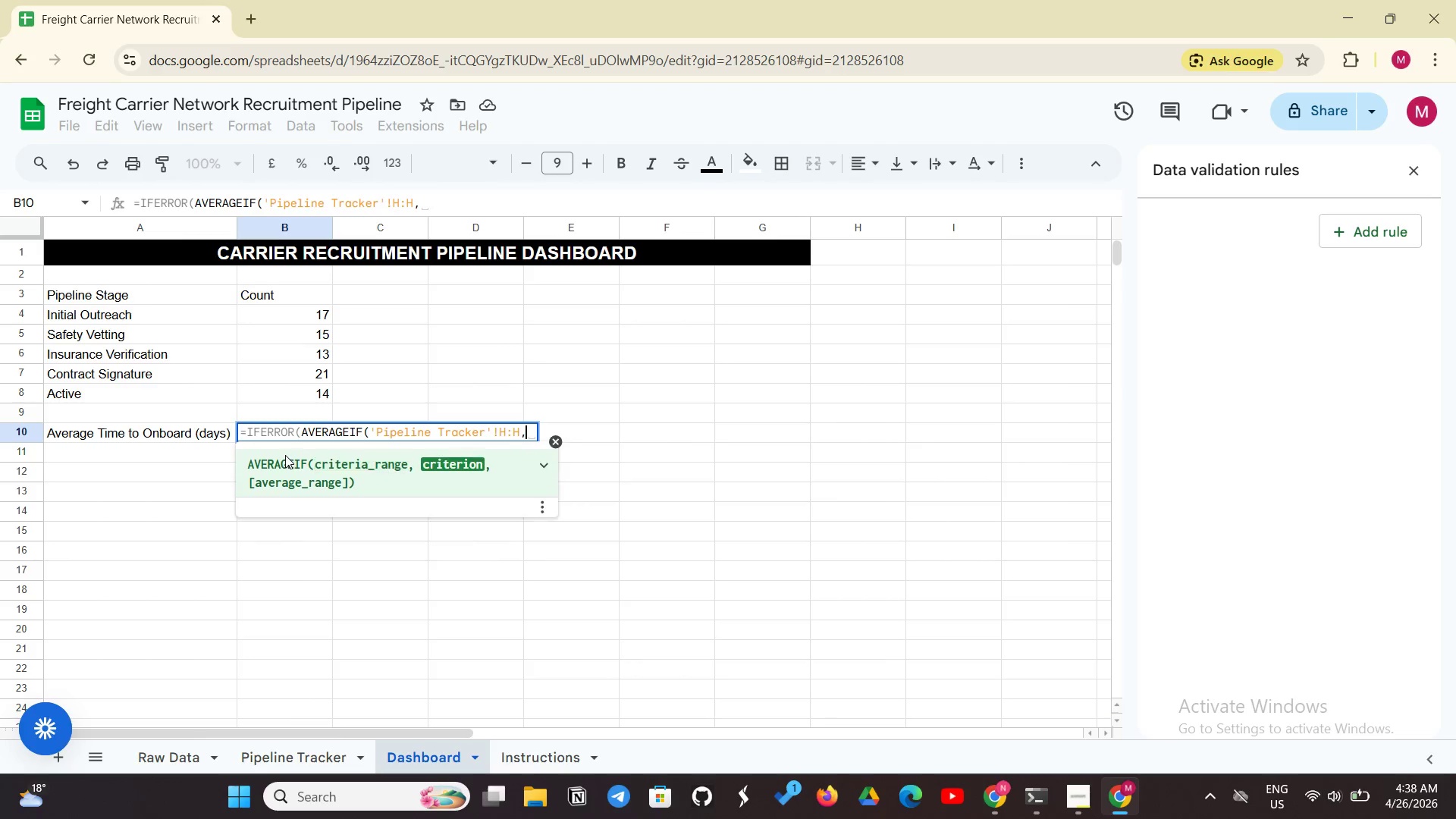 
key(Space)
 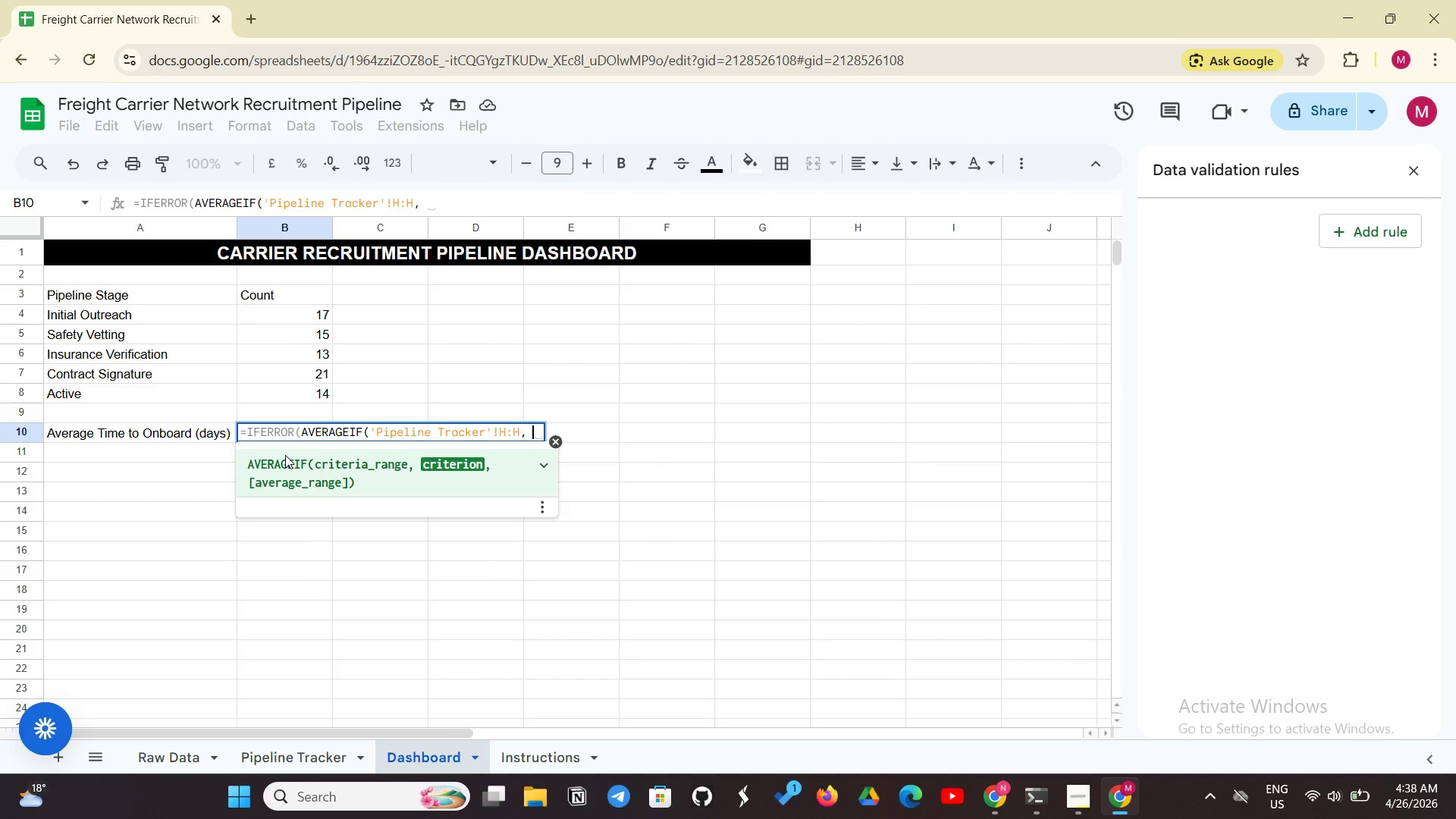 
type("Active", 'Pipeline Tracker'!)
 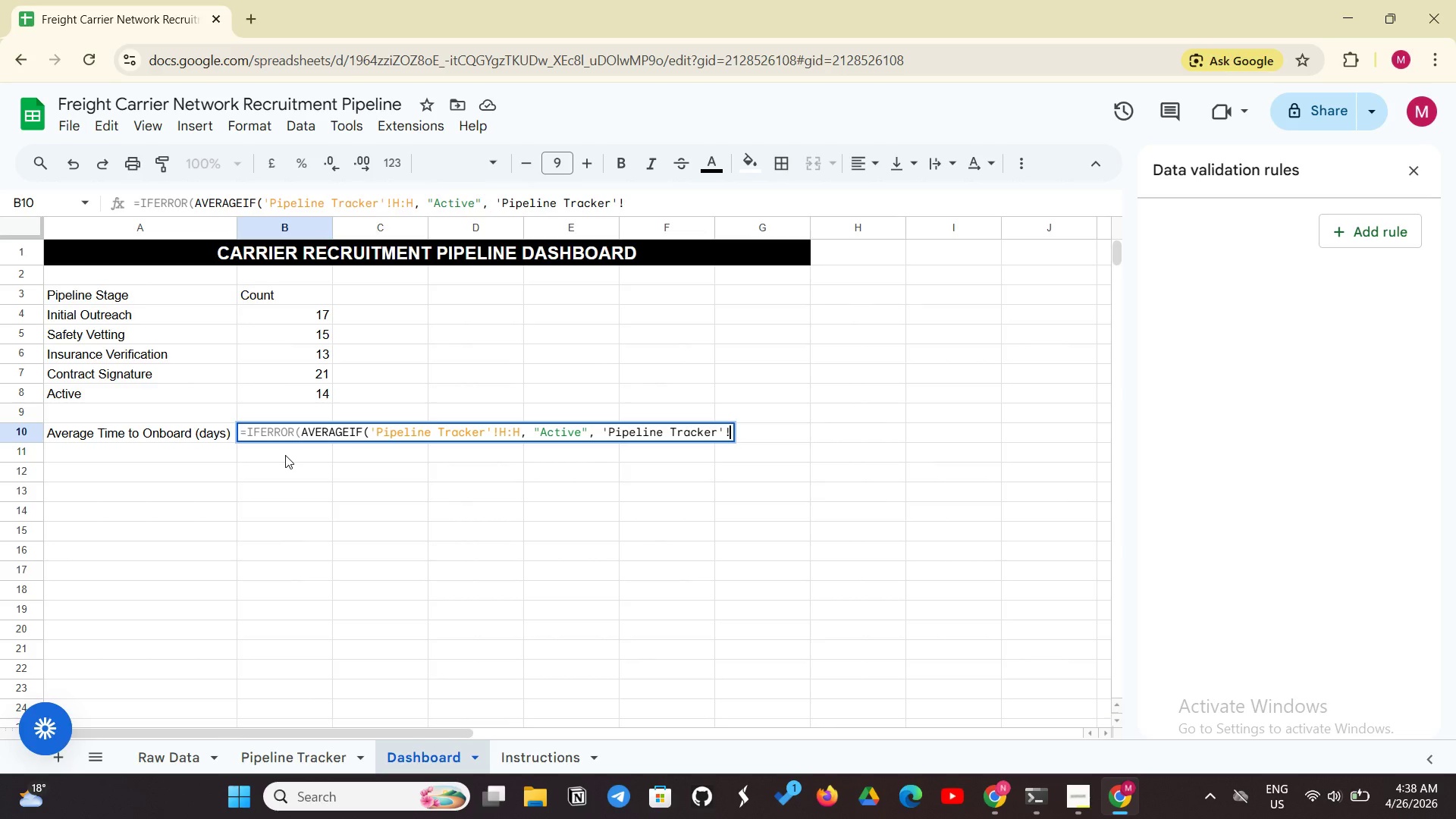 
wait(7.66)
 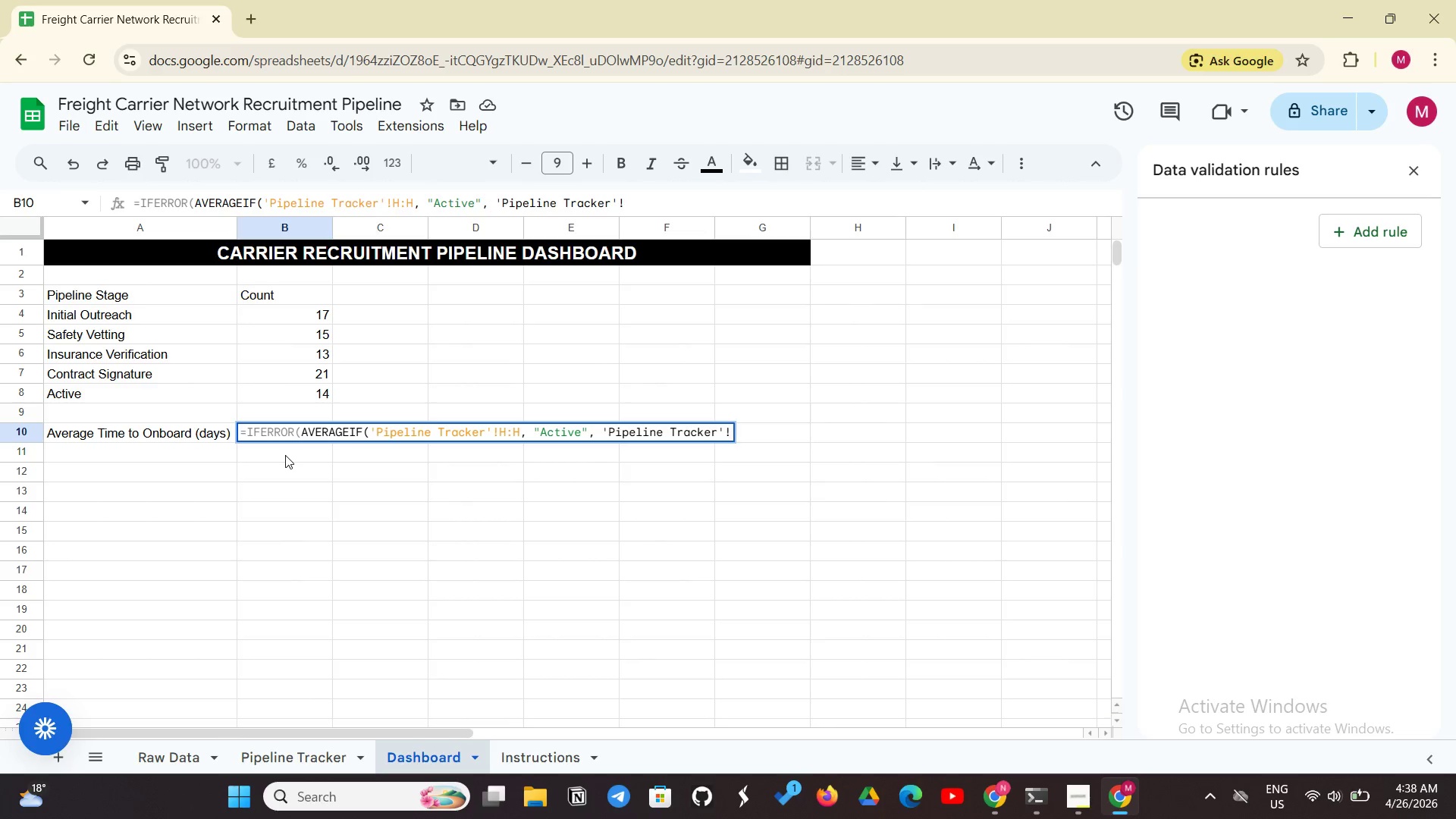 
type(K:K), 0))
 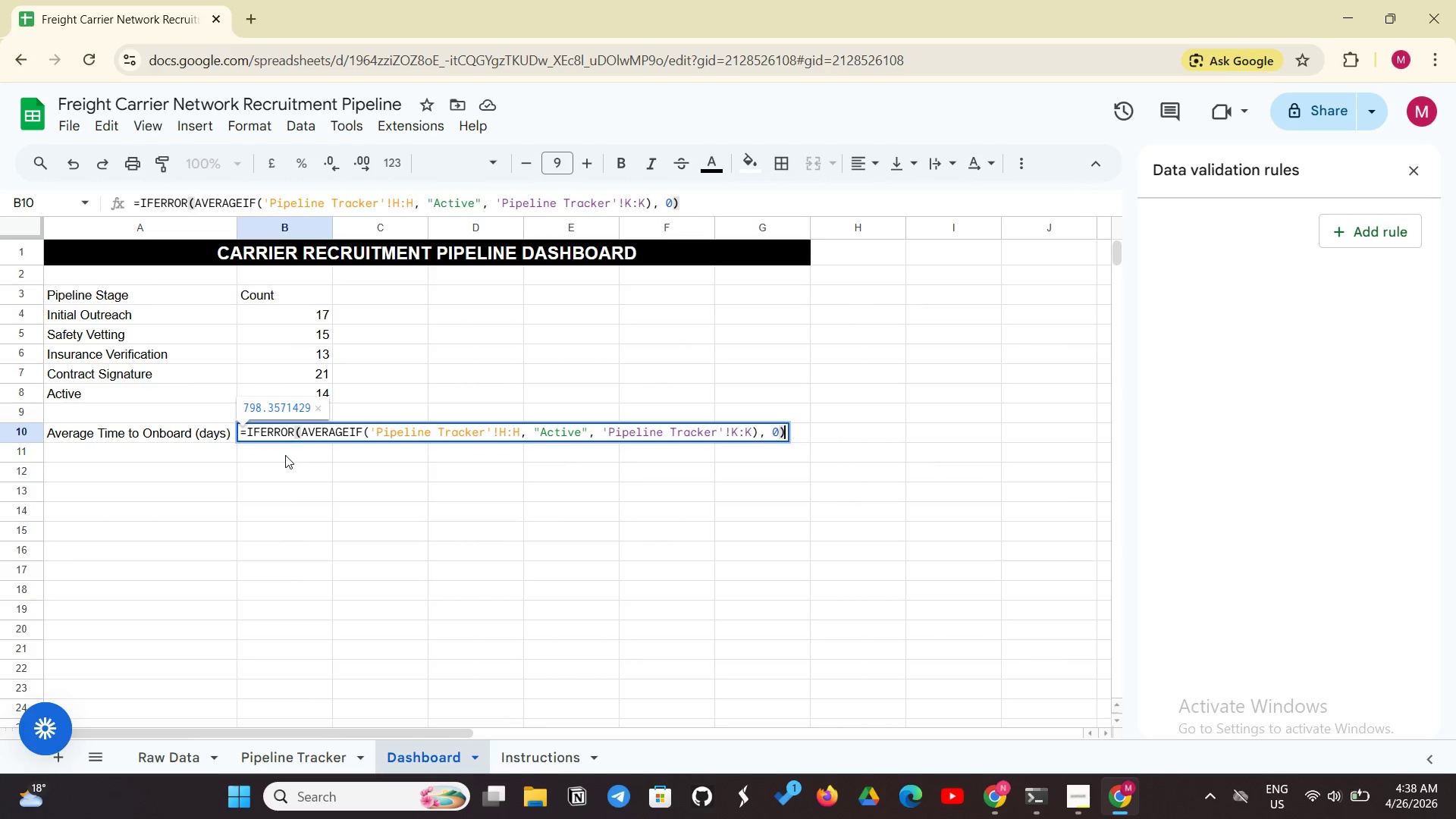 
key(Enter)
 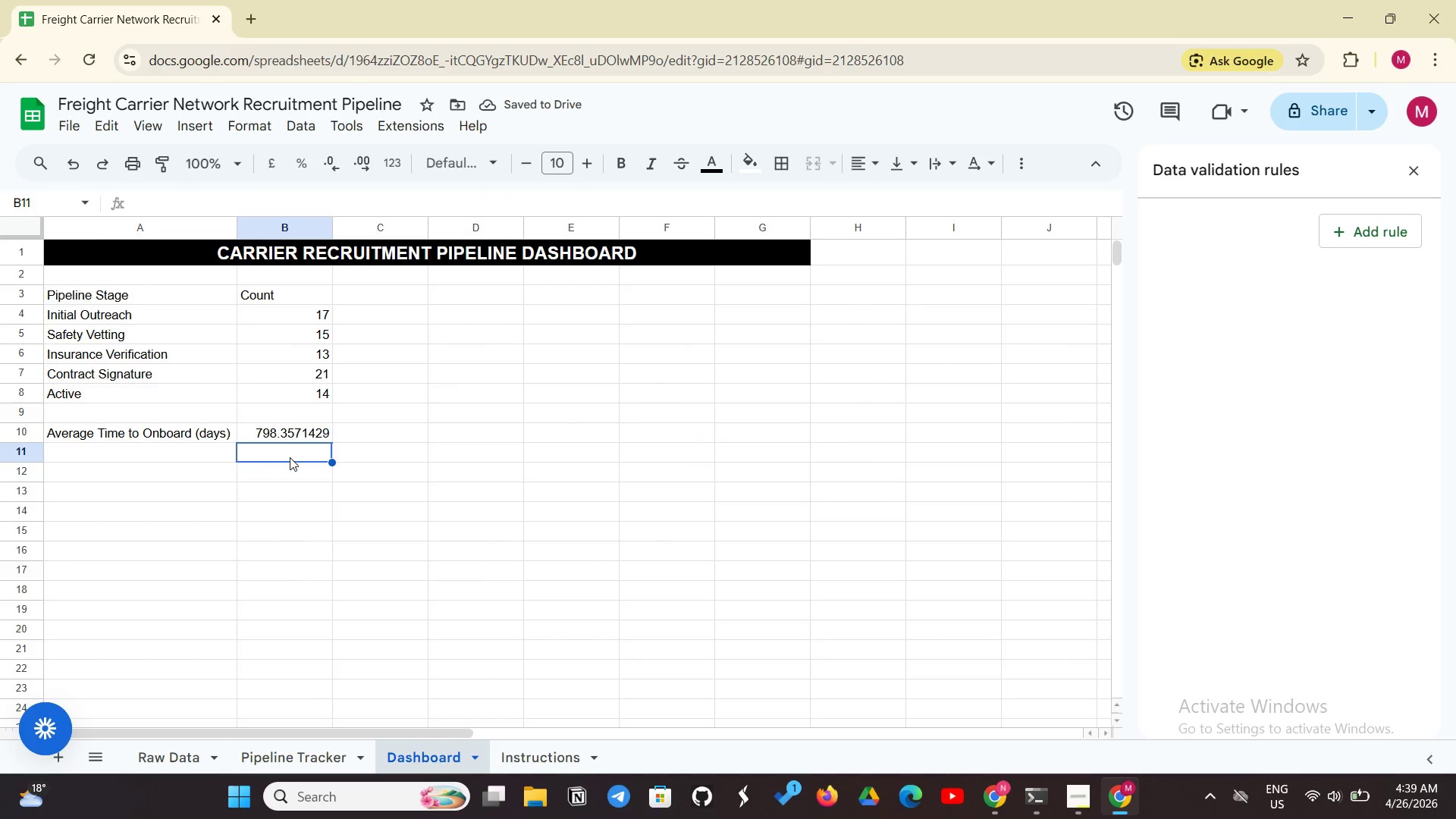 
wait(6.22)
 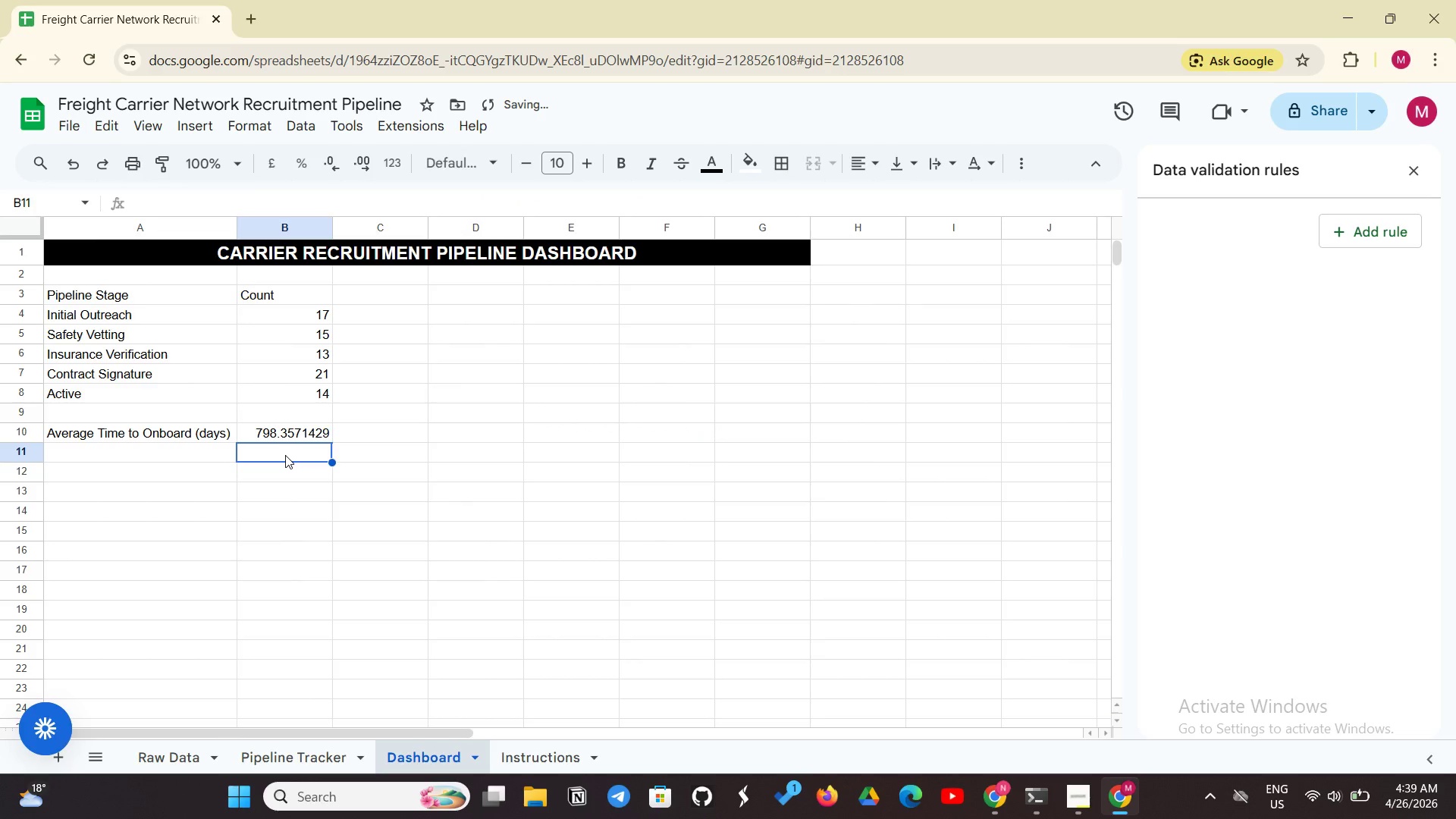 
left_click([309, 428])
 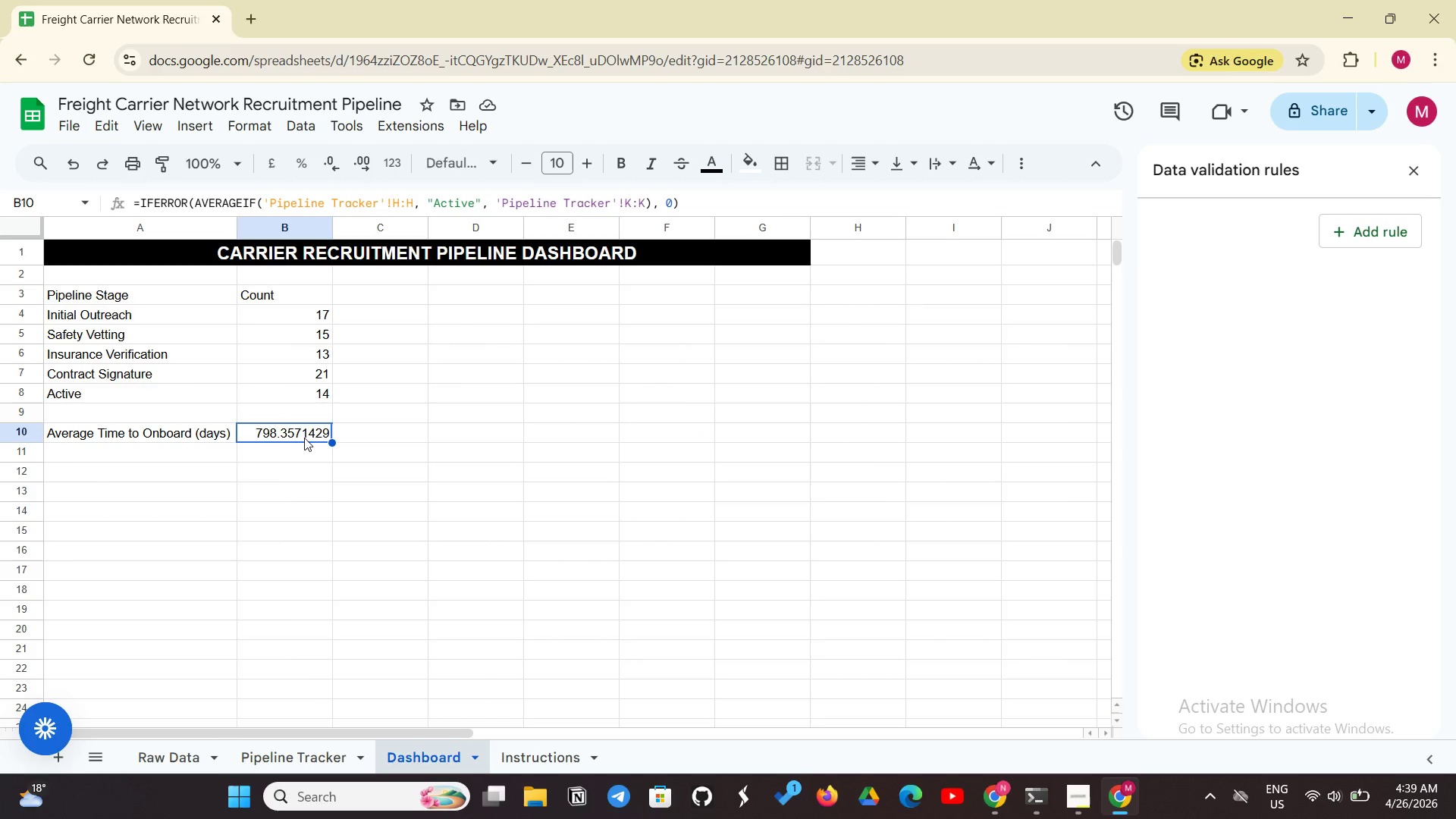 
left_click([277, 482])
 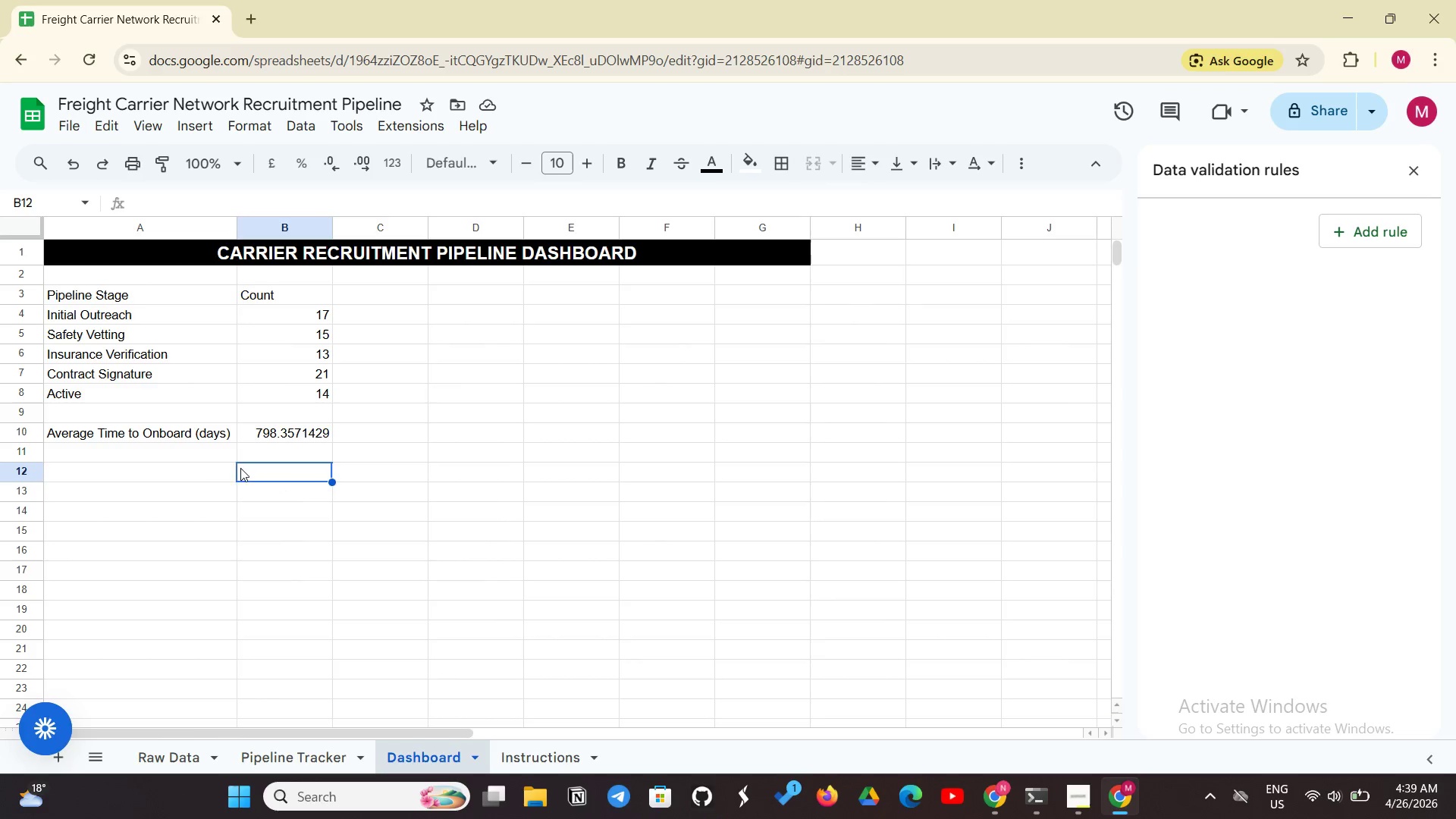 
wait(6.34)
 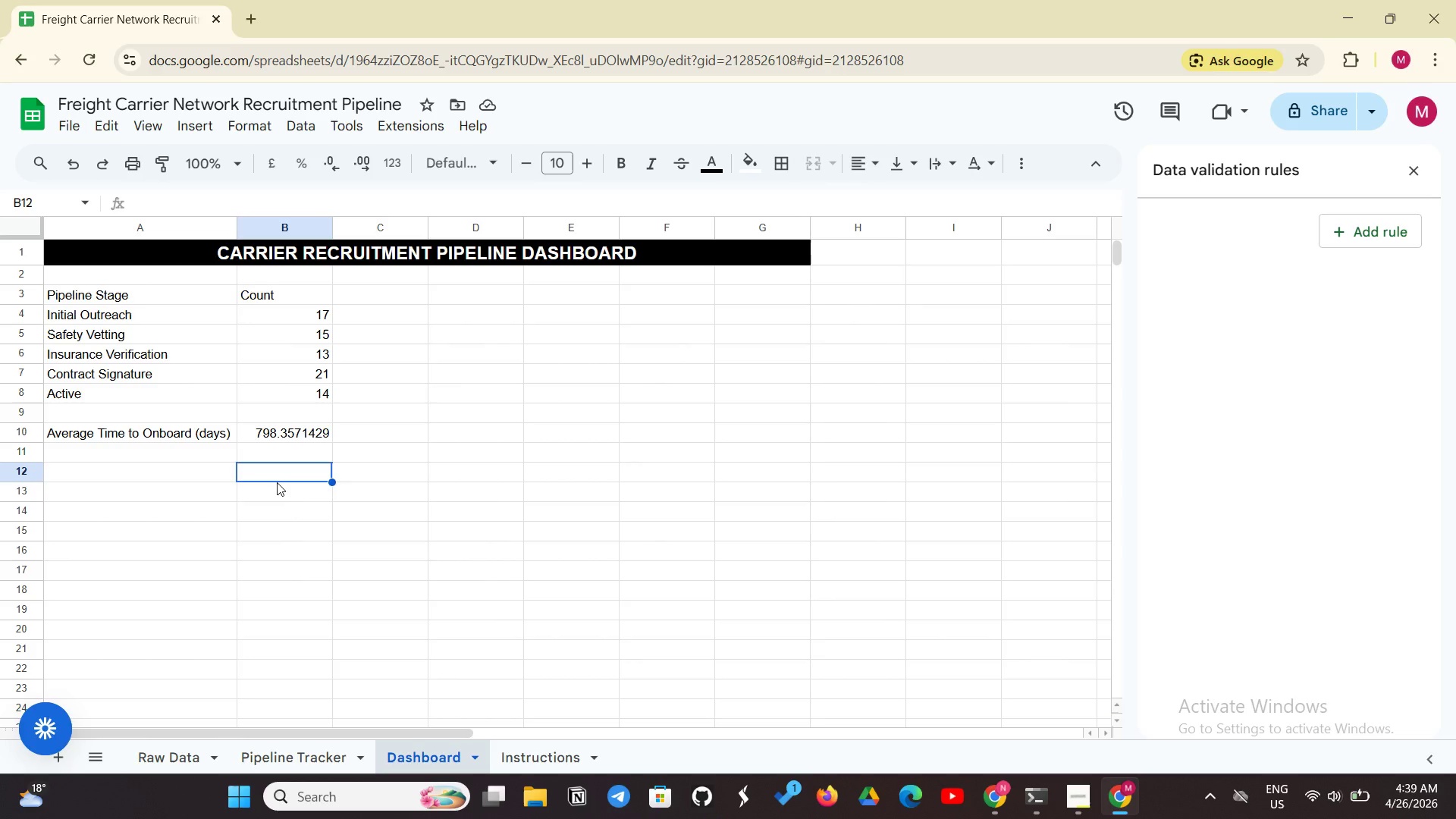 
left_click([135, 317])
 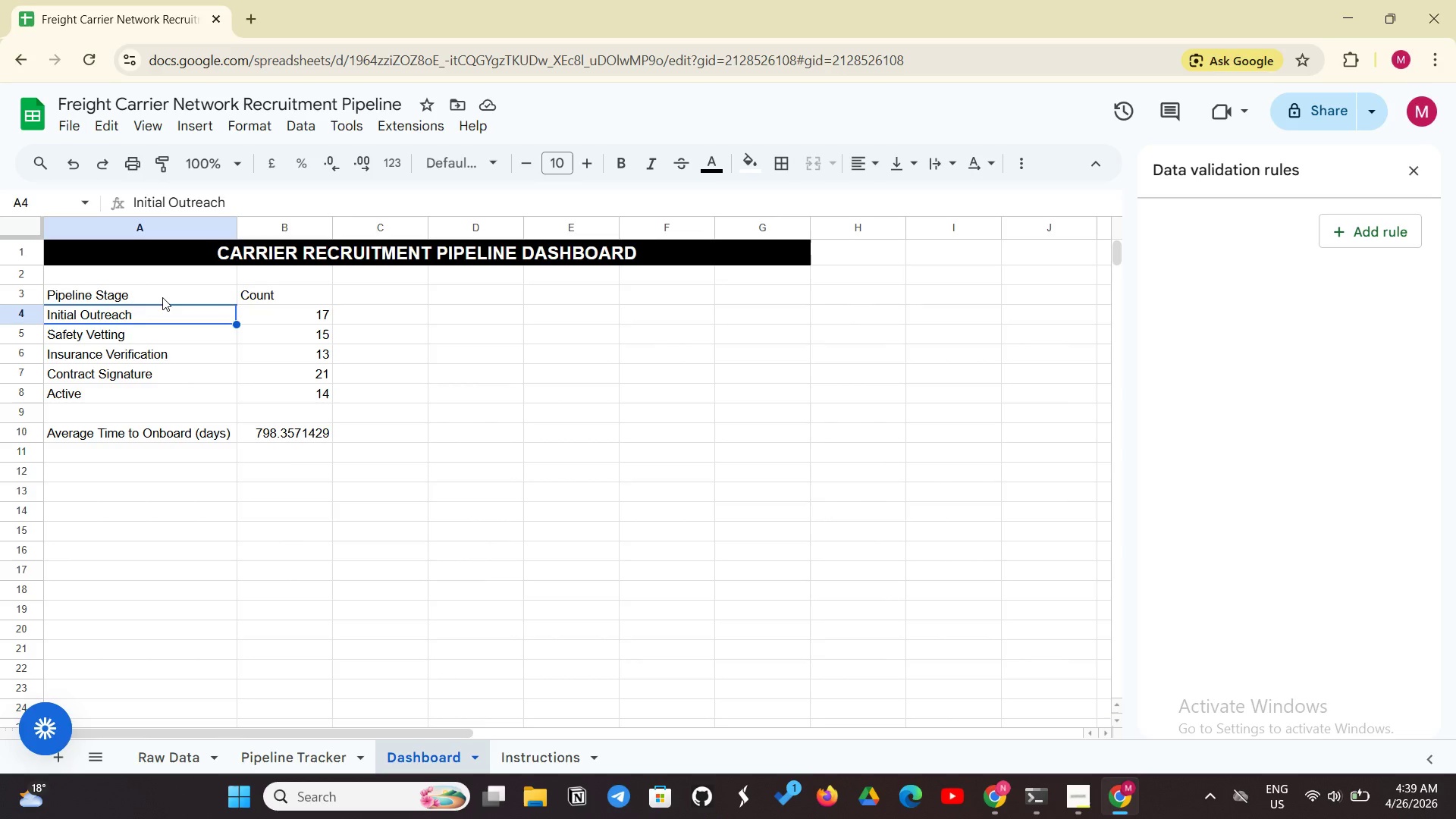 
wait(31.61)
 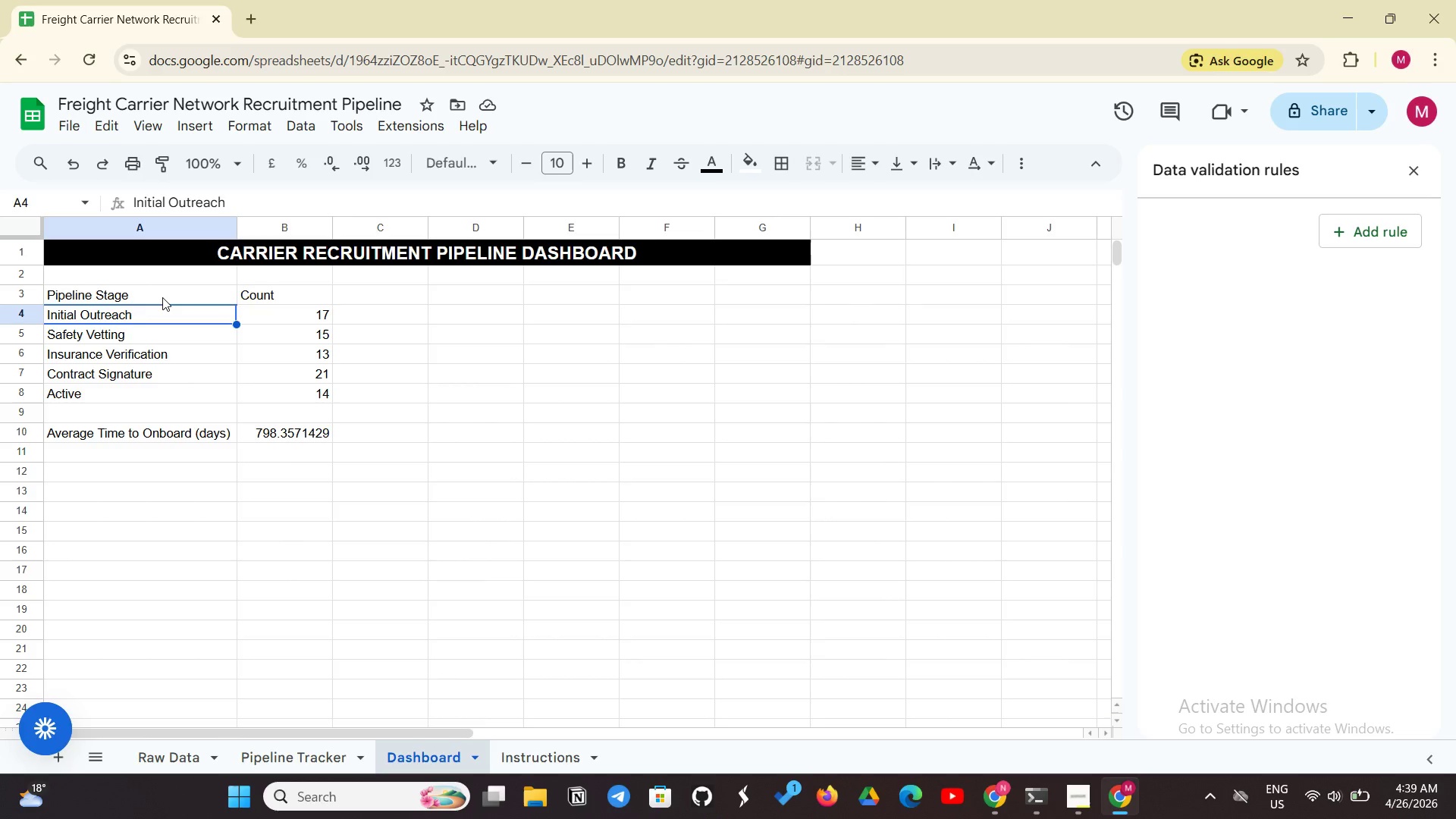 
left_click([463, 381])
 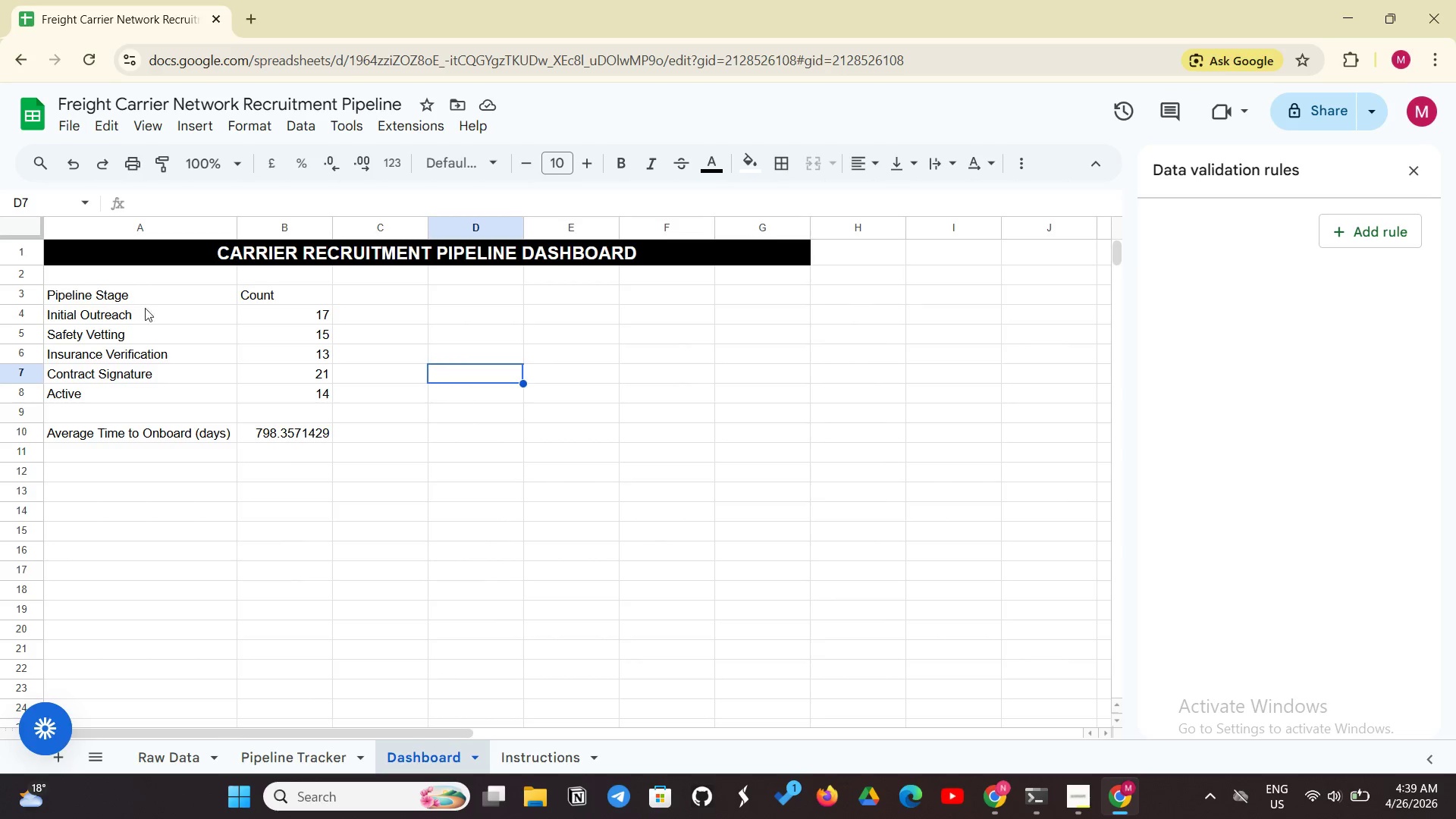 
left_click([136, 303])
 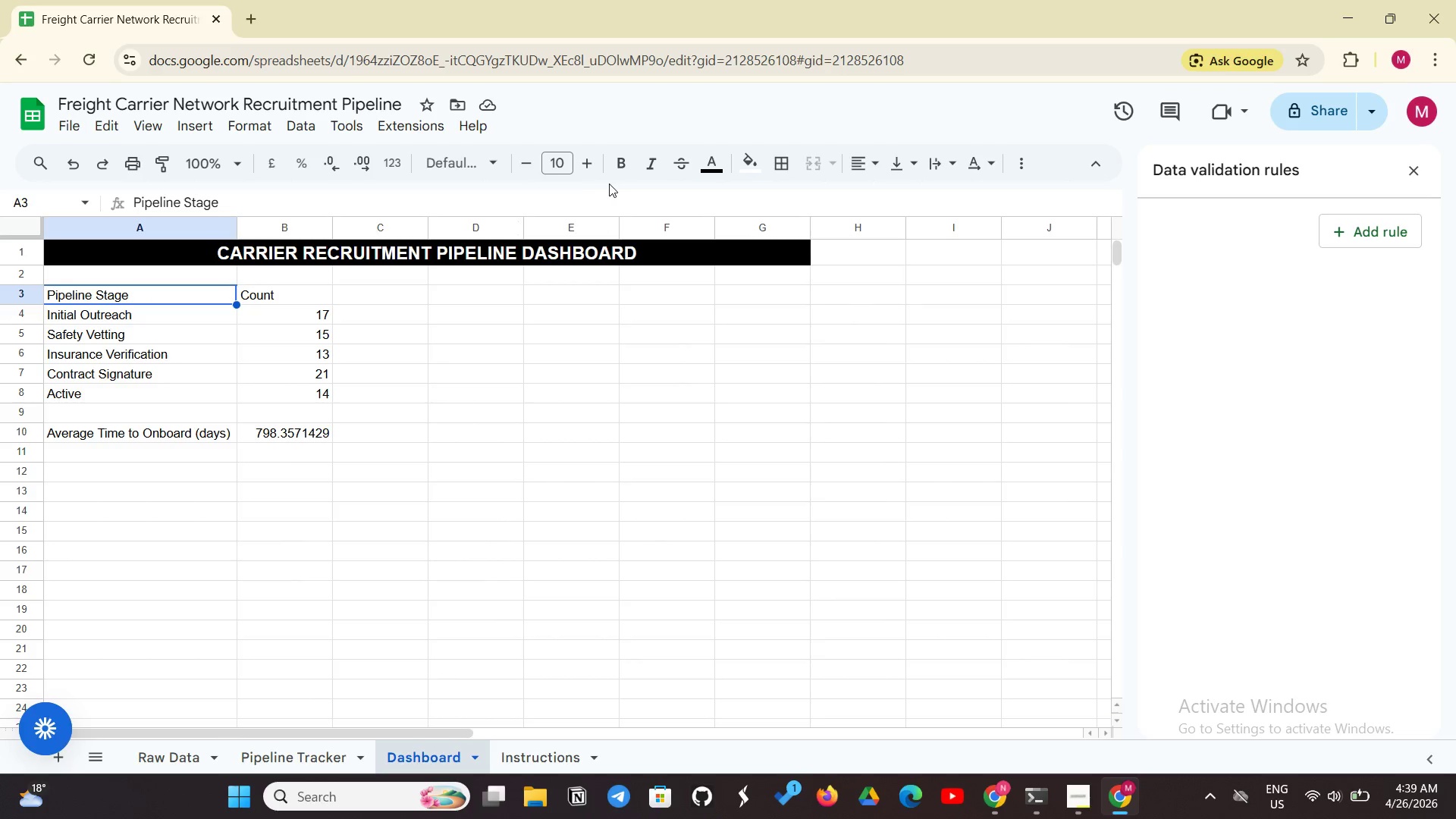 
left_click([623, 171])
 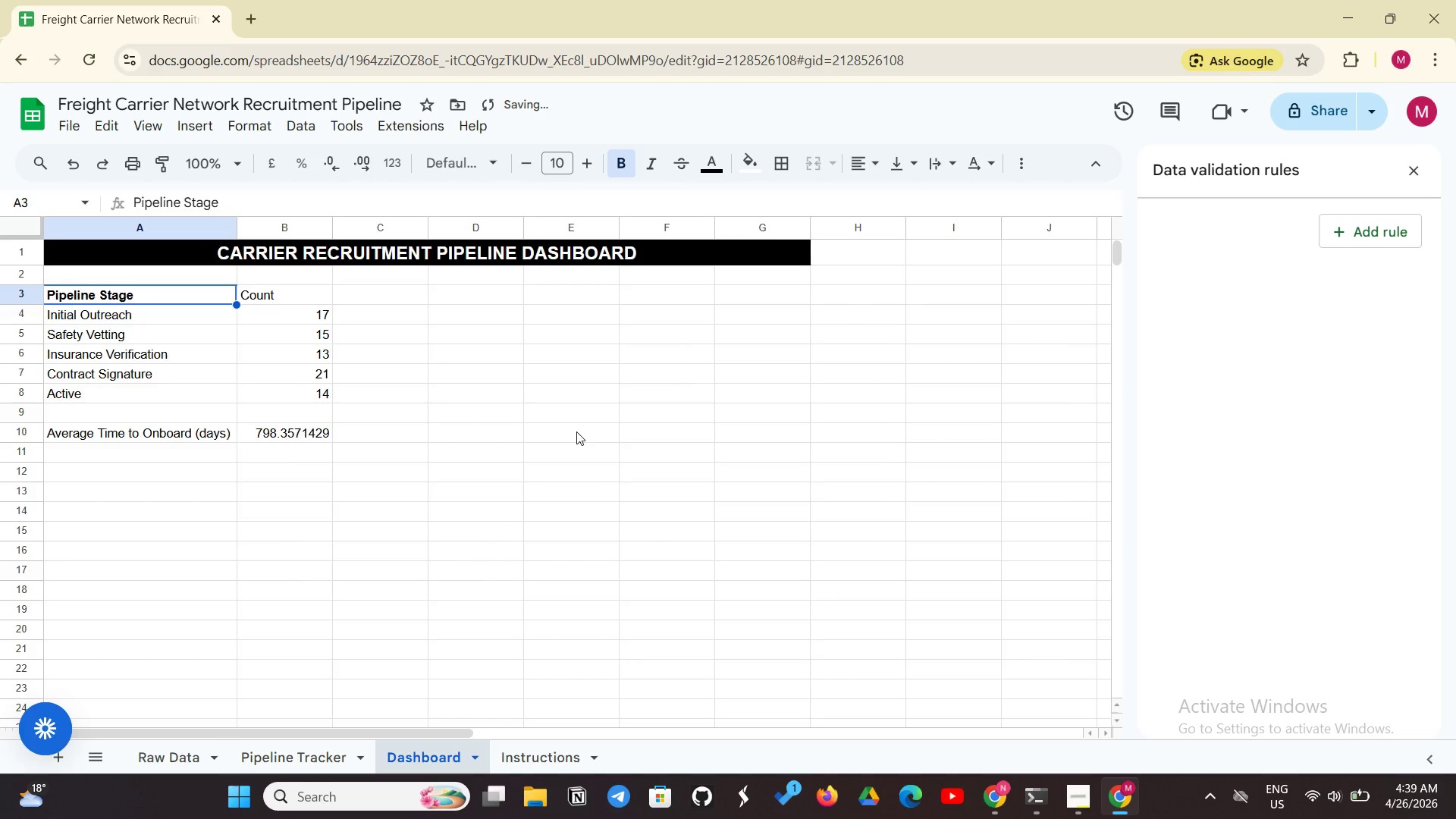 
left_click([524, 402])
 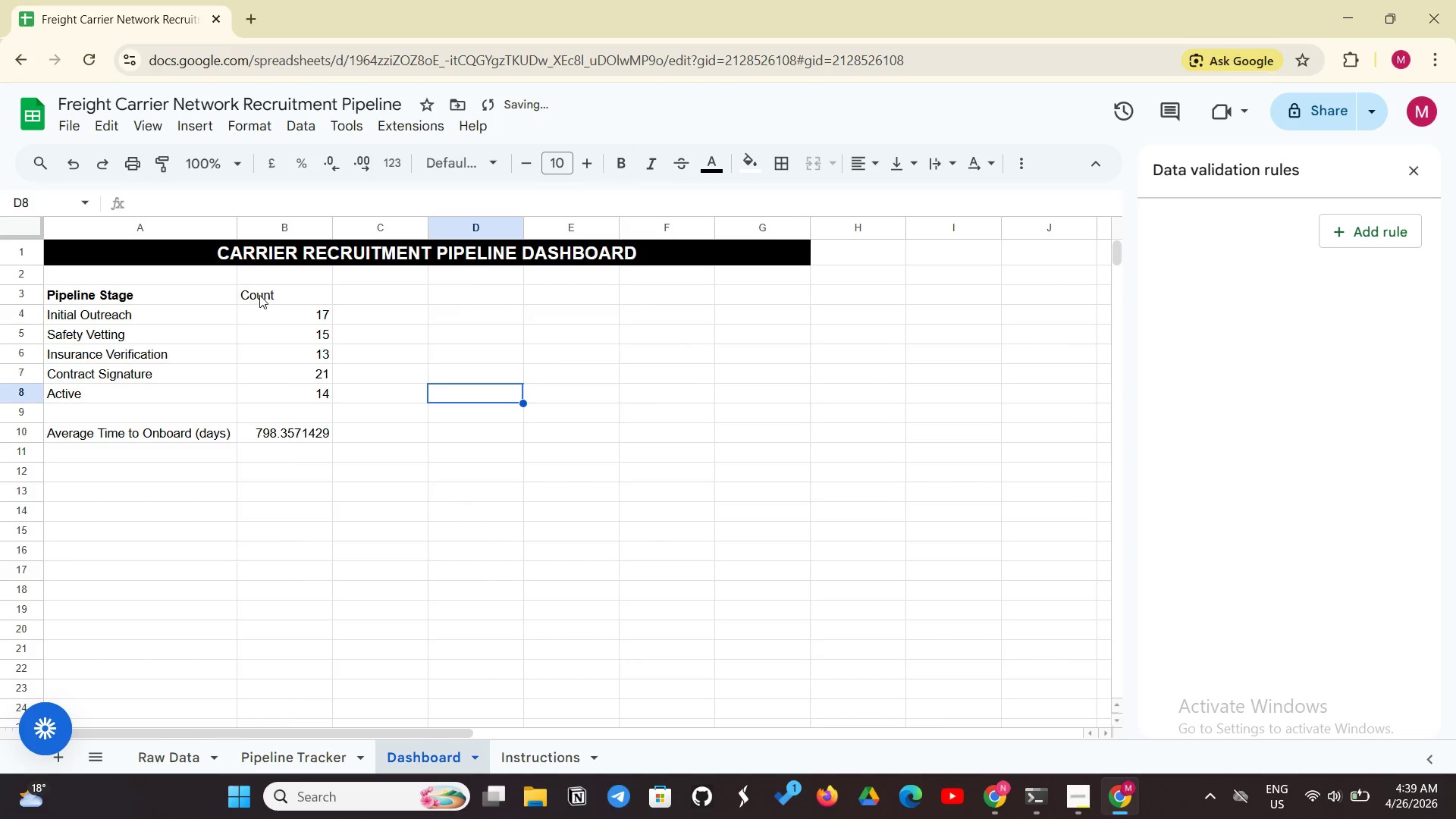 
left_click([259, 295])
 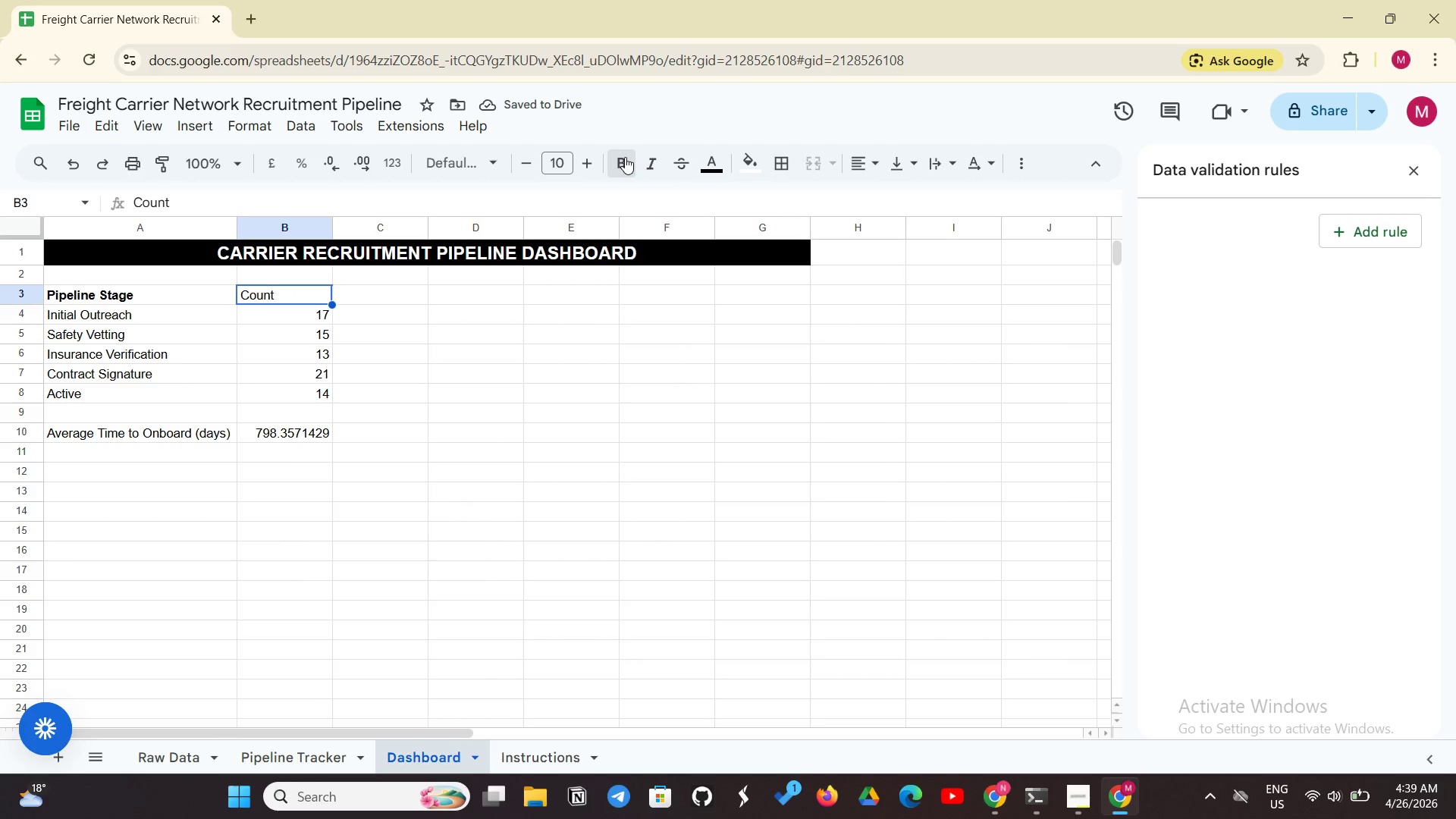 
double_click([535, 382])
 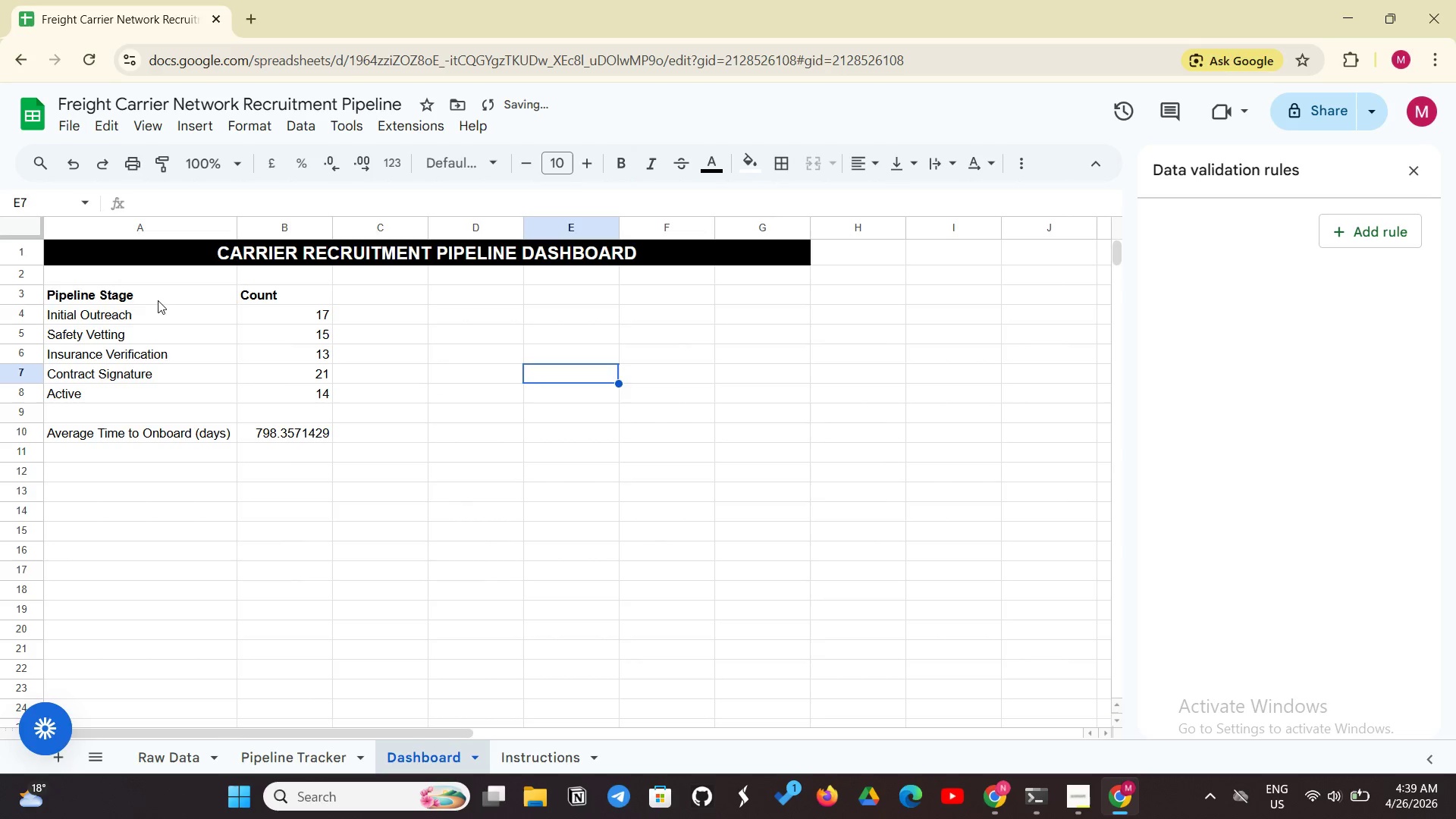 
left_click_drag(start_coordinate=[158, 299], to_coordinate=[312, 391])
 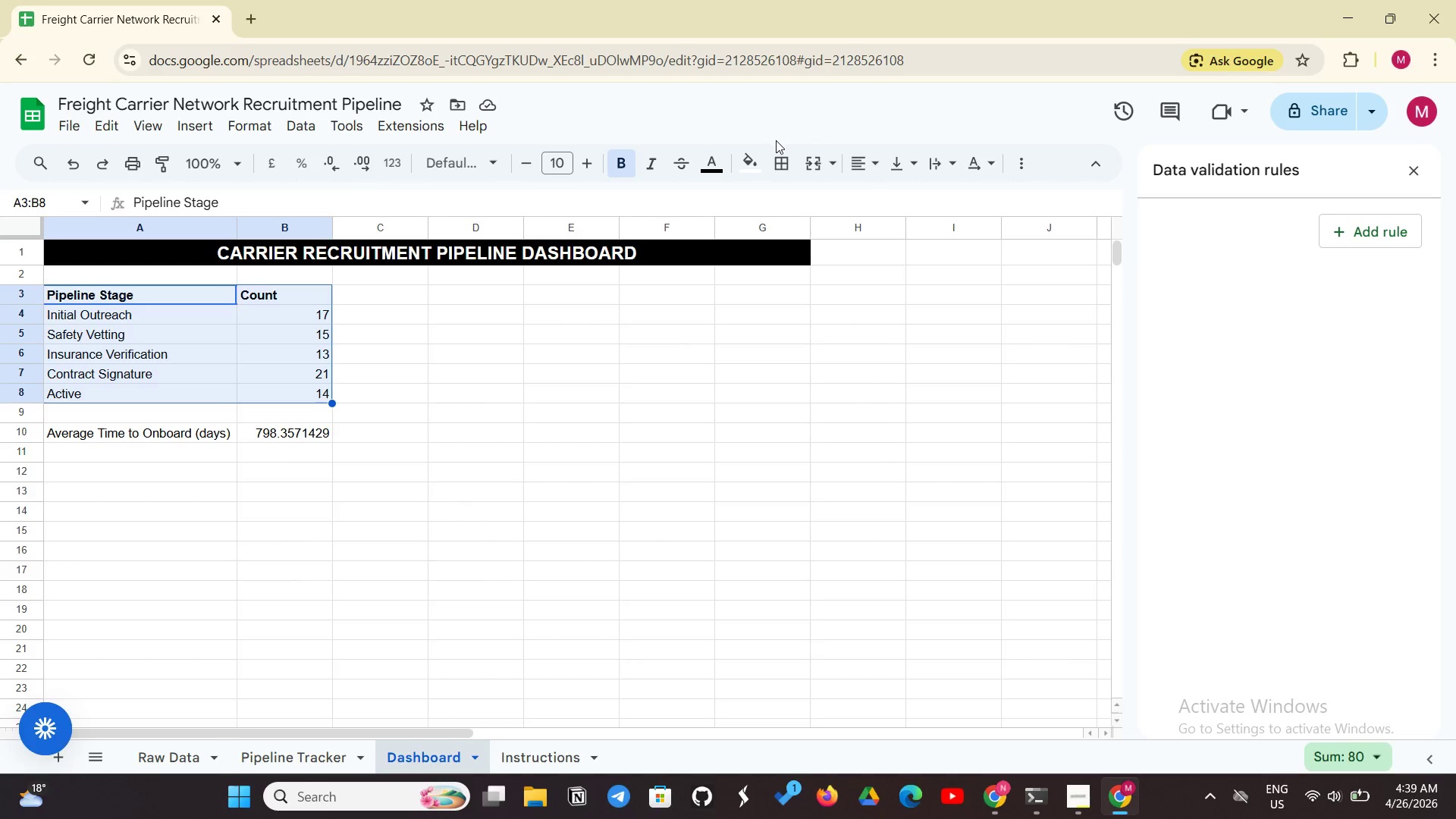 
left_click([780, 158])
 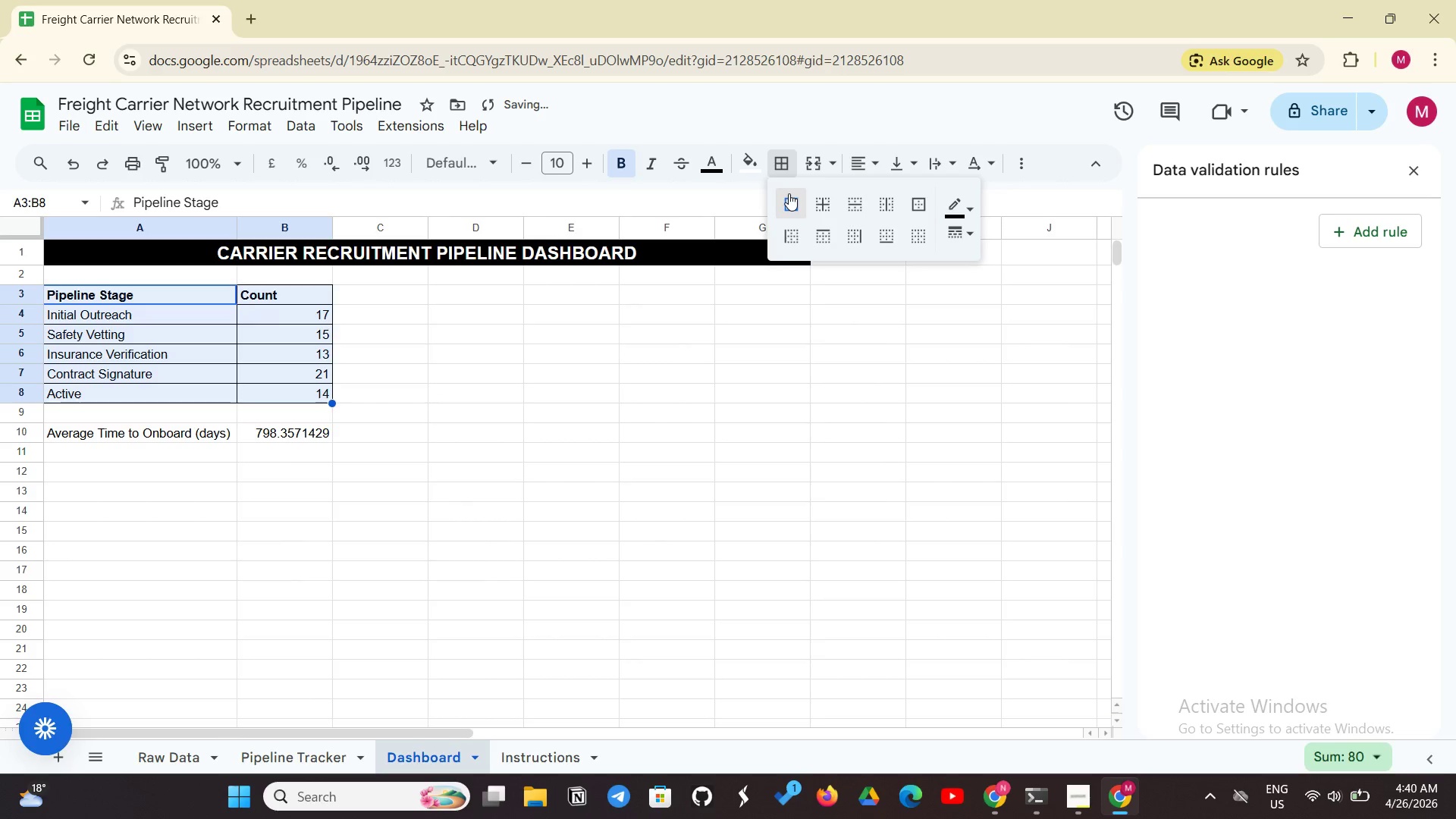 
left_click([626, 379])
 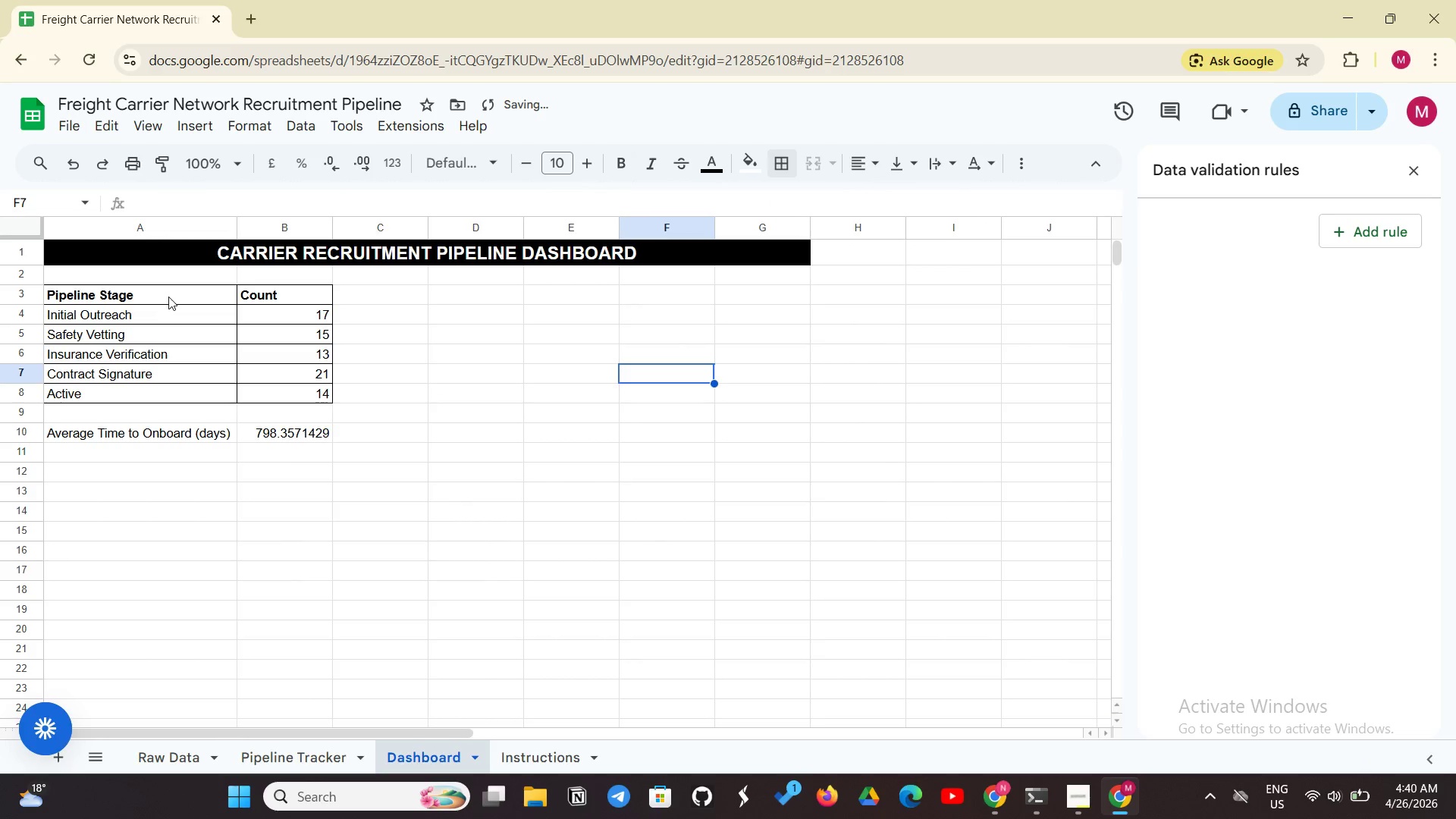 
left_click_drag(start_coordinate=[168, 297], to_coordinate=[274, 387])
 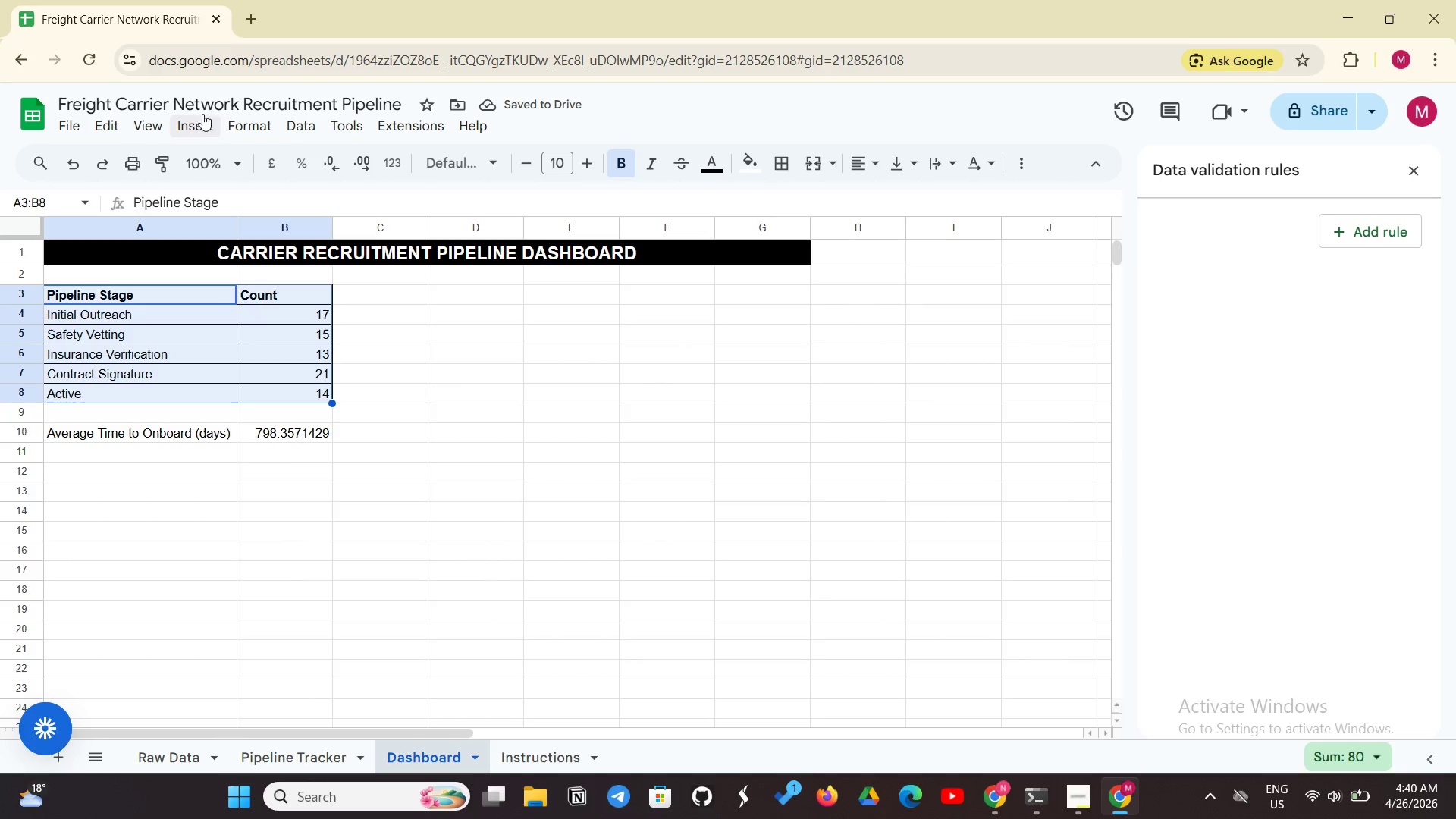 
left_click([184, 116])
 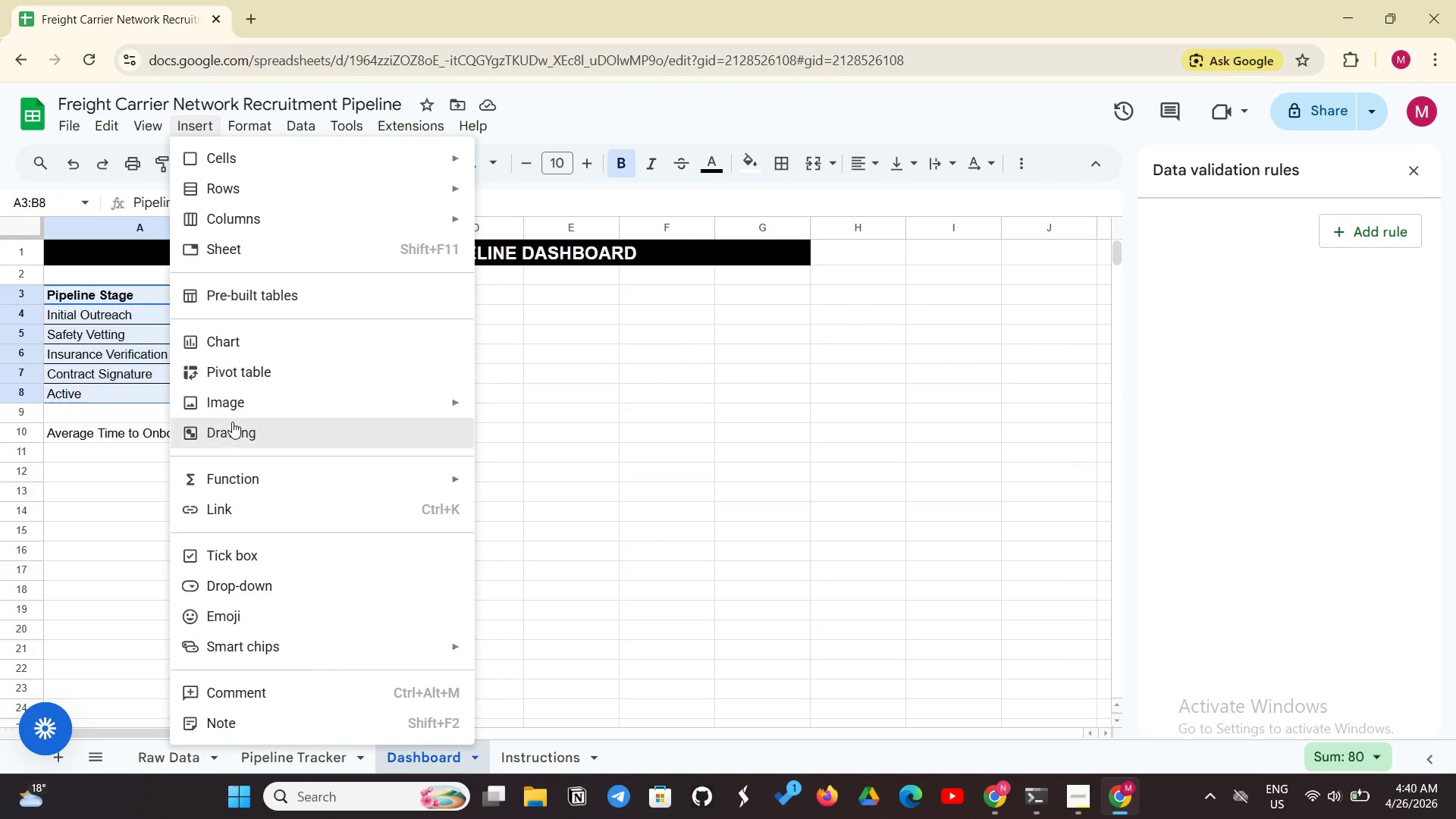 
left_click([259, 345])
 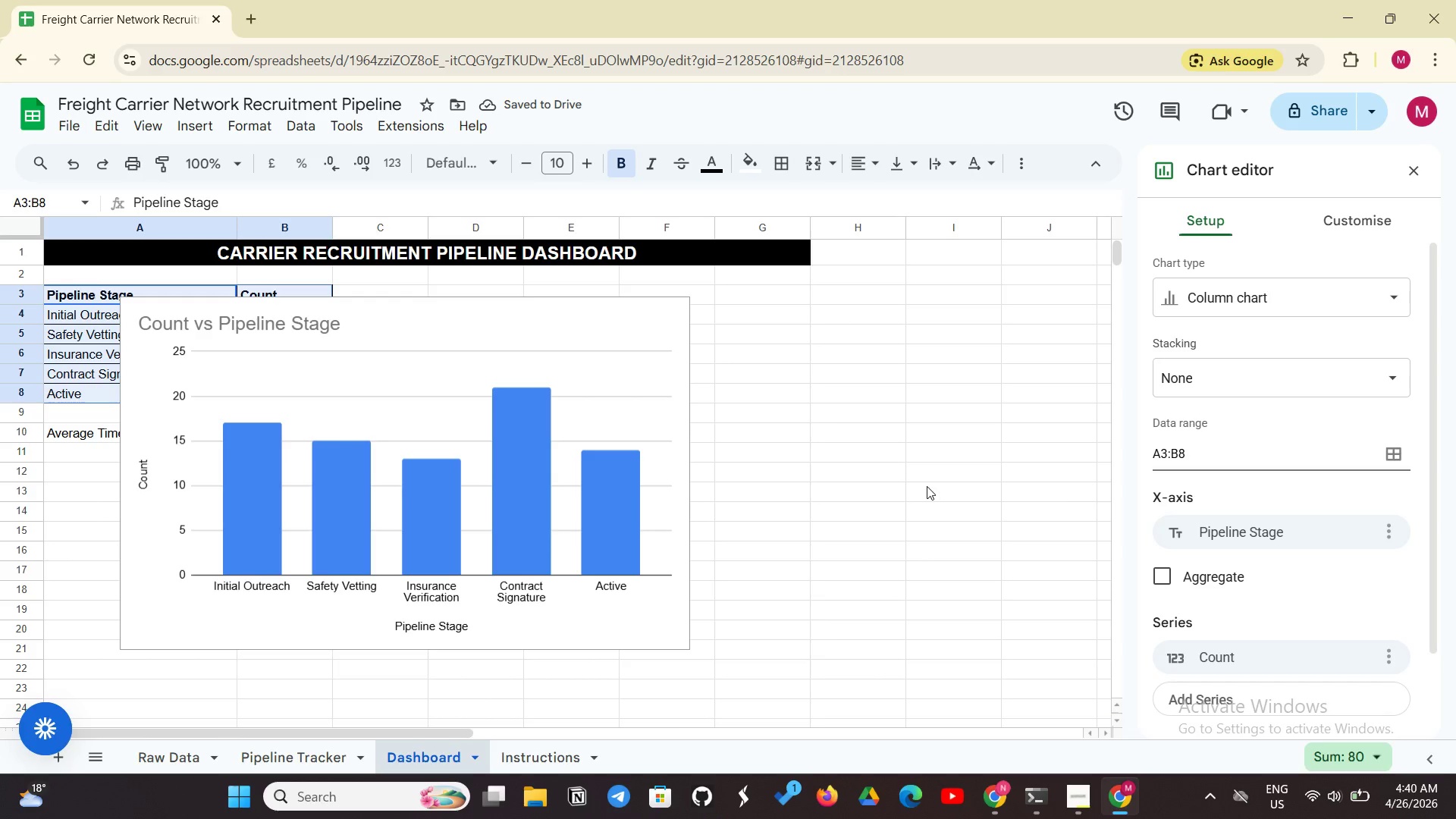 
wait(5.77)
 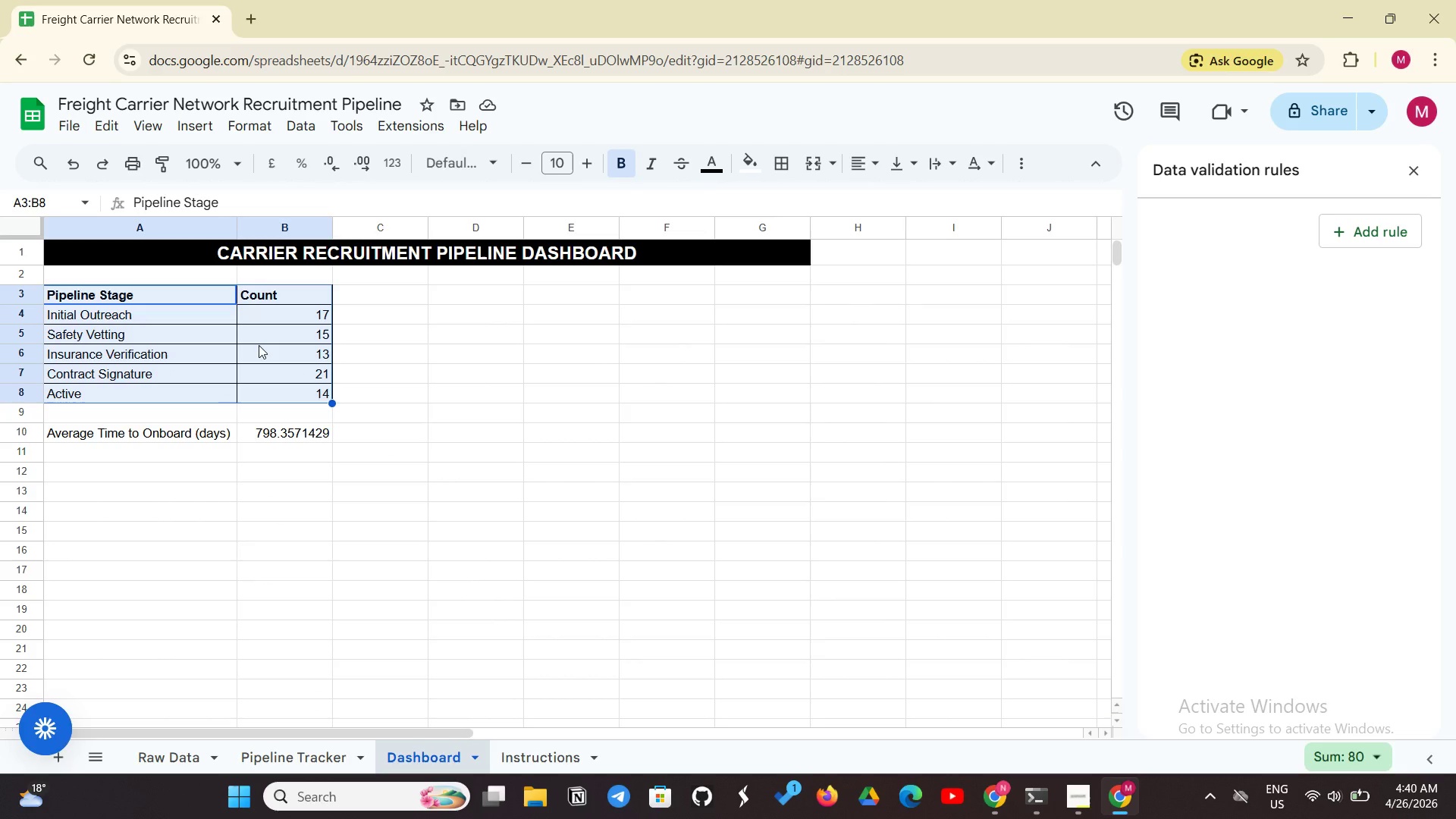 
left_click([1242, 287])
 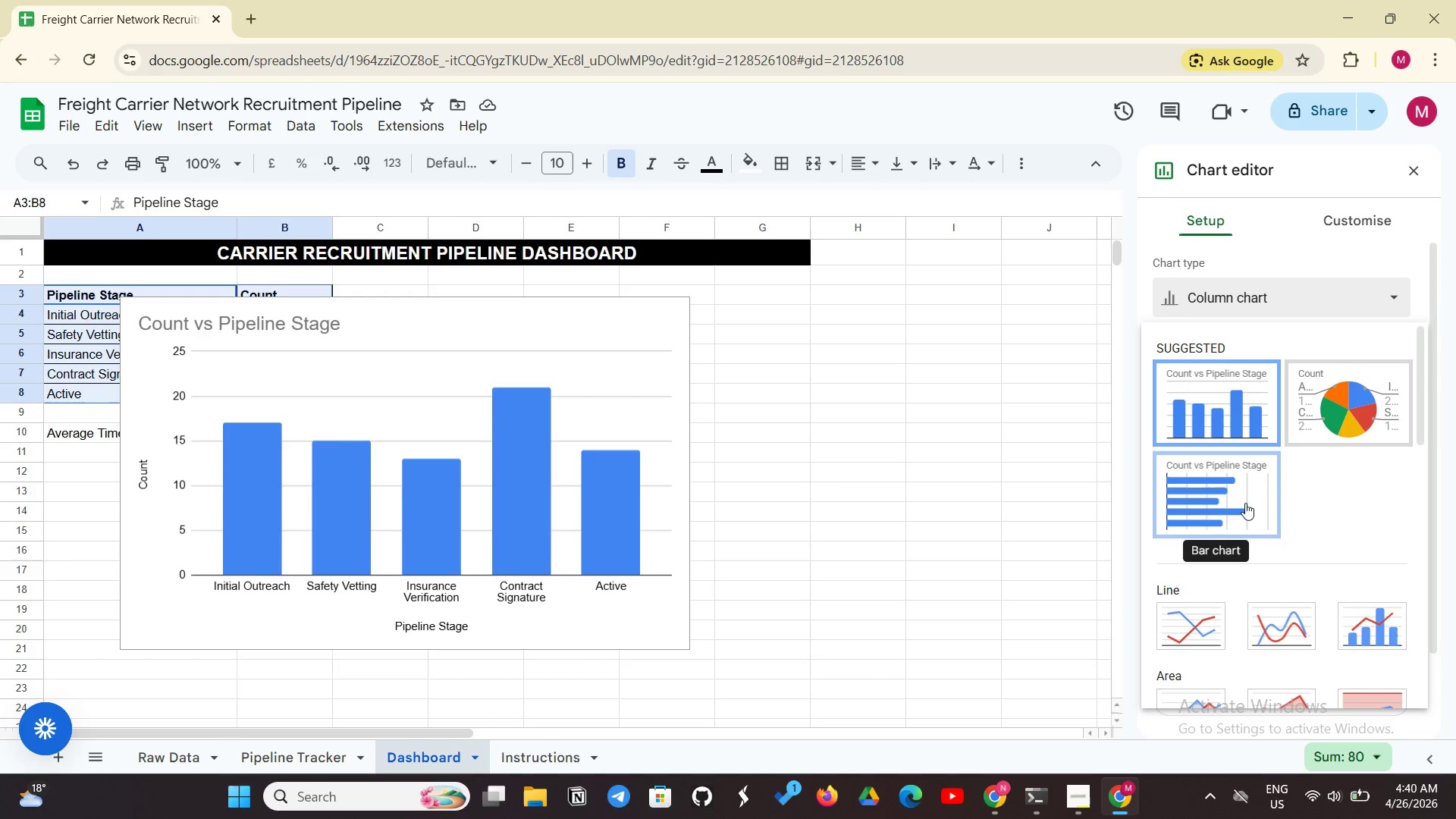 
scroll: coordinate [1347, 524], scroll_direction: down, amount: 2.0
 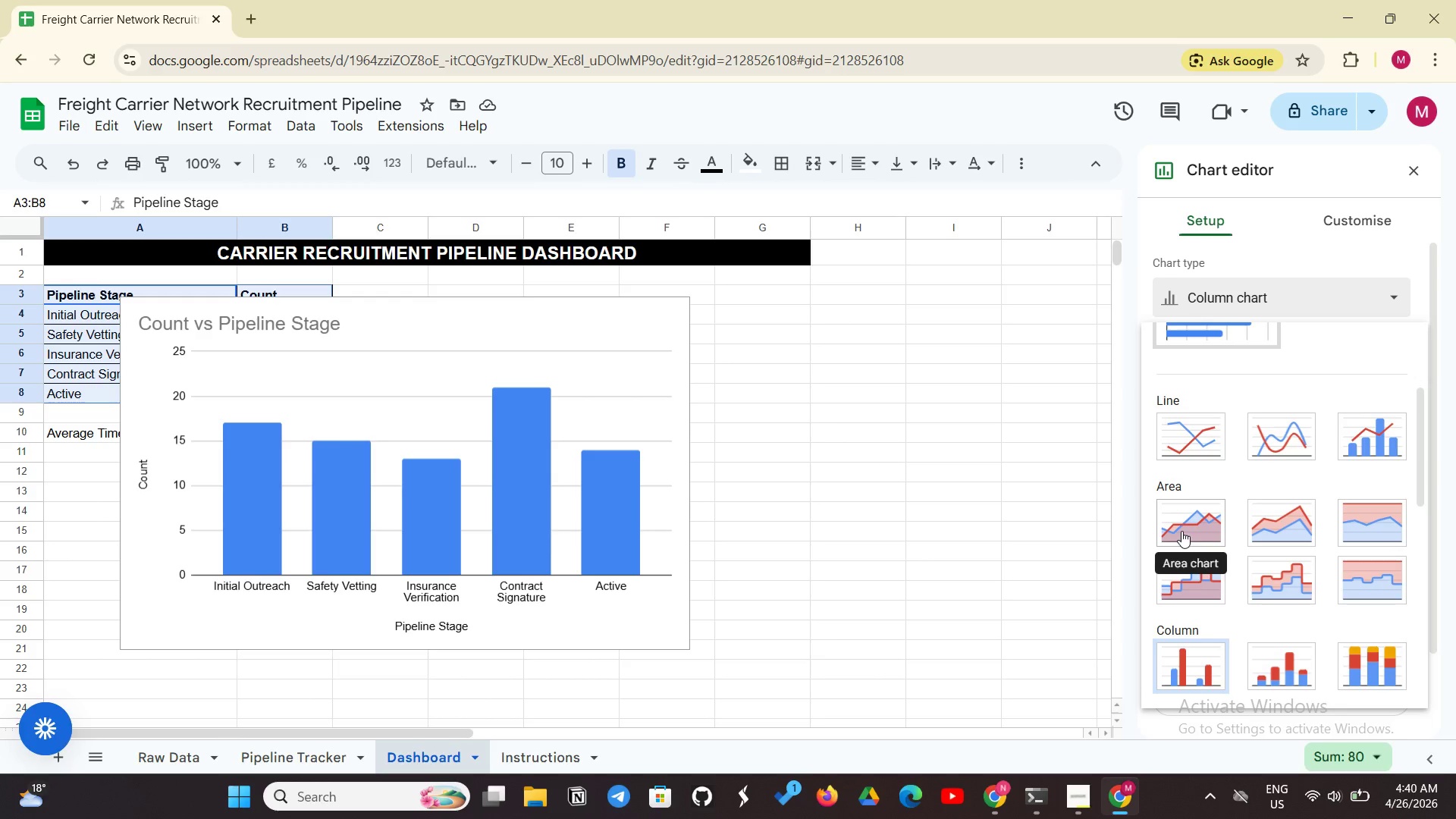 
wait(9.25)
 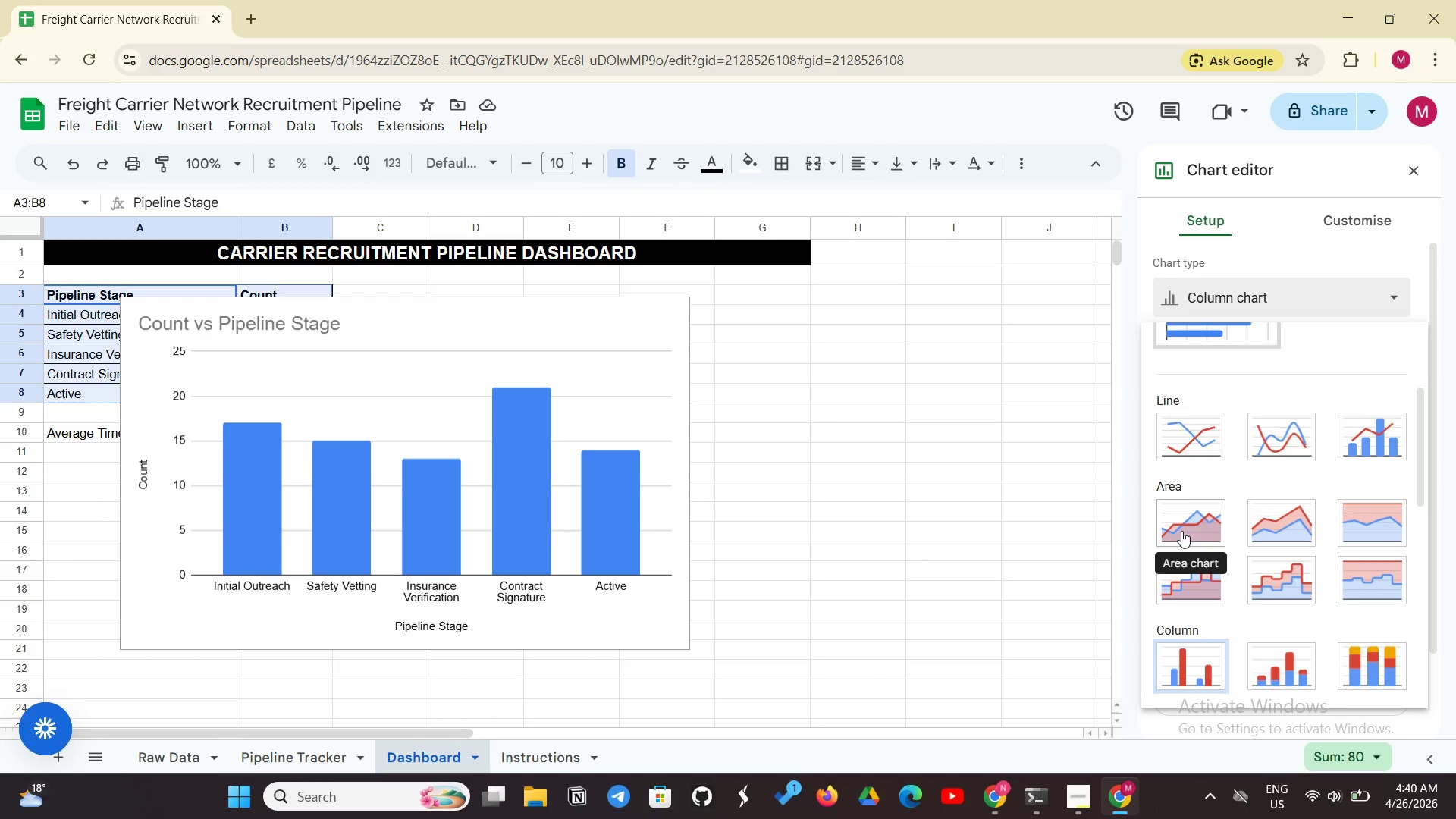 
scroll: coordinate [1347, 569], scroll_direction: down, amount: 2.0
 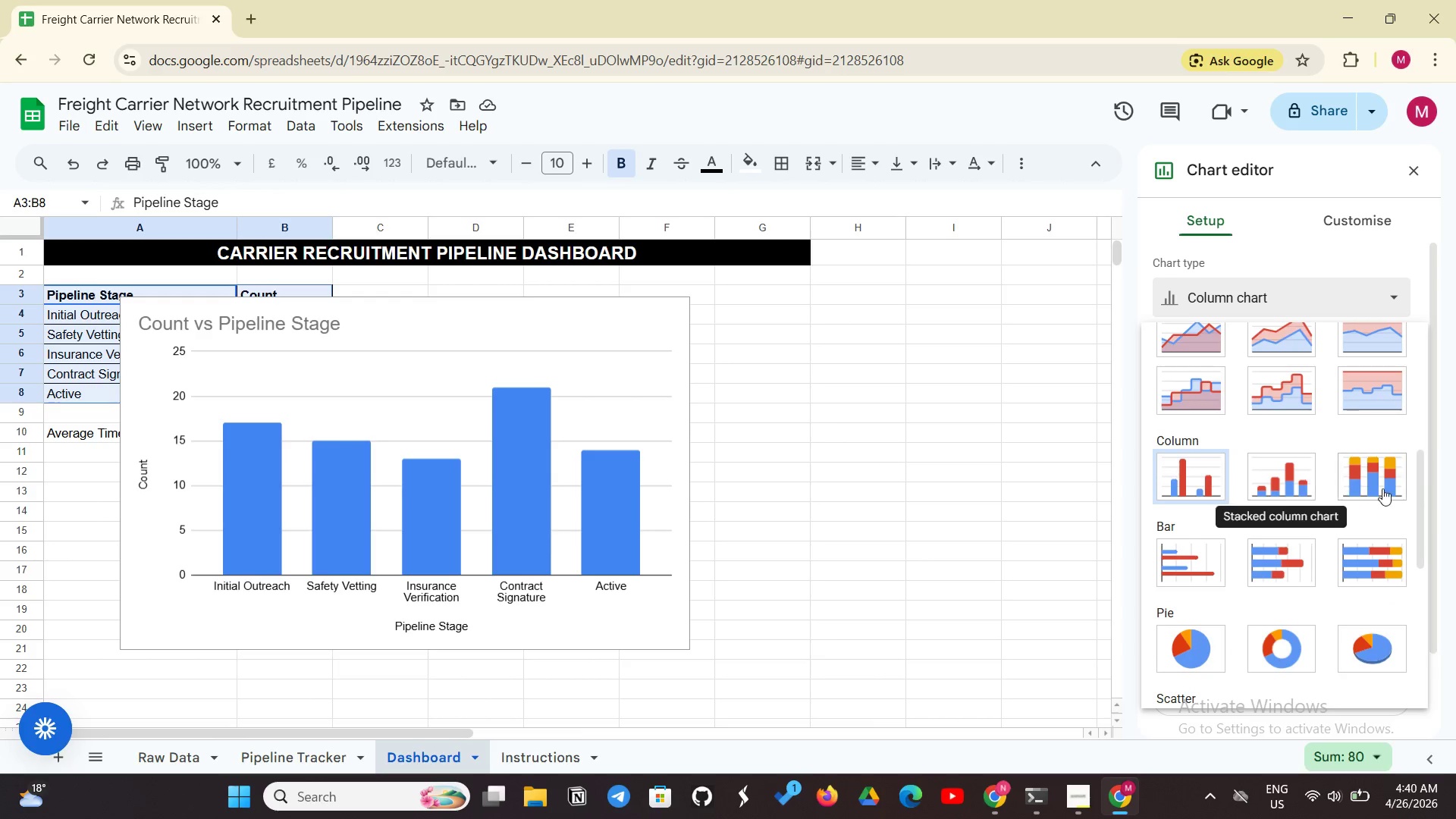 
scroll: coordinate [1344, 500], scroll_direction: none, amount: 0.0
 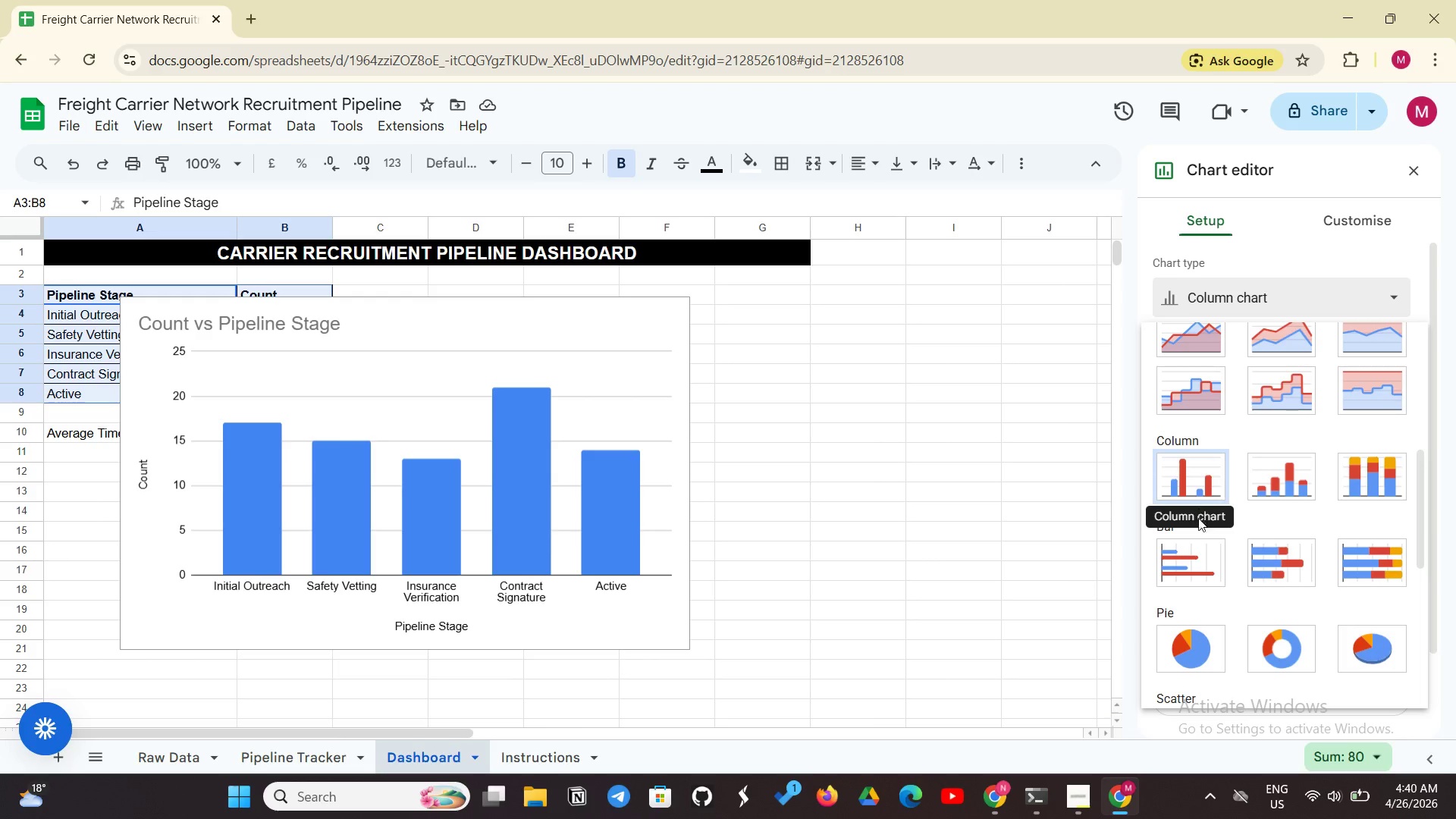 
scroll: coordinate [1222, 538], scroll_direction: down, amount: 2.0
 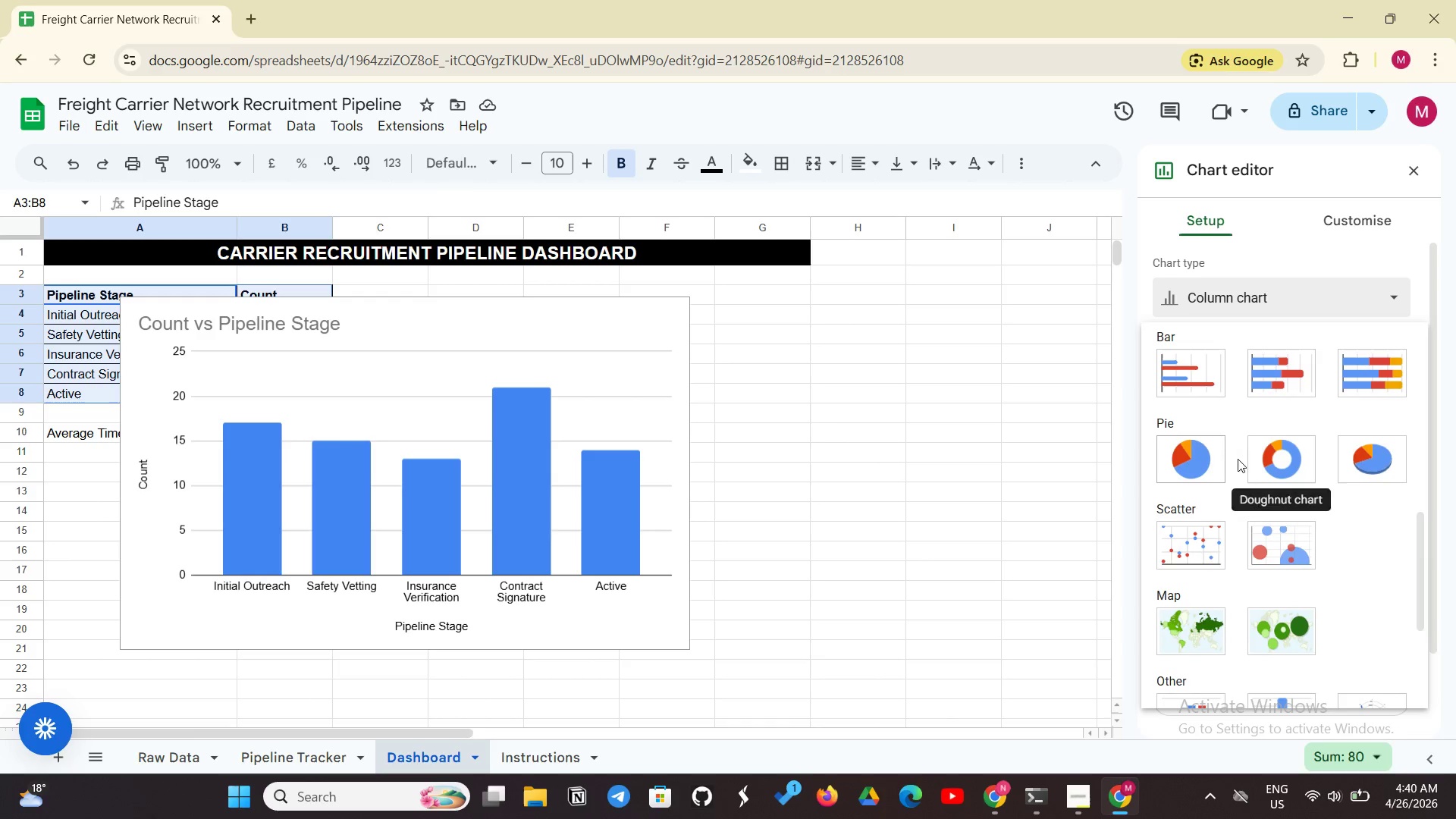 
wait(8.81)
 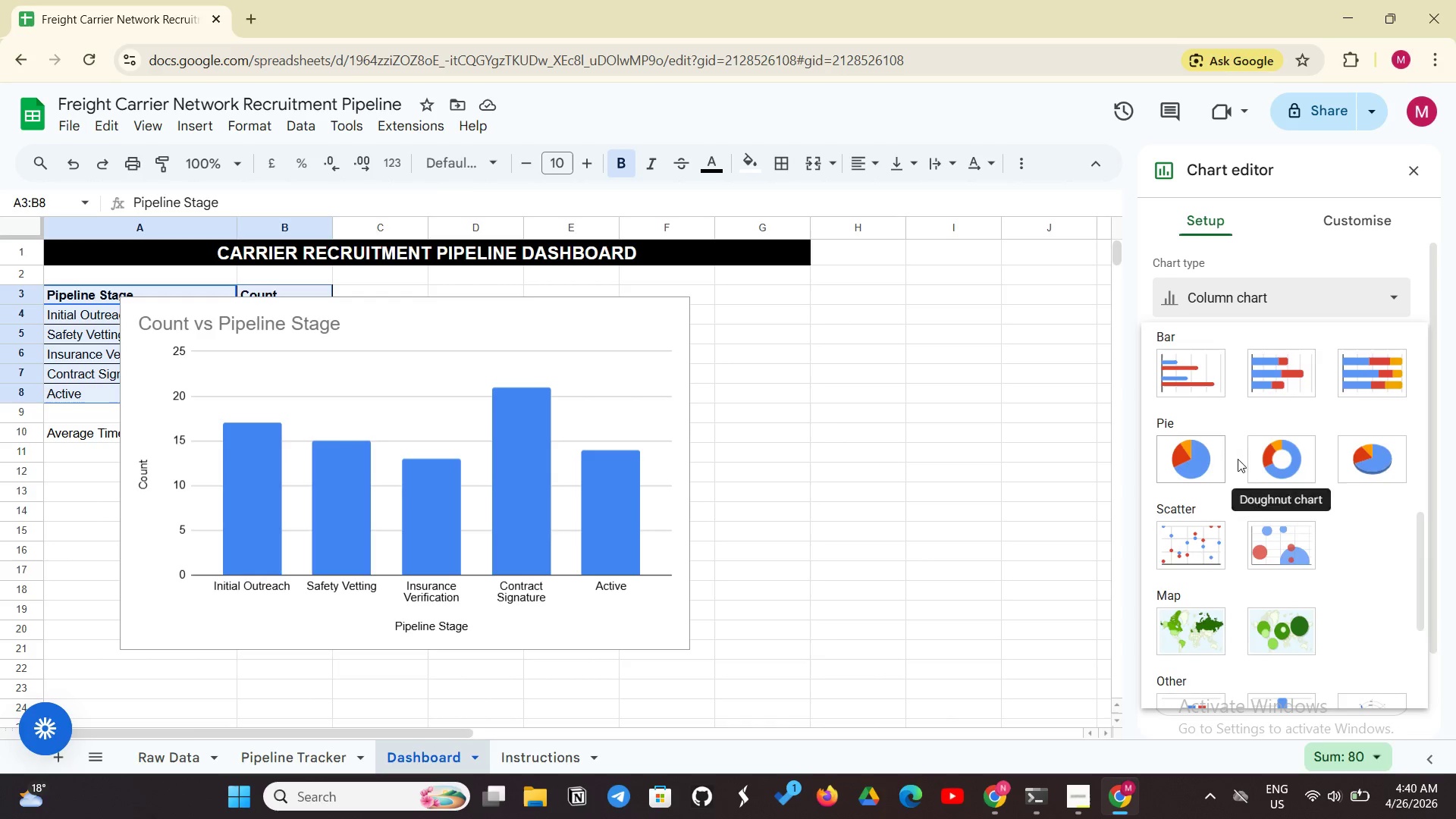 
scroll: coordinate [1266, 539], scroll_direction: down, amount: 2.0
 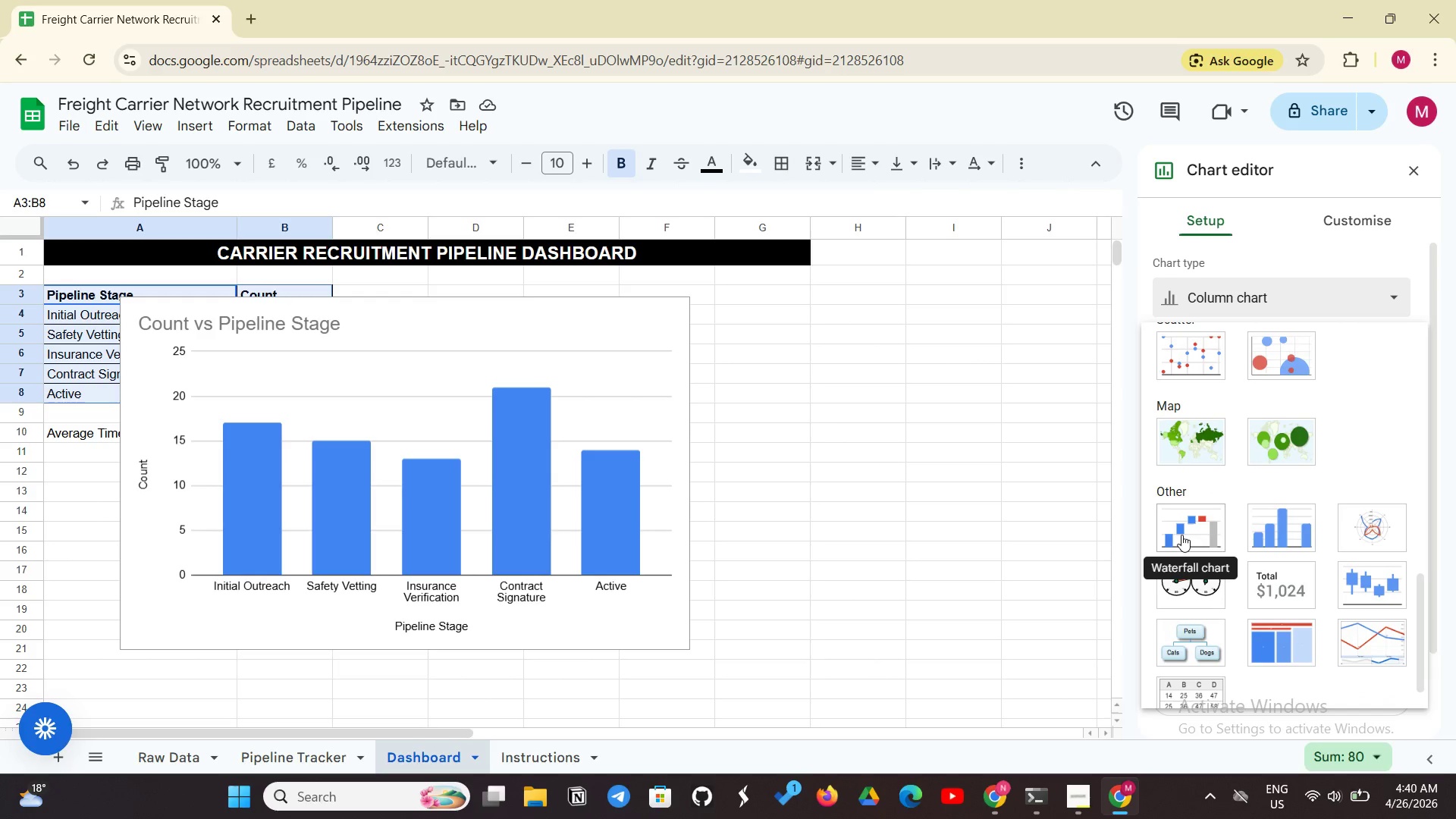 
wait(7.07)
 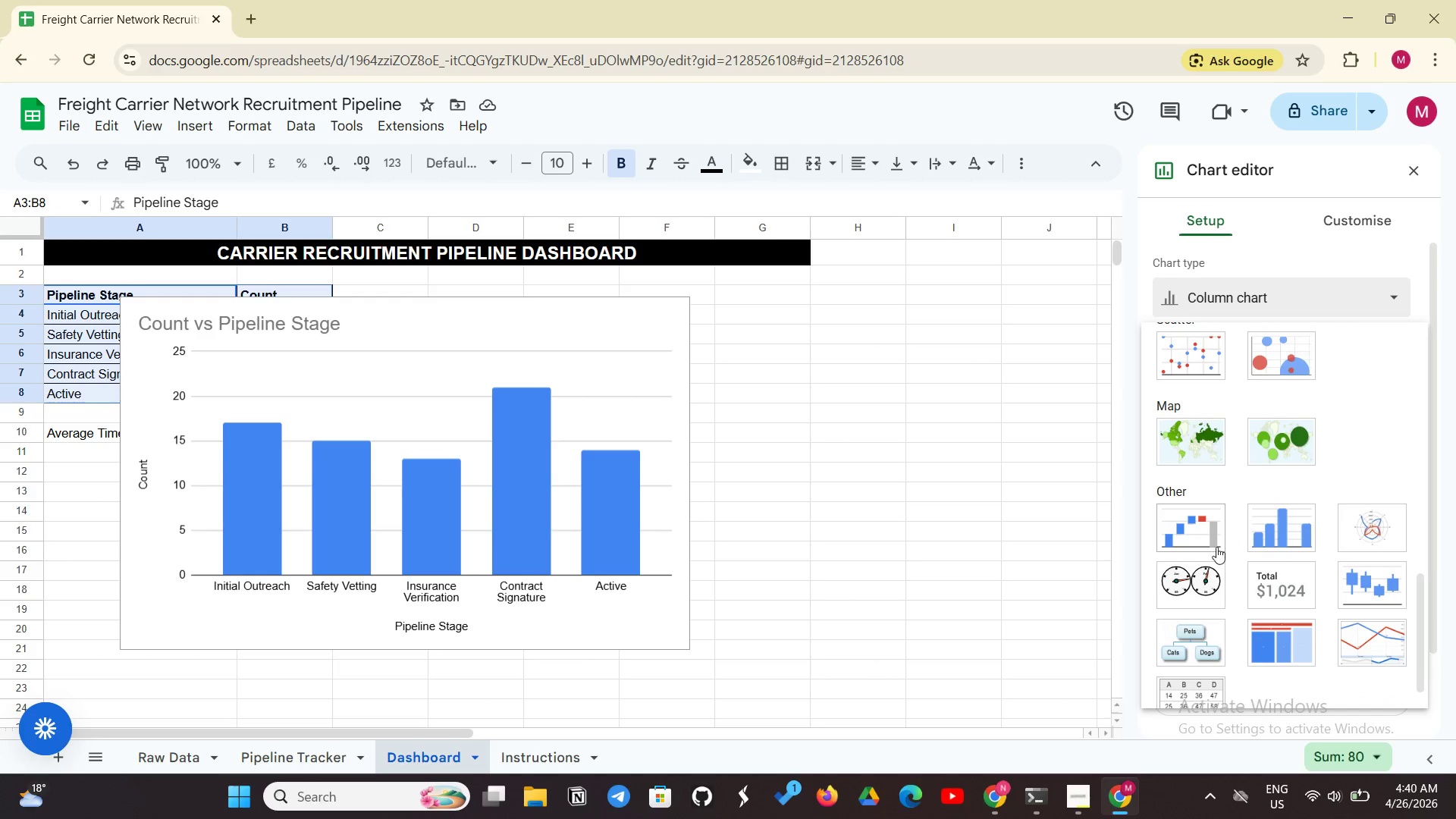 
scroll: coordinate [1376, 528], scroll_direction: down, amount: 1.0
 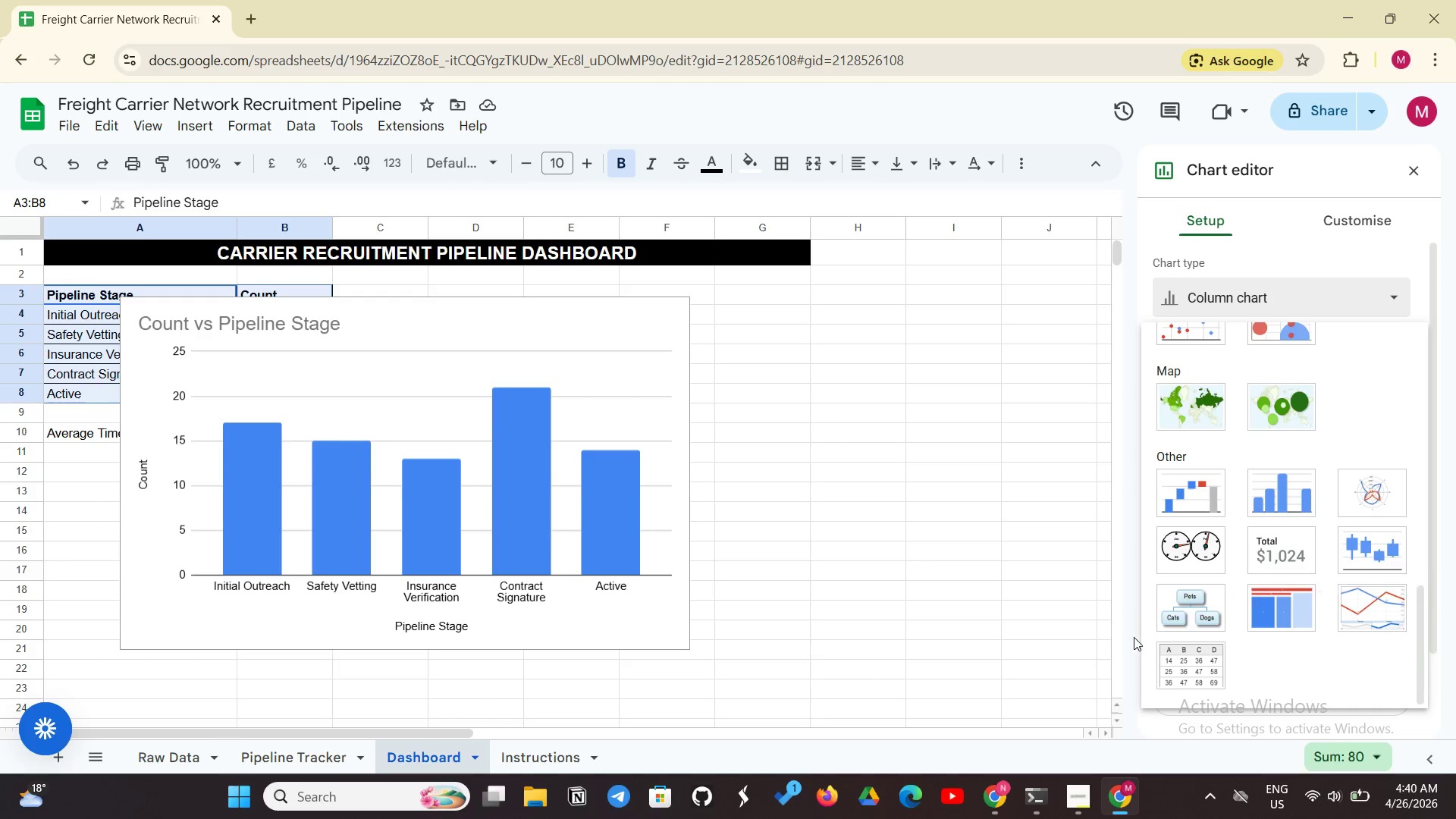 
mouse_move([1272, 614])
 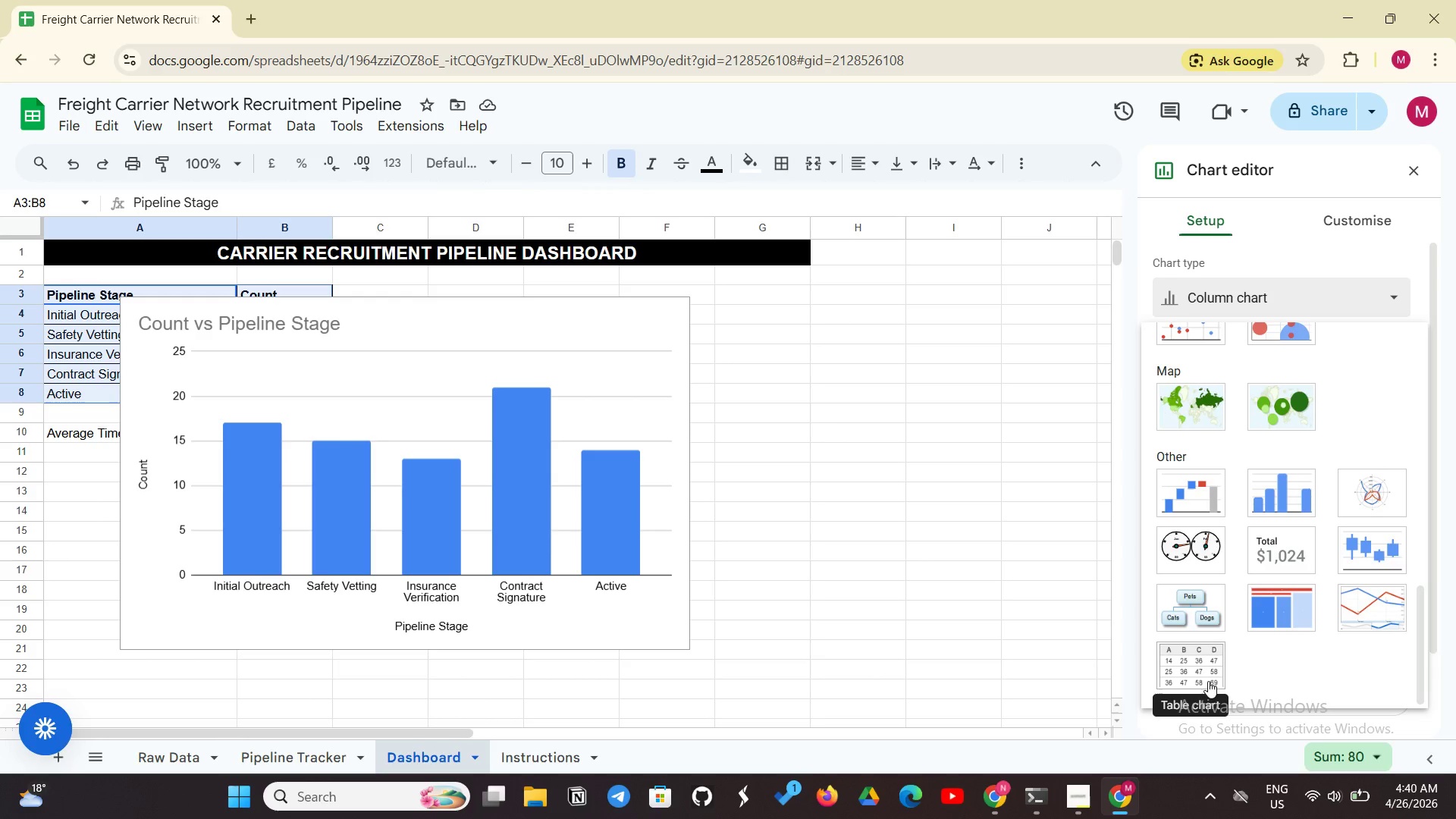 
scroll: coordinate [1276, 658], scroll_direction: up, amount: 18.0
 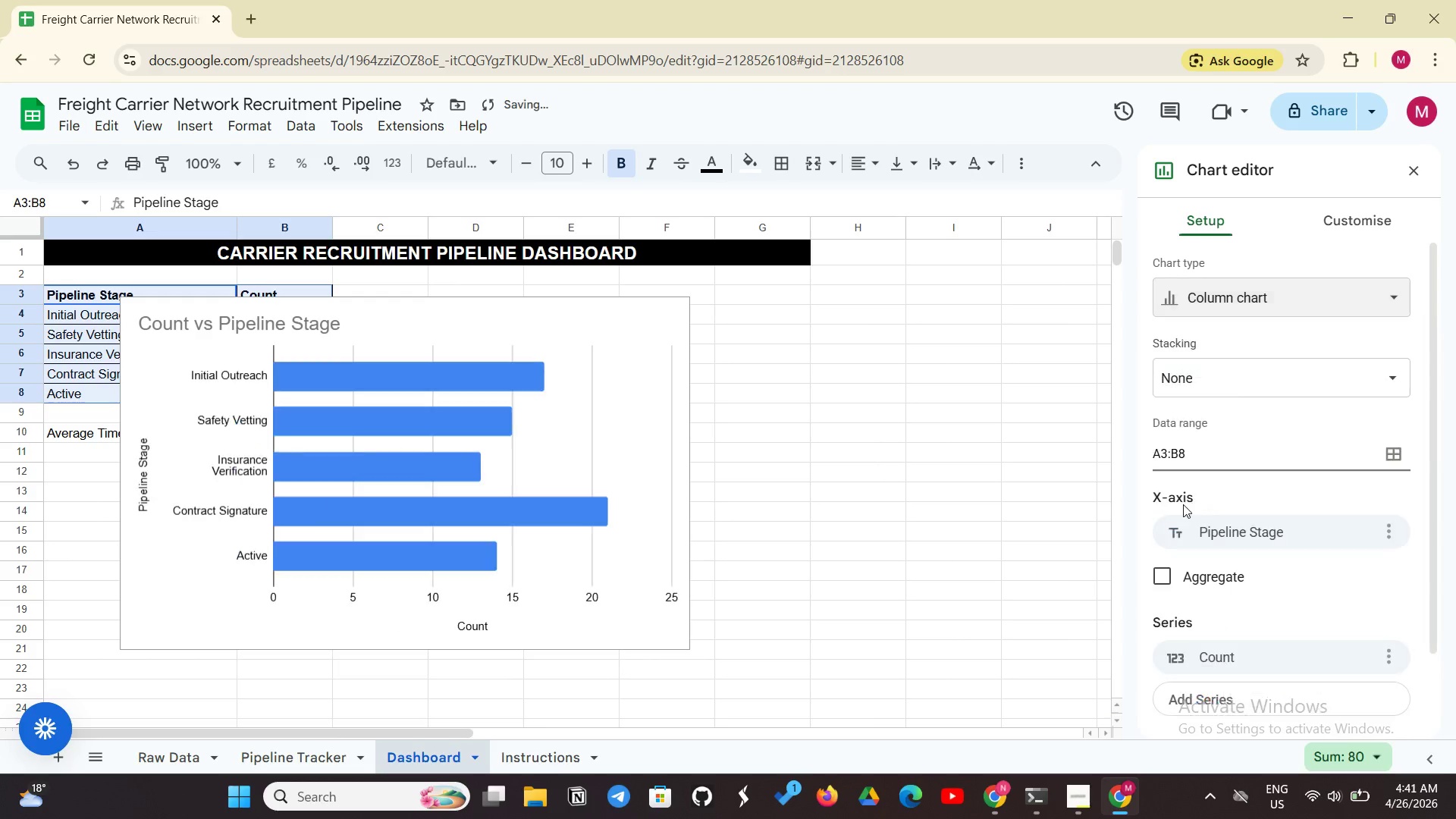 
left_click([1185, 503])
 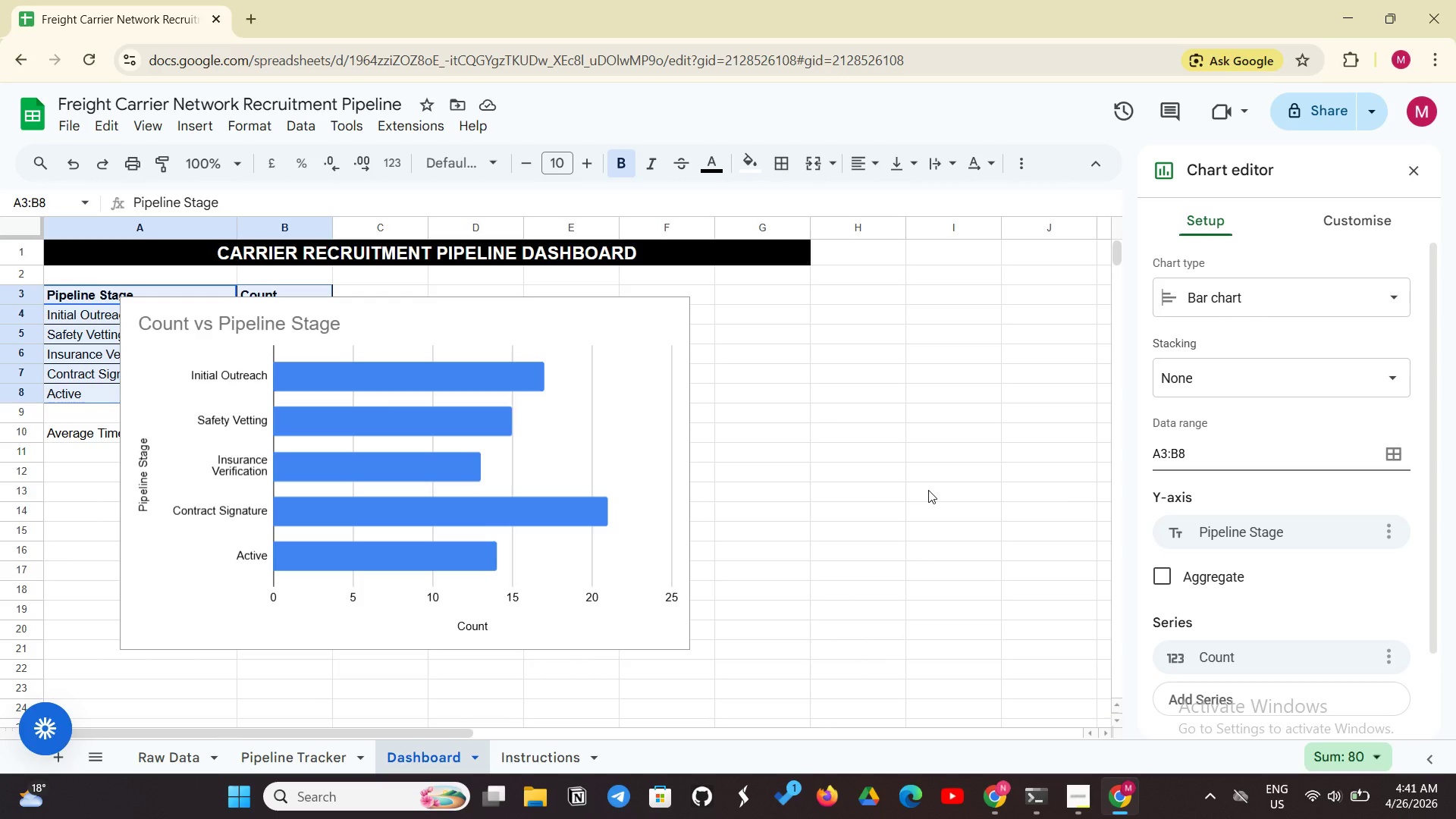 
wait(36.64)
 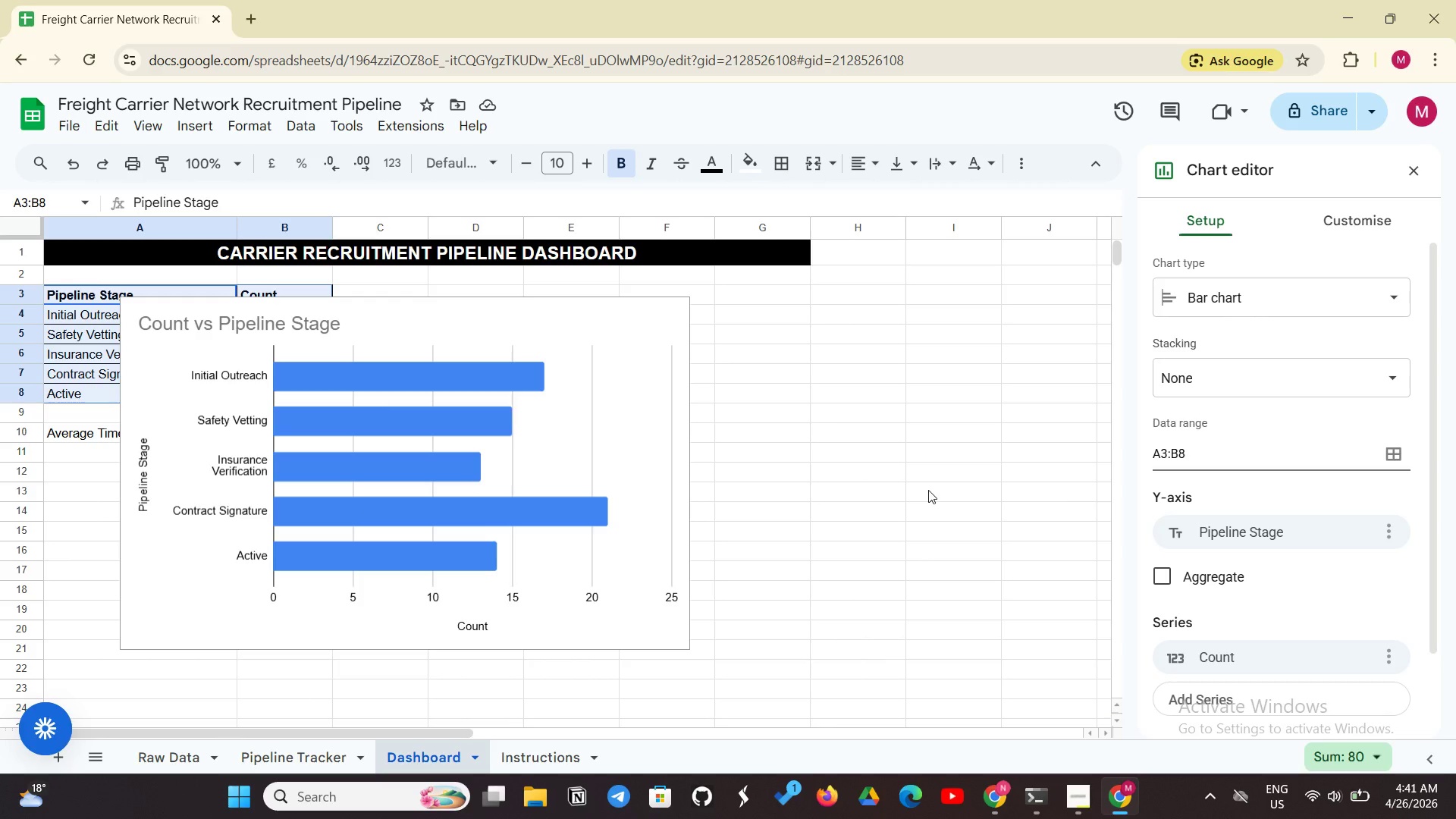 
scroll: coordinate [484, 577], scroll_direction: down, amount: 2.0
 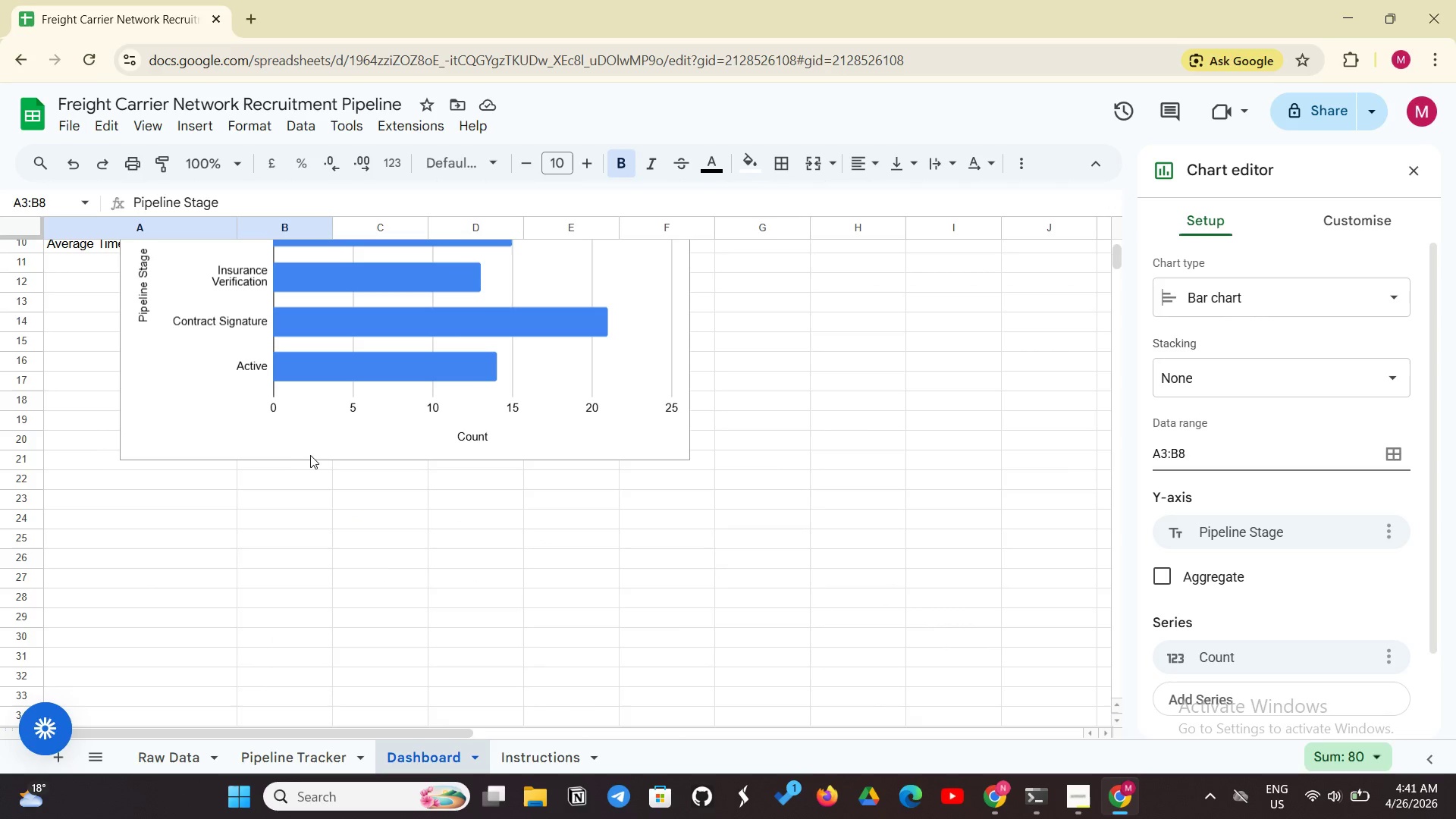 
left_click([311, 455])
 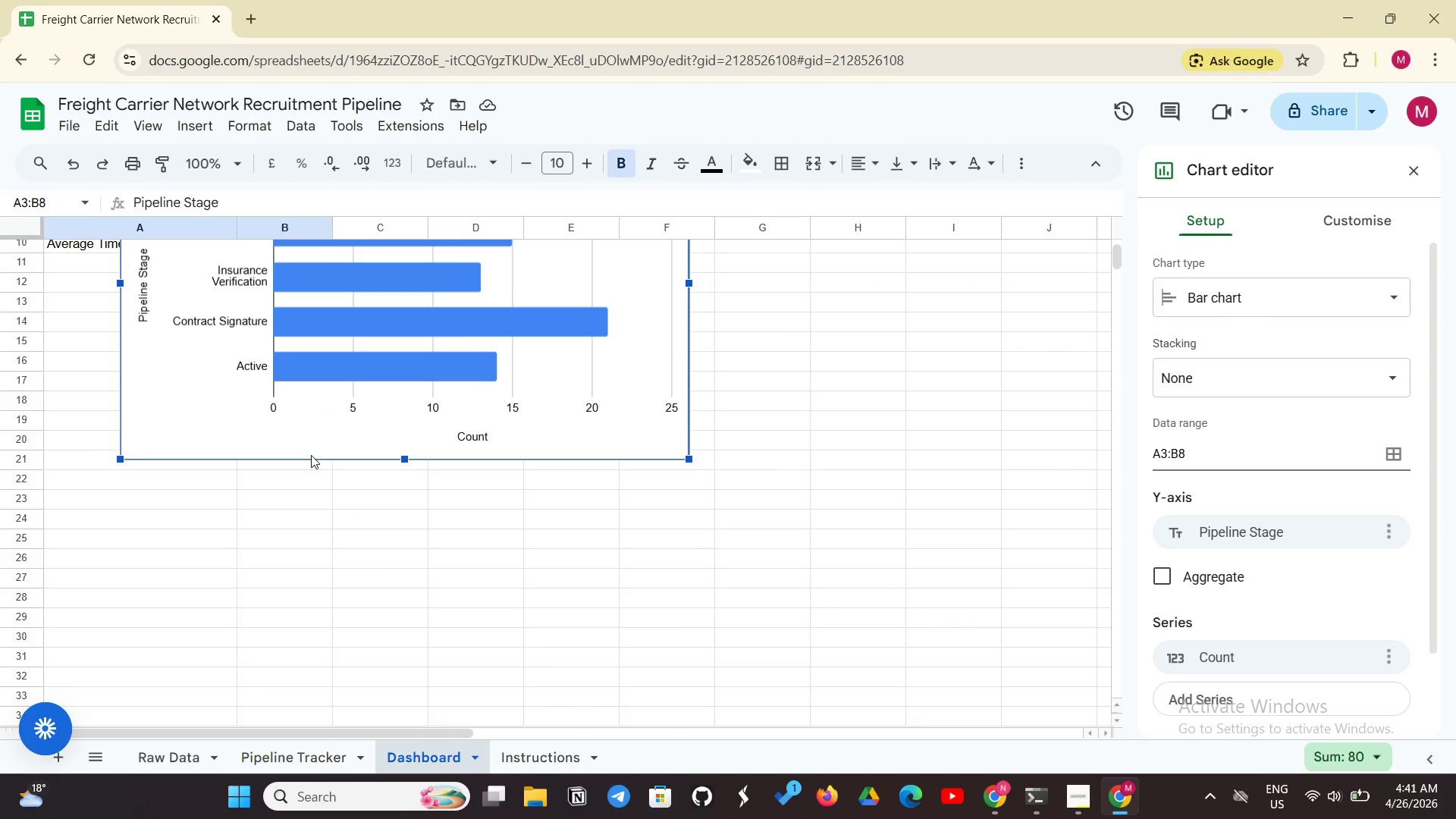 
left_click_drag(start_coordinate=[311, 455], to_coordinate=[218, 622])
 